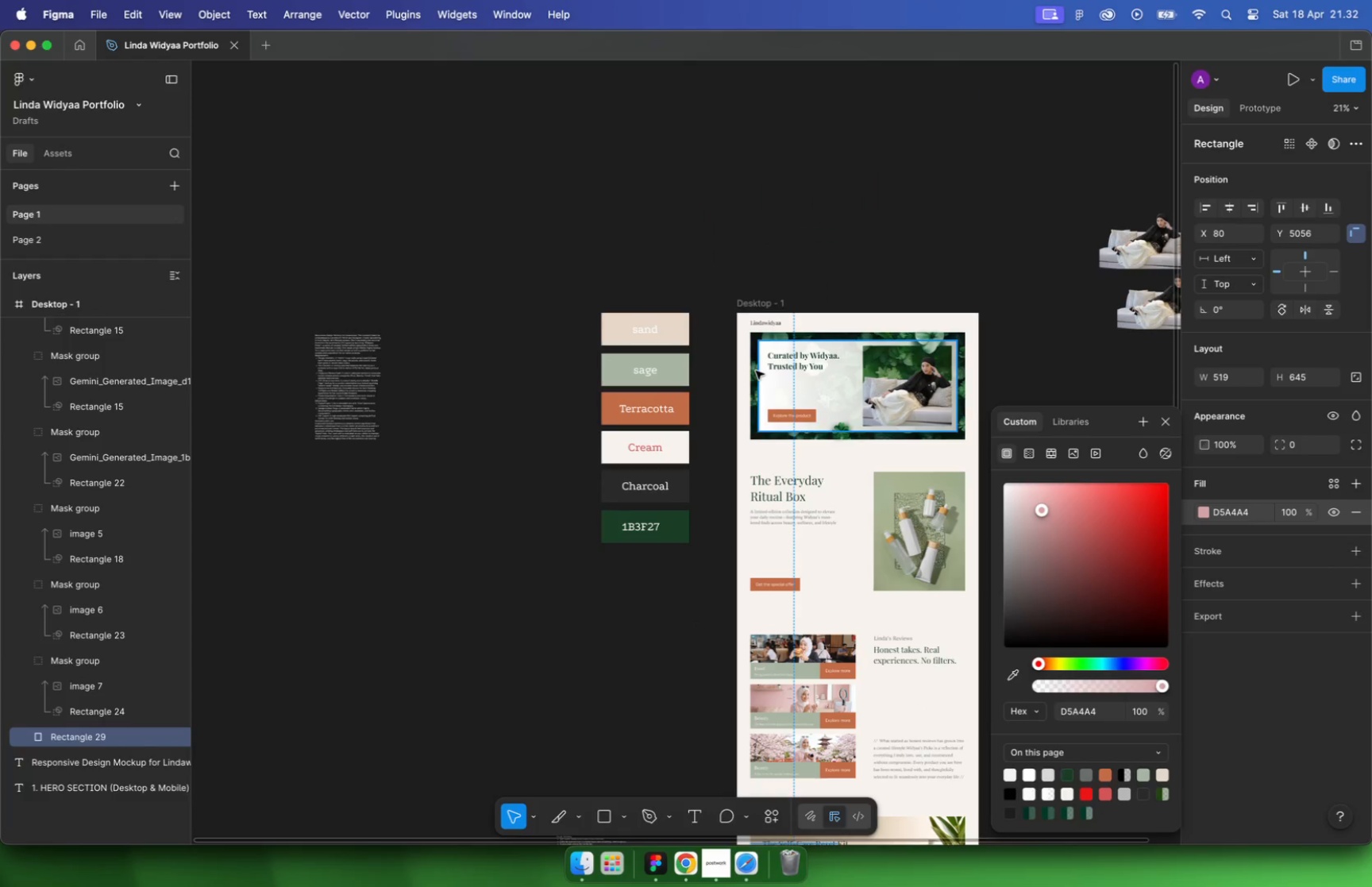 
hold_key(key=CommandLeft, duration=1.59)
 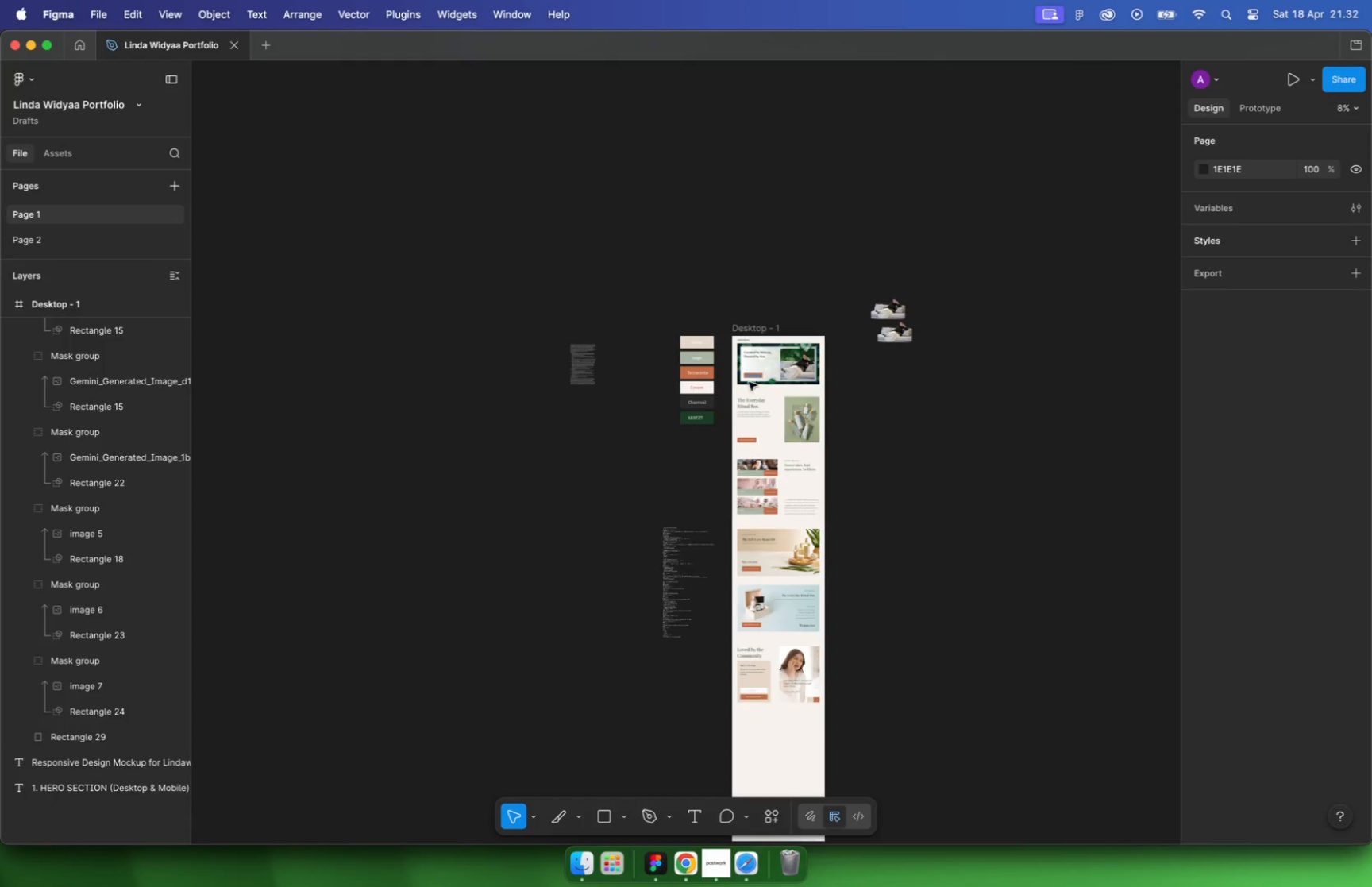 
left_click([772, 710])
 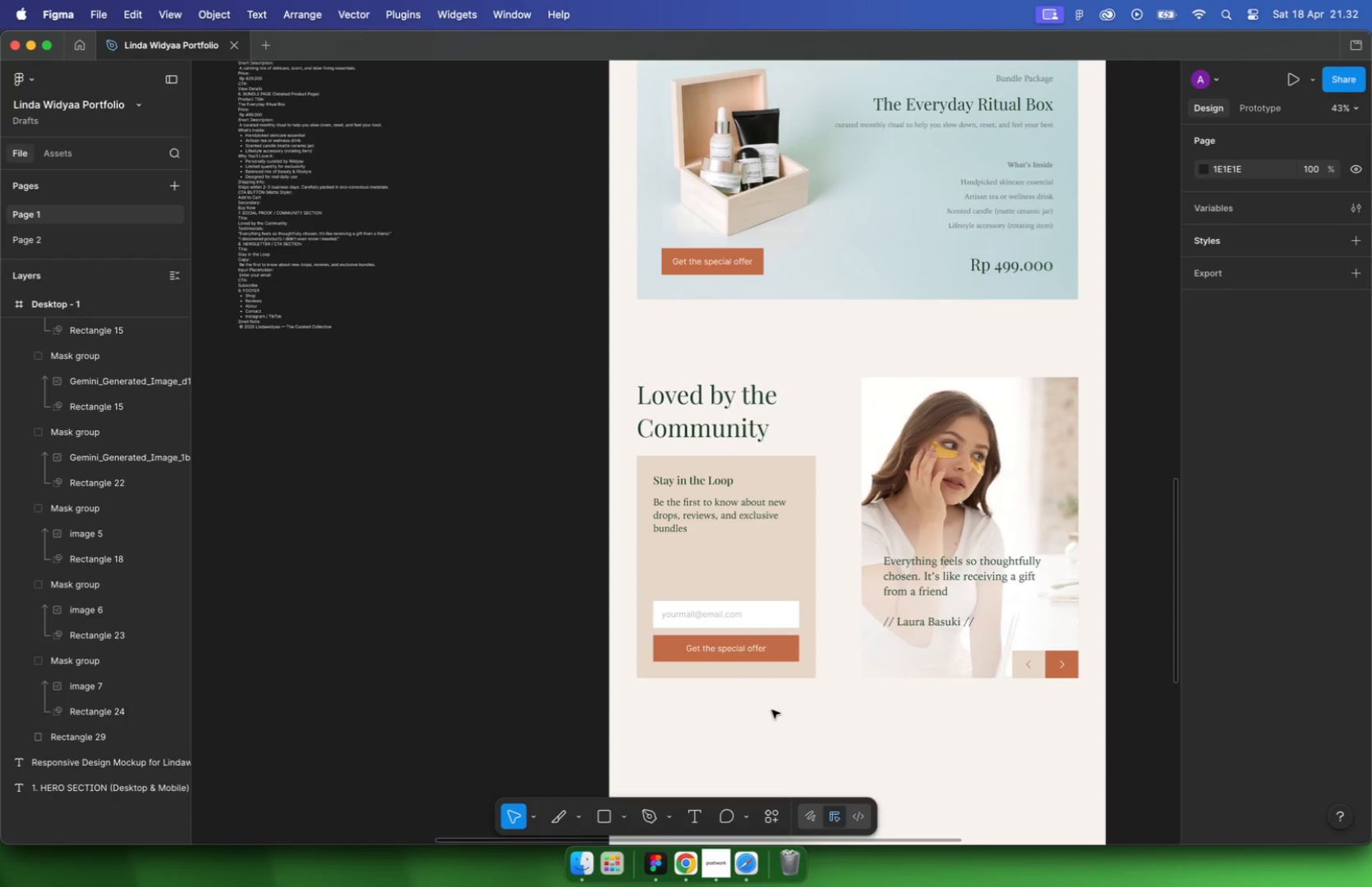 
scroll: coordinate [747, 591], scroll_direction: up, amount: 17.0
 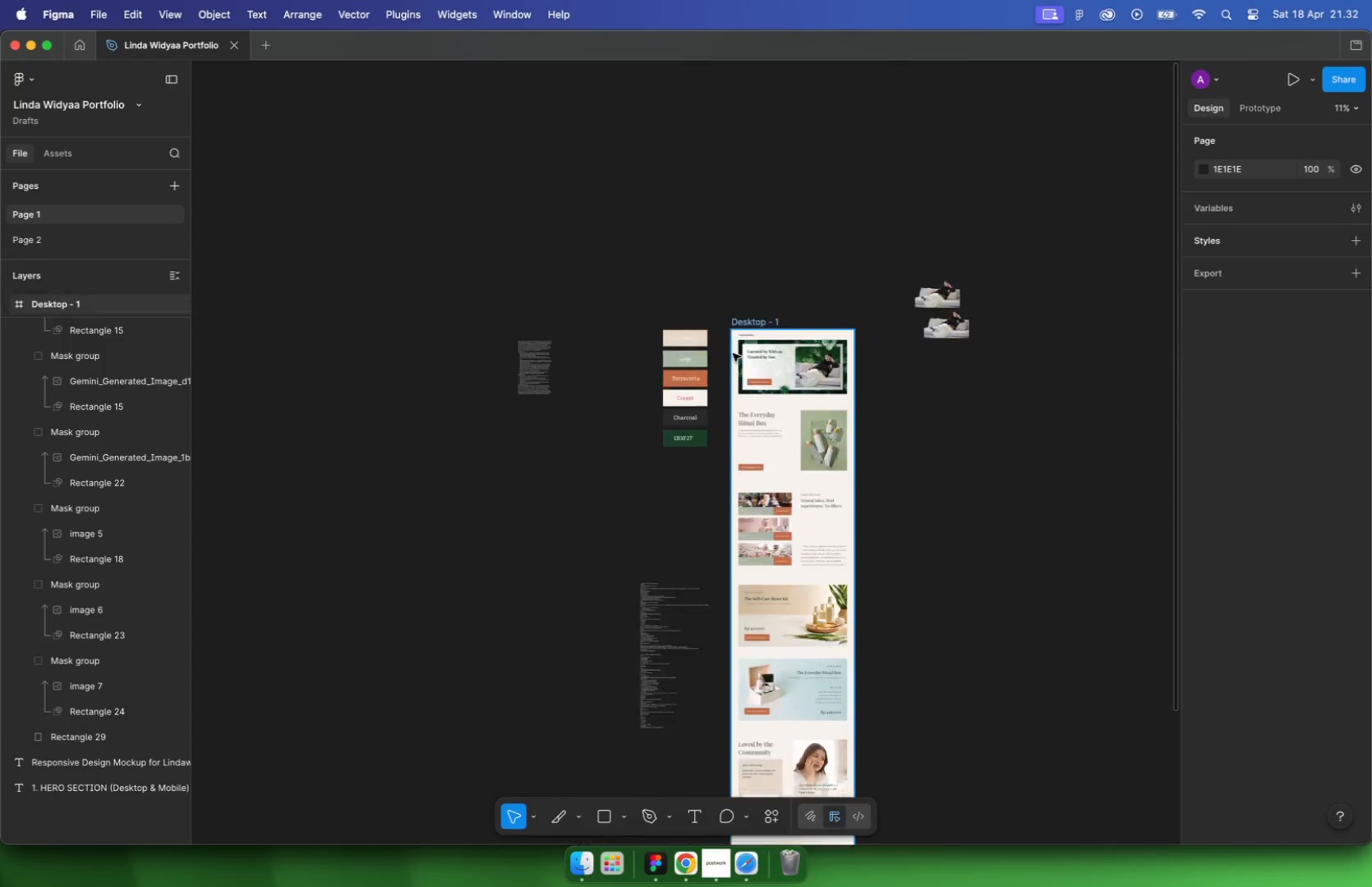 
hold_key(key=CommandLeft, duration=0.72)
scroll: coordinate [769, 714], scroll_direction: up, amount: 5.0
 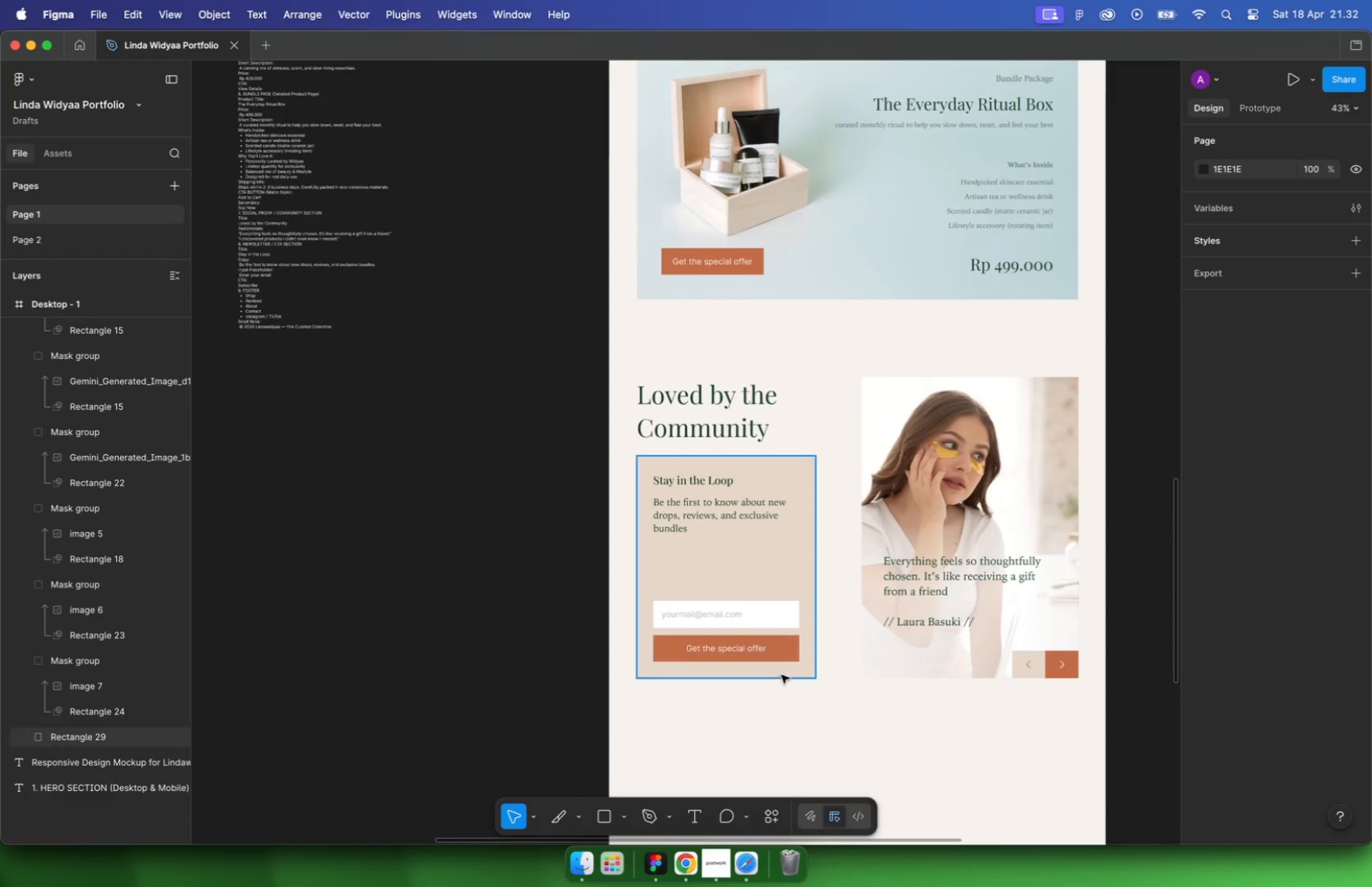 
hold_key(key=CommandLeft, duration=3.45)
scroll: coordinate [753, 683], scroll_direction: down, amount: 4.0
 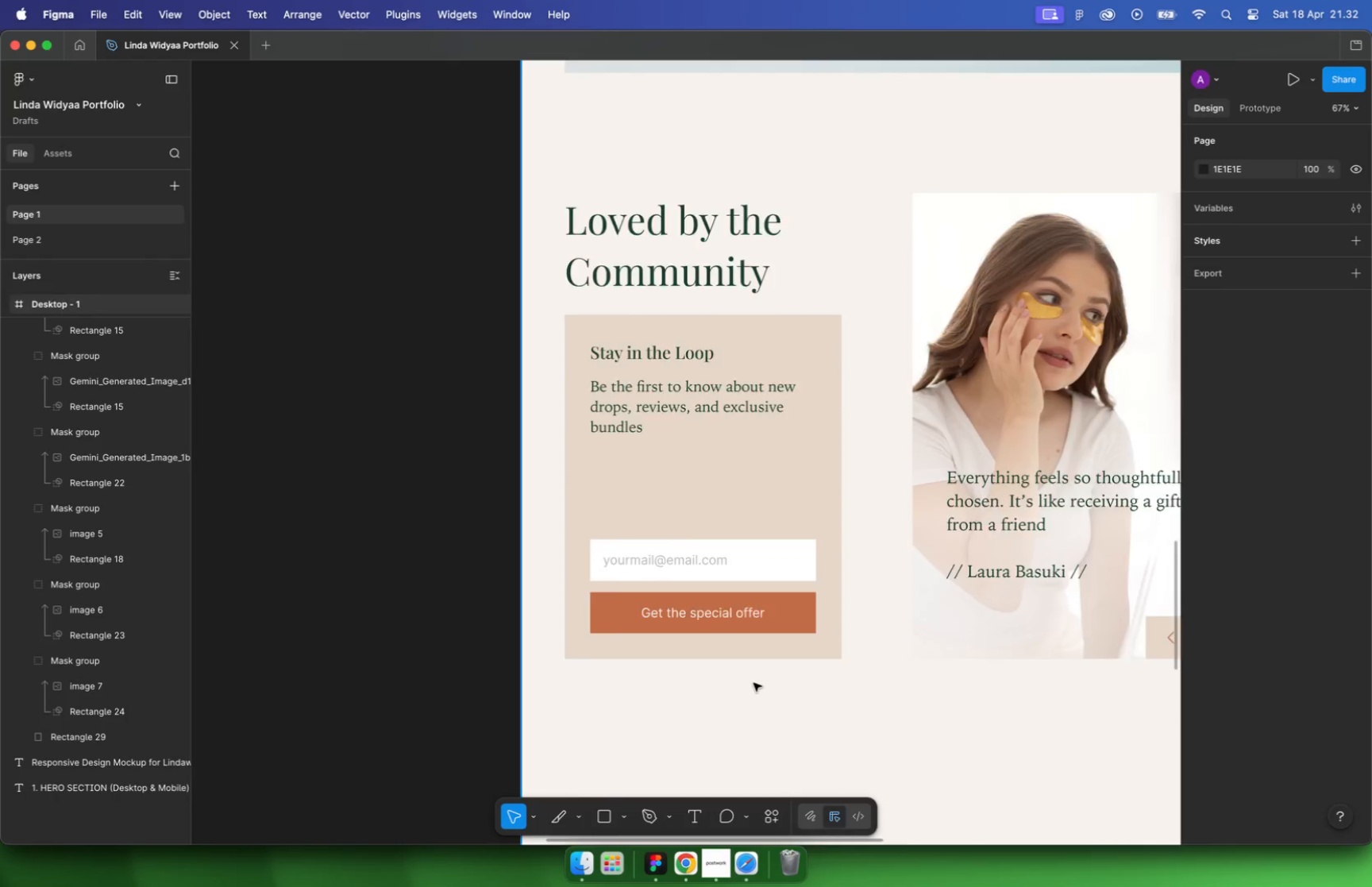 
left_click([696, 472])
 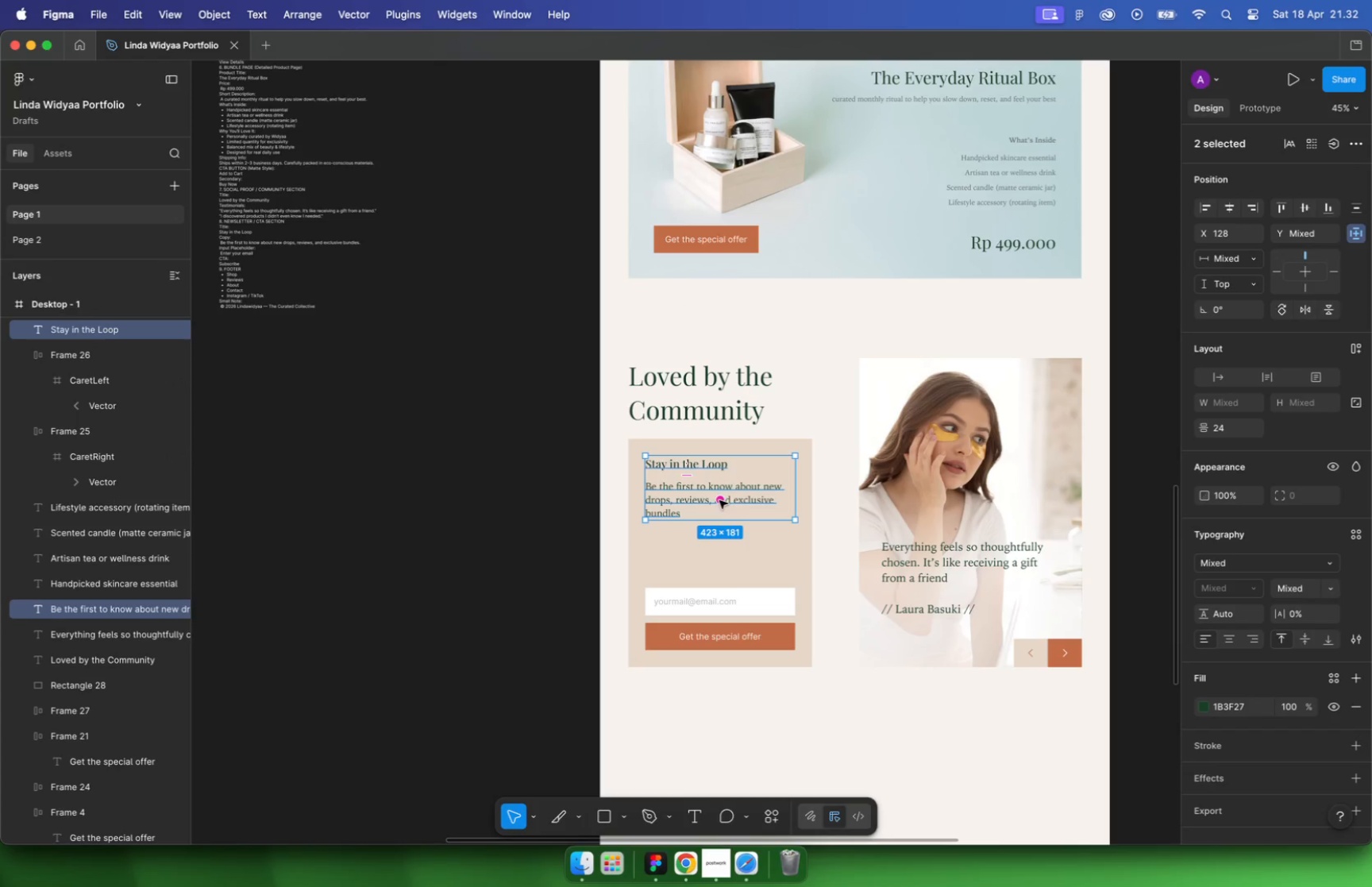 
hold_key(key=ShiftLeft, duration=0.38)
 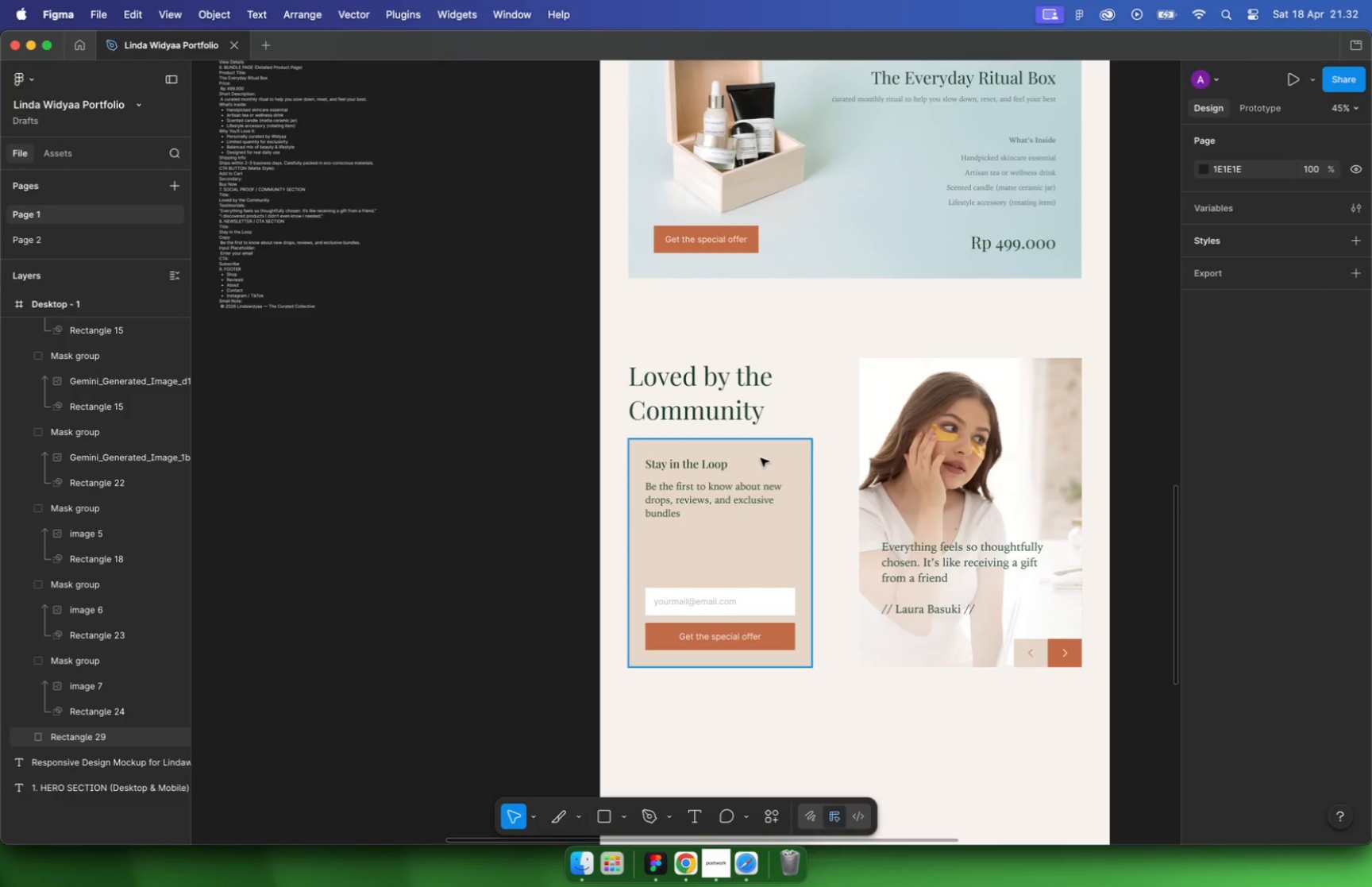 
left_click_drag(start_coordinate=[738, 498], to_coordinate=[735, 520])
 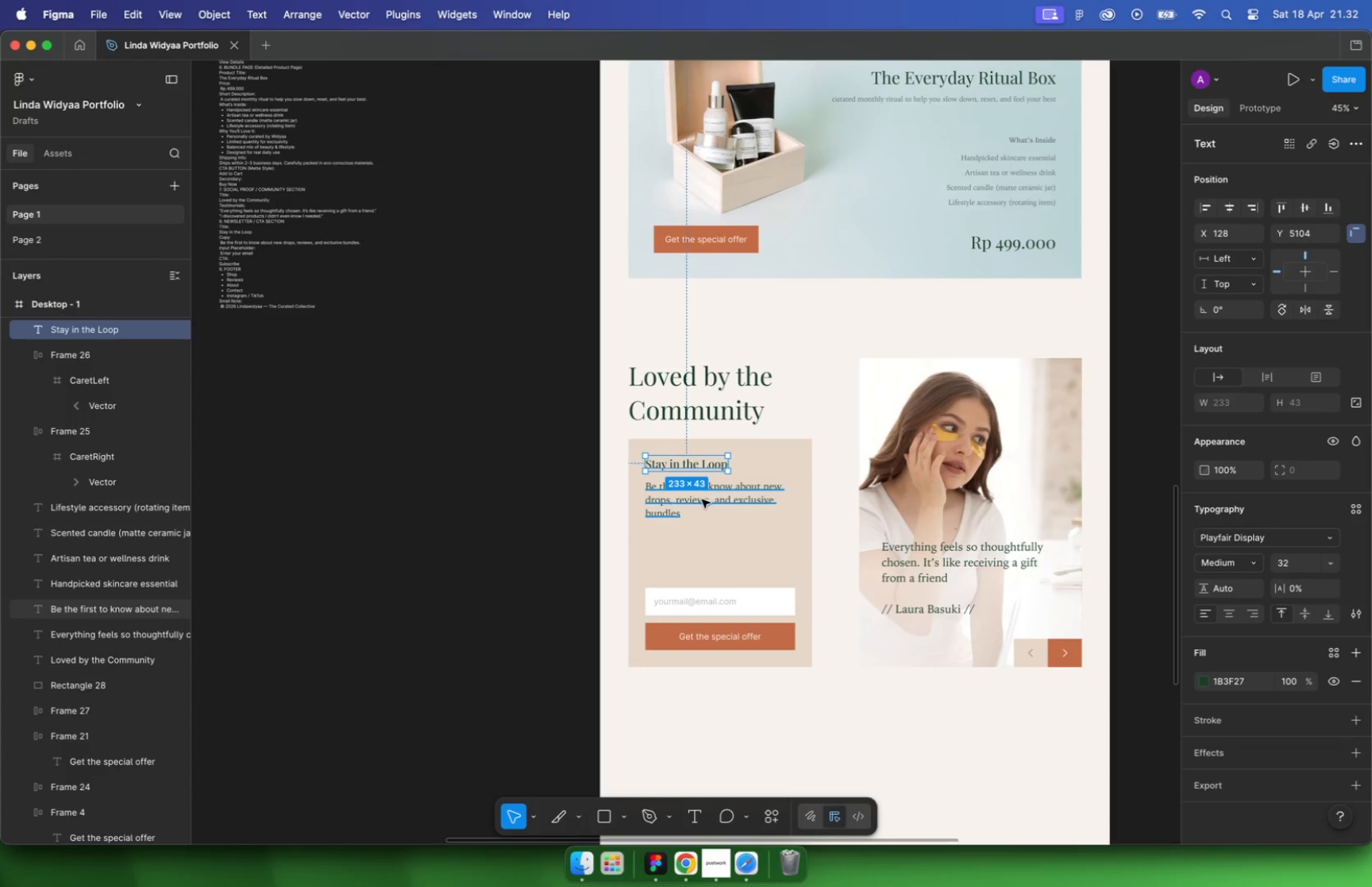 
hold_key(key=ShiftLeft, duration=0.39)
 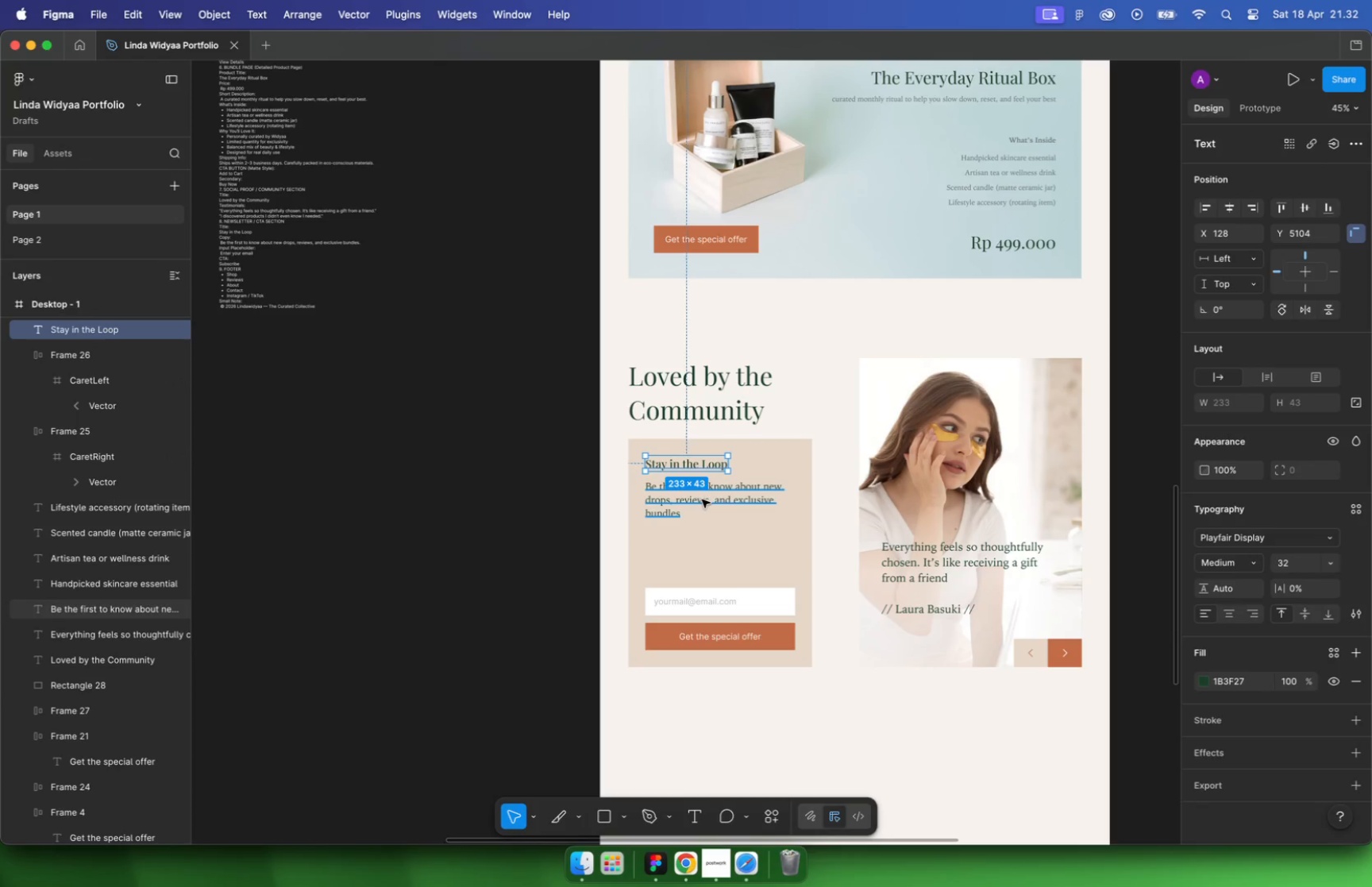 
left_click([730, 463])
 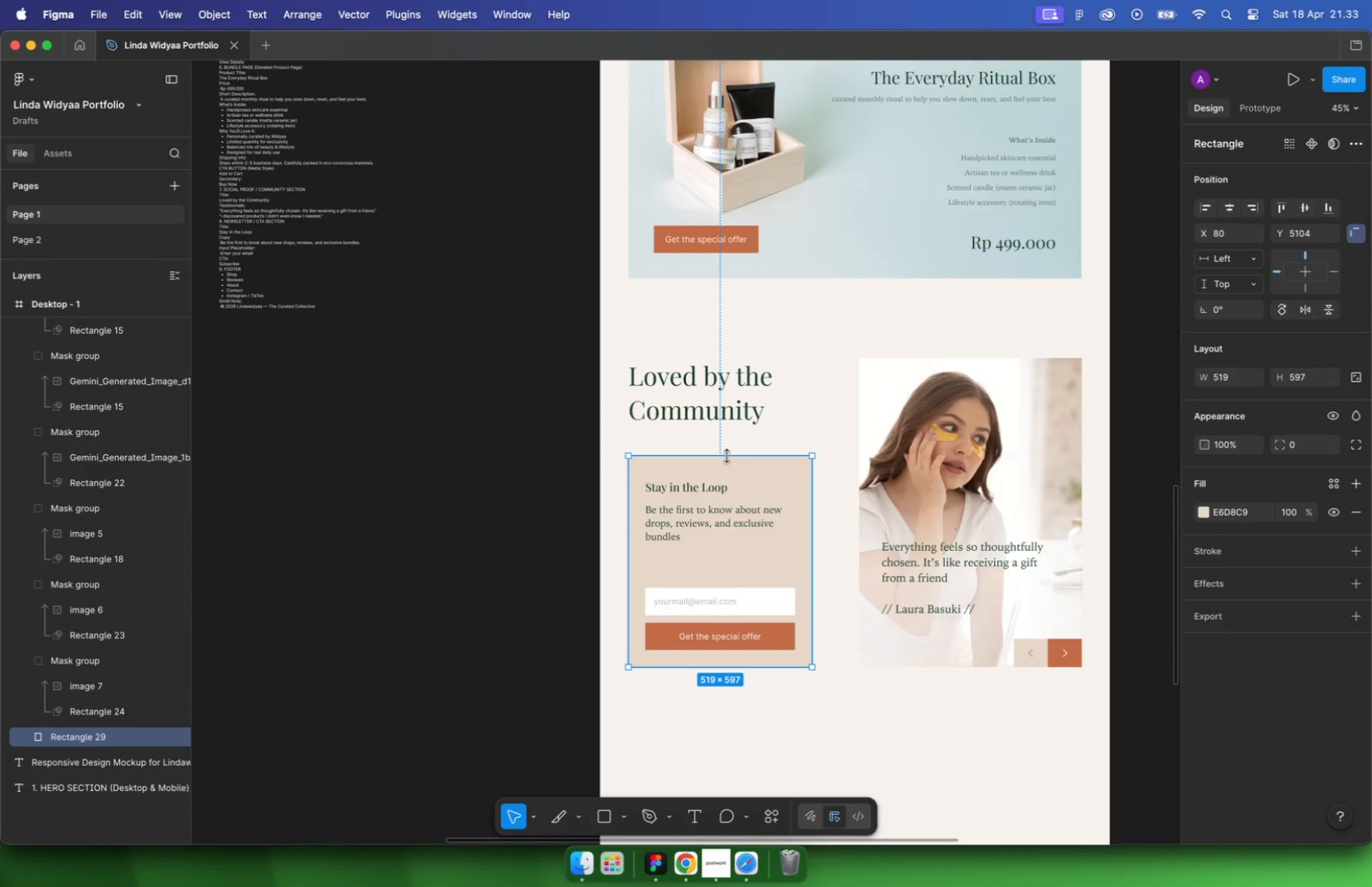 
left_click_drag(start_coordinate=[727, 442], to_coordinate=[727, 459])
 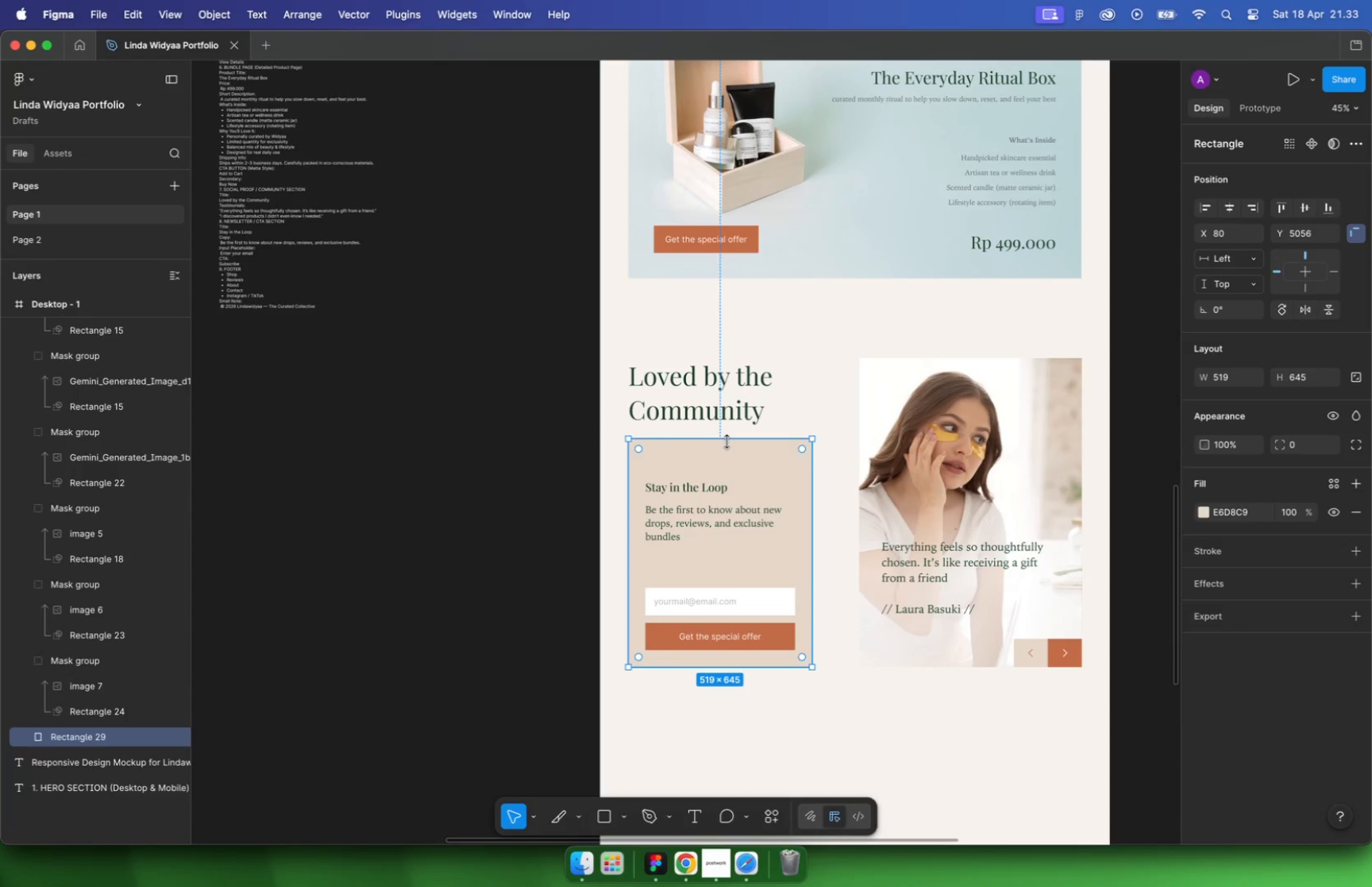 
hold_key(key=CommandLeft, duration=0.37)
scroll: coordinate [724, 498], scroll_direction: up, amount: 4.0
 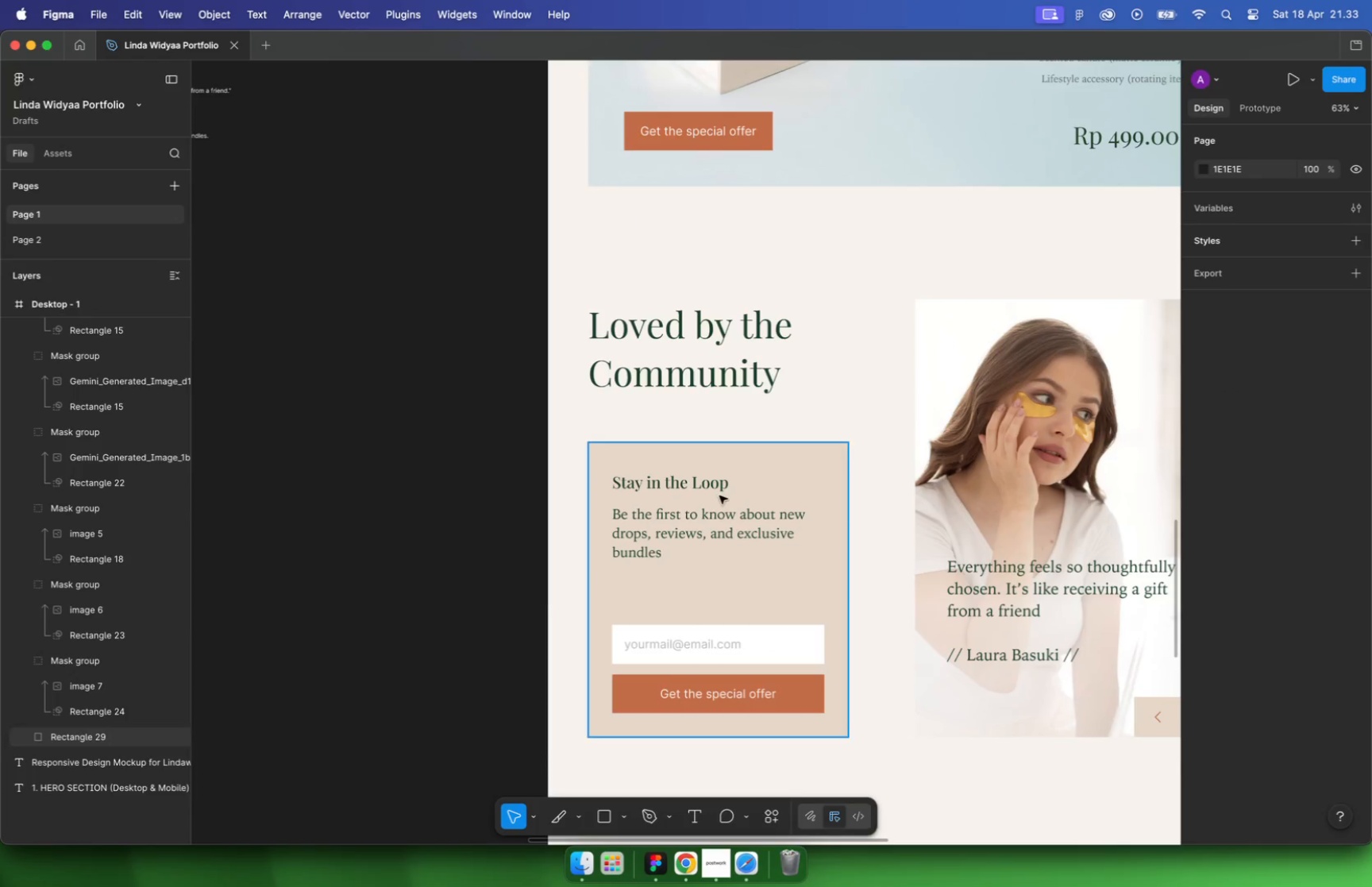 
left_click([749, 457])
 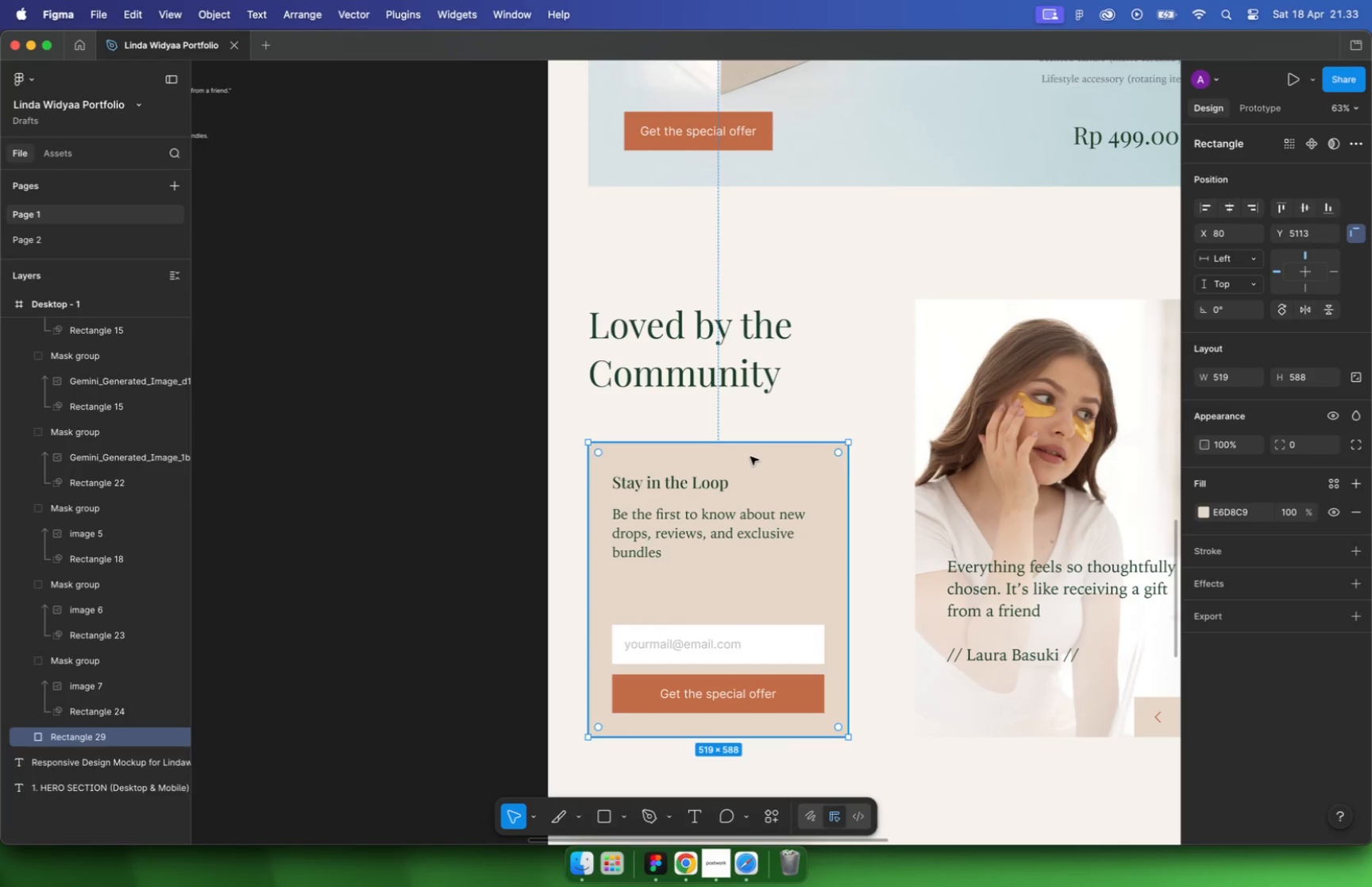 
hold_key(key=ShiftLeft, duration=0.32)
left_click([676, 515])
 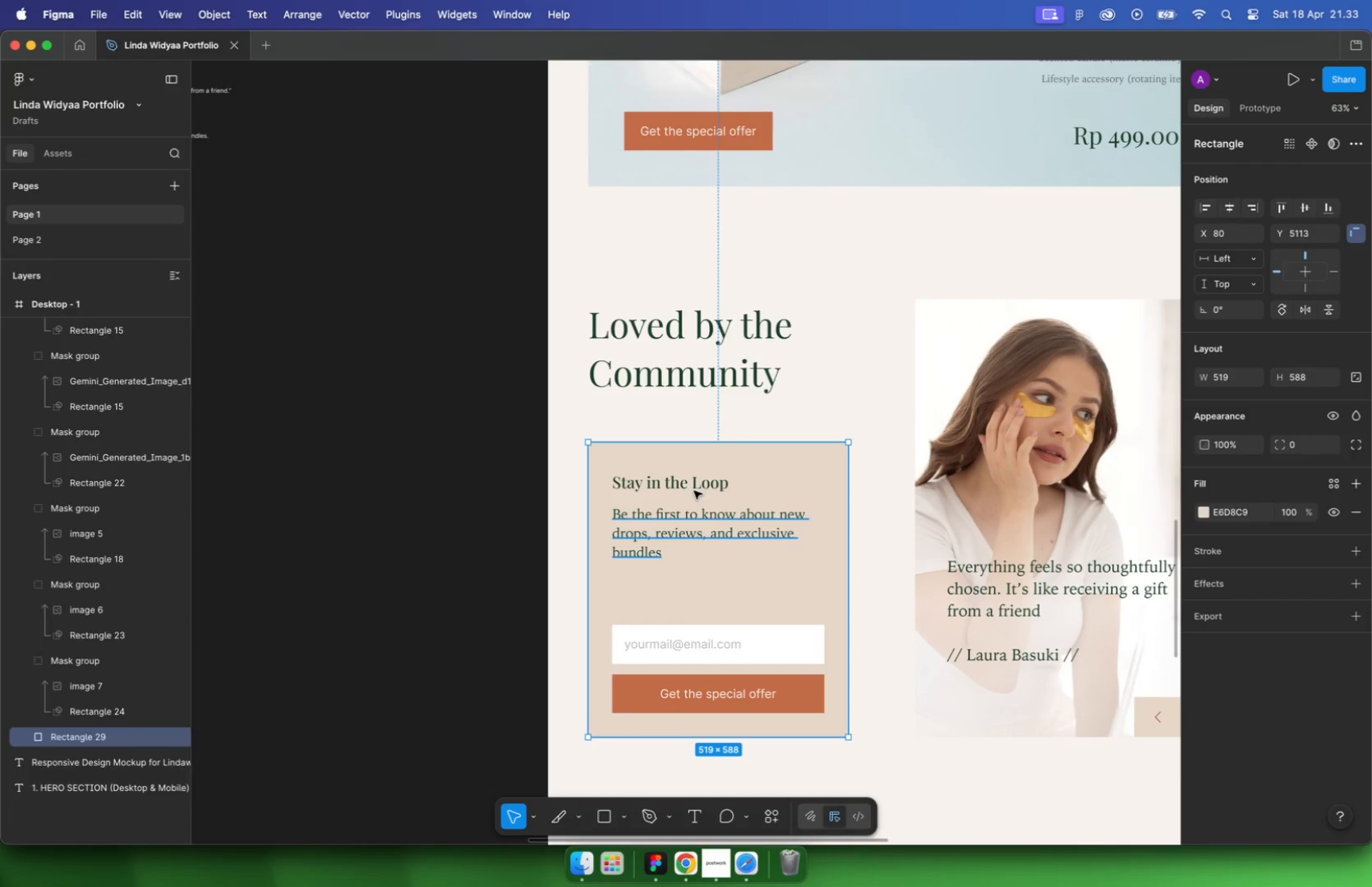 
hold_key(key=OptionLeft, duration=0.43)
 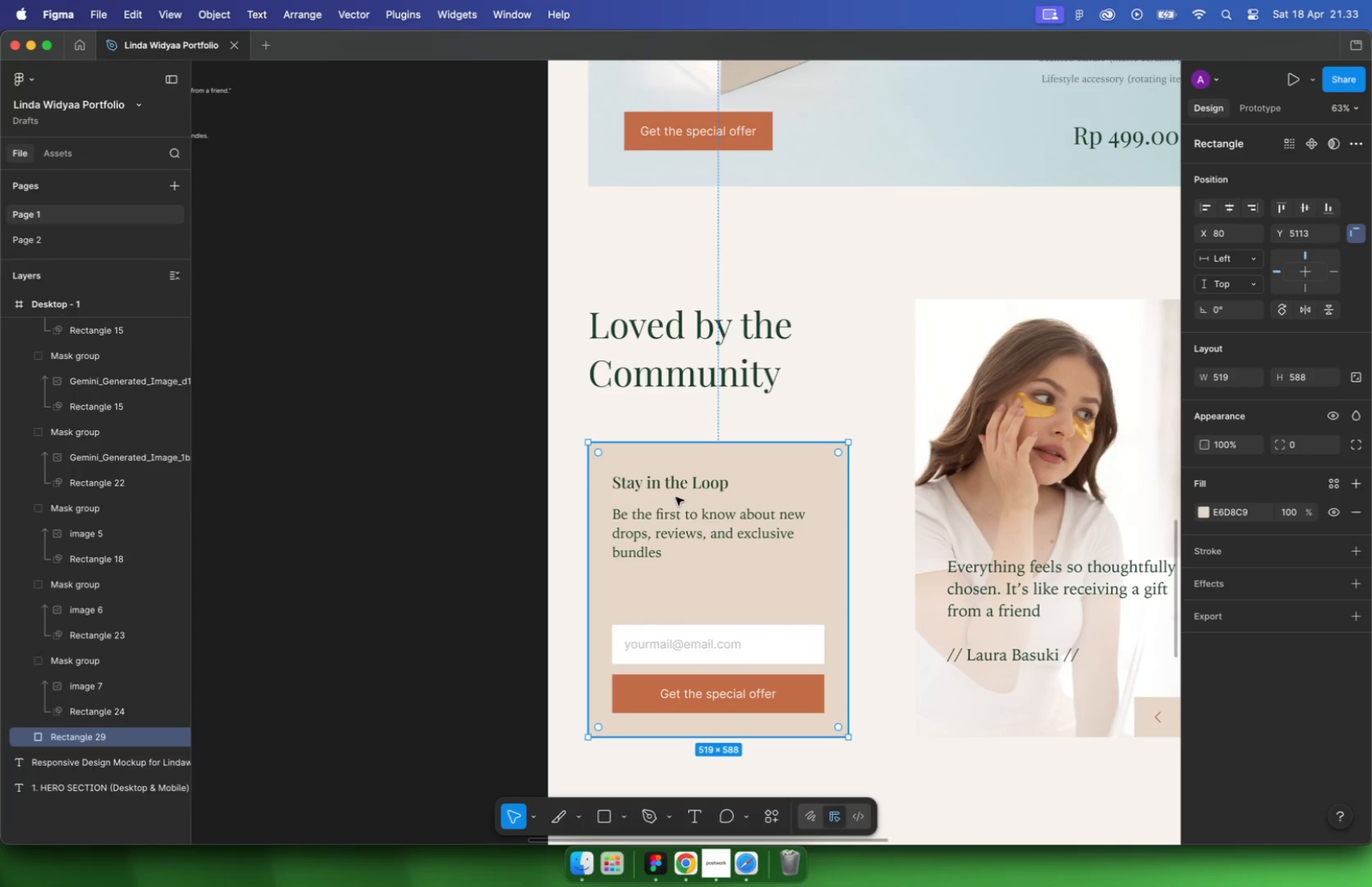 
left_click([698, 489])
 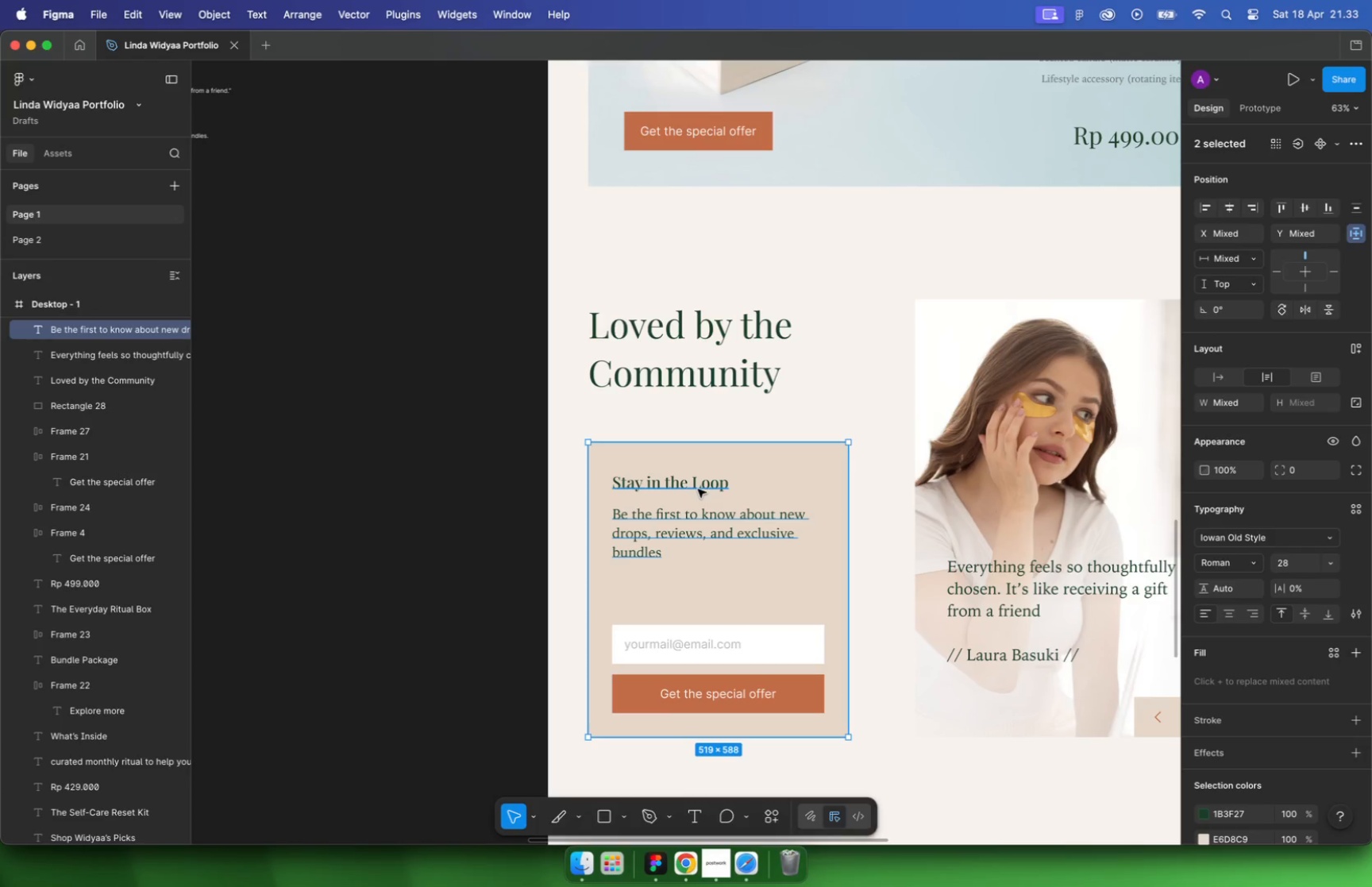 
hold_key(key=ShiftLeft, duration=0.33)
left_click([729, 518])
 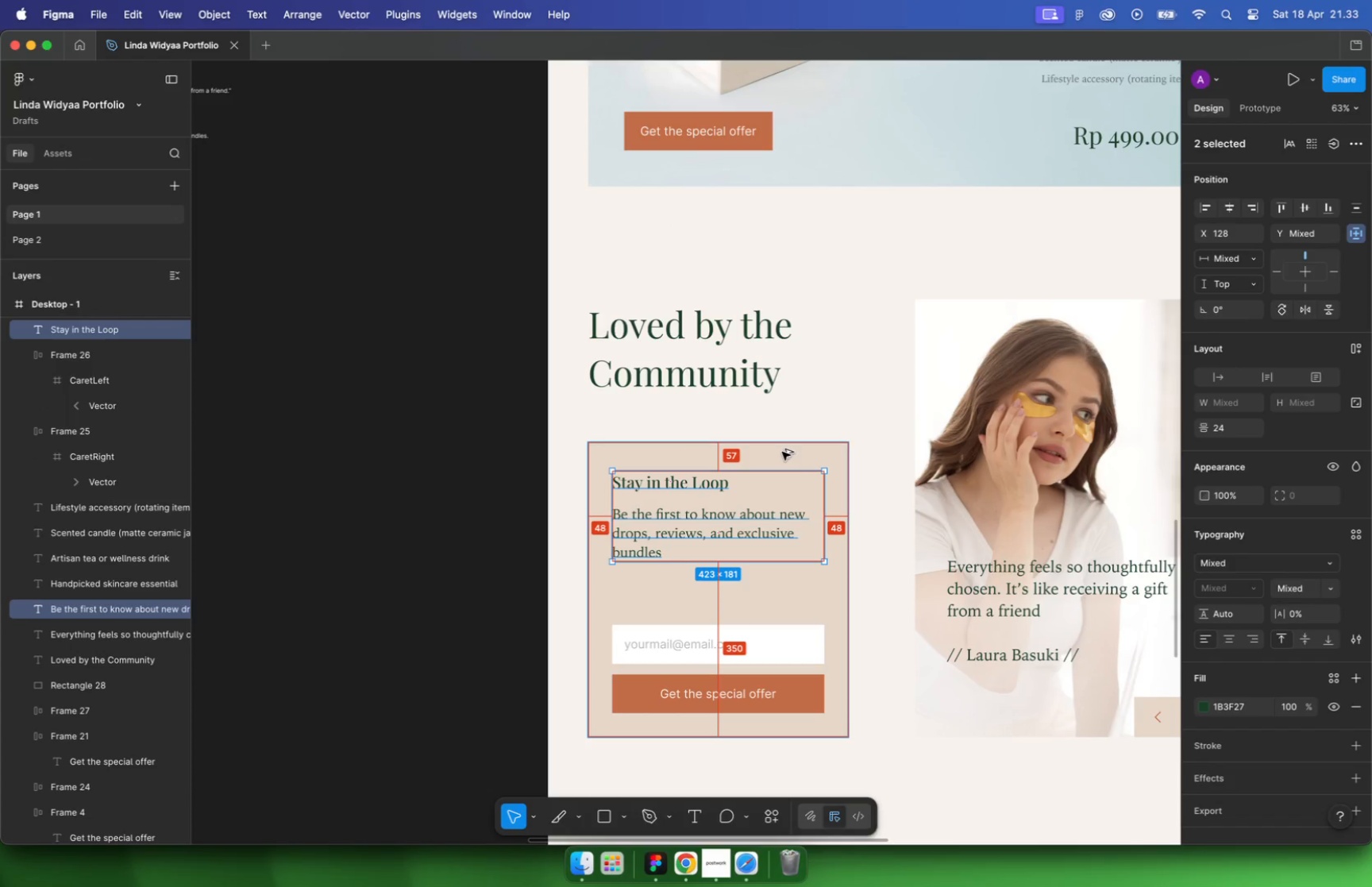 
key(Alt+Shift+ArrowUp)
 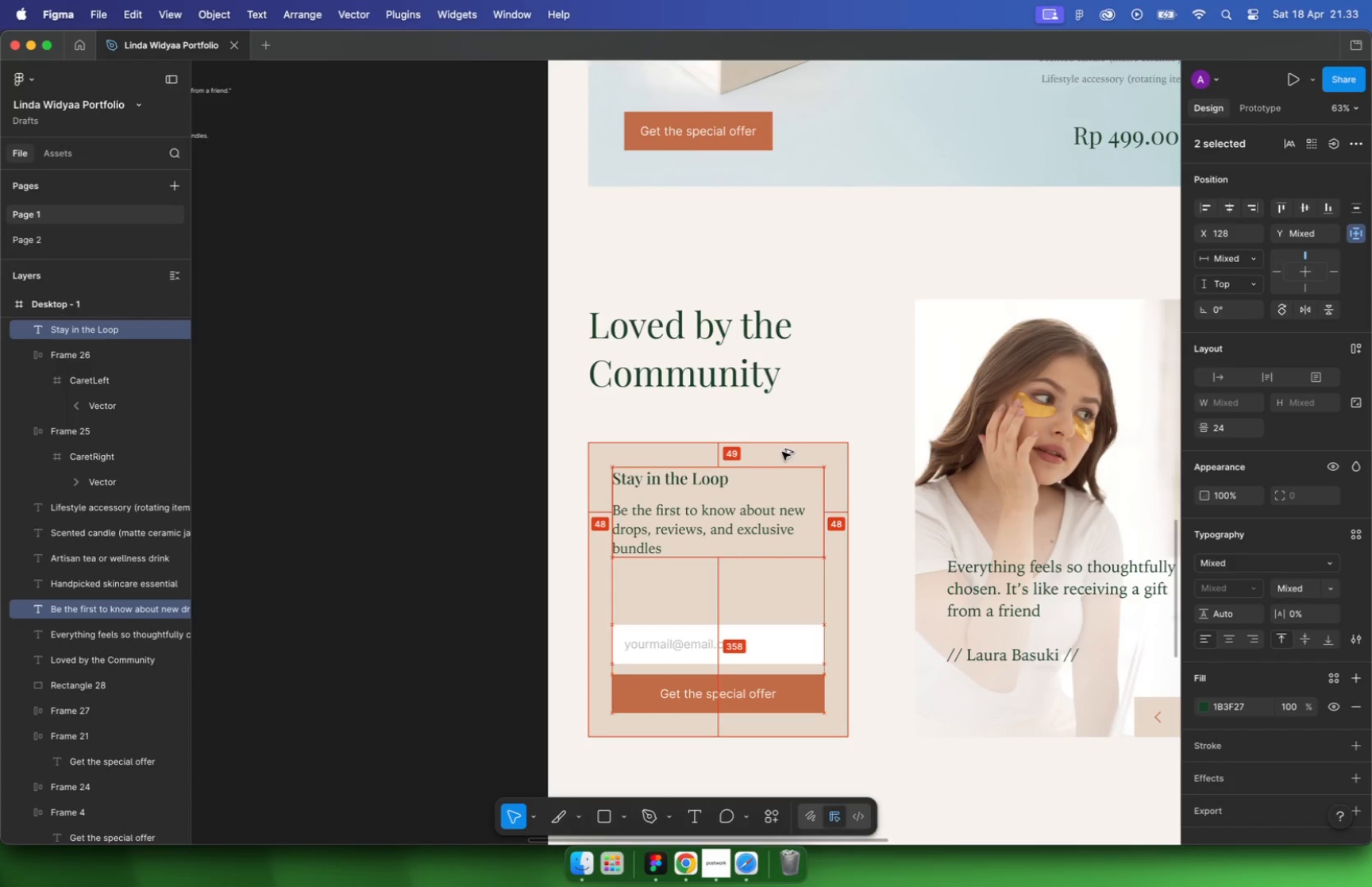 
key(Alt+ArrowUp)
 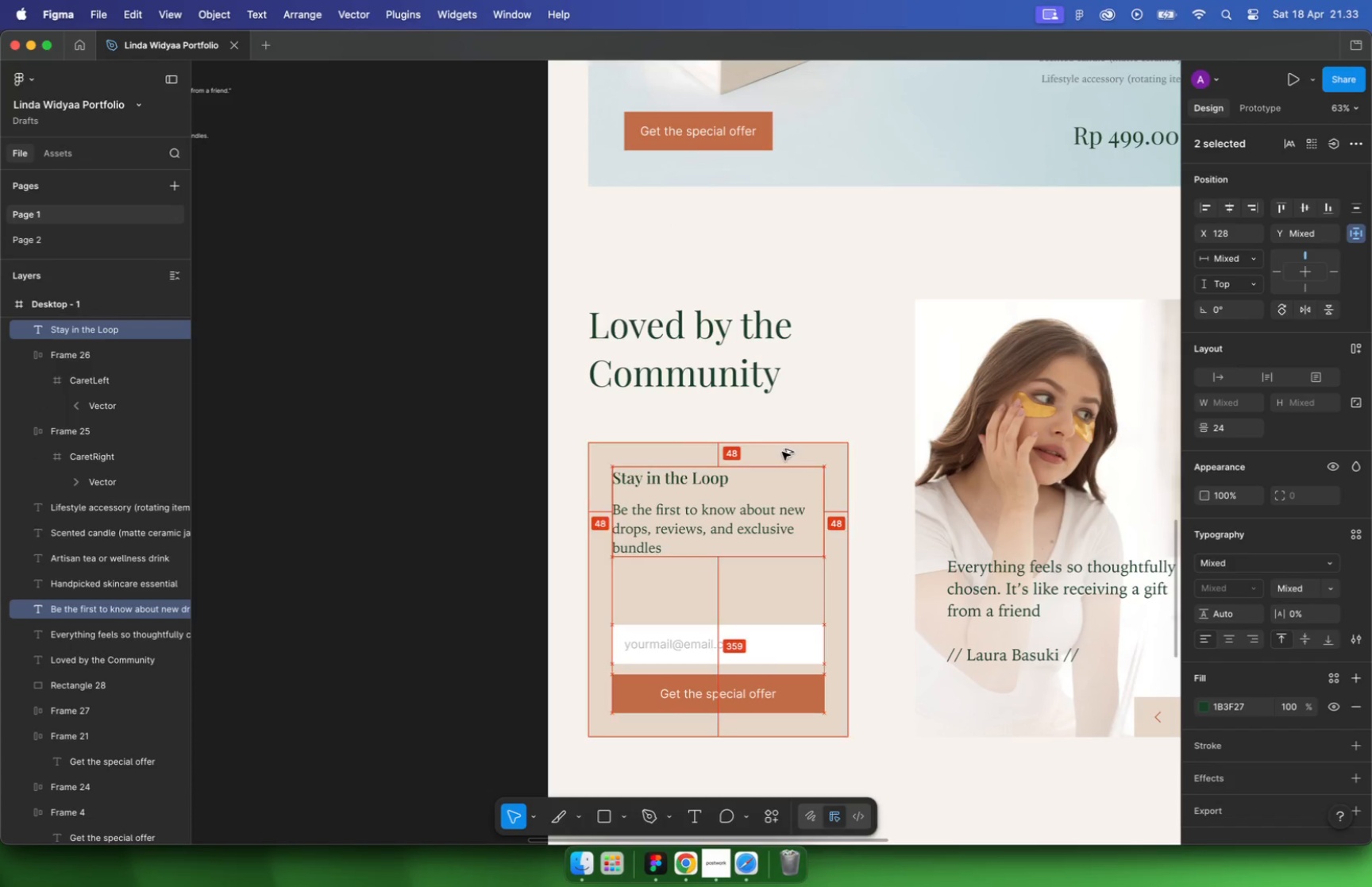 
hold_key(key=CommandLeft, duration=4.02)
left_click([870, 641])
 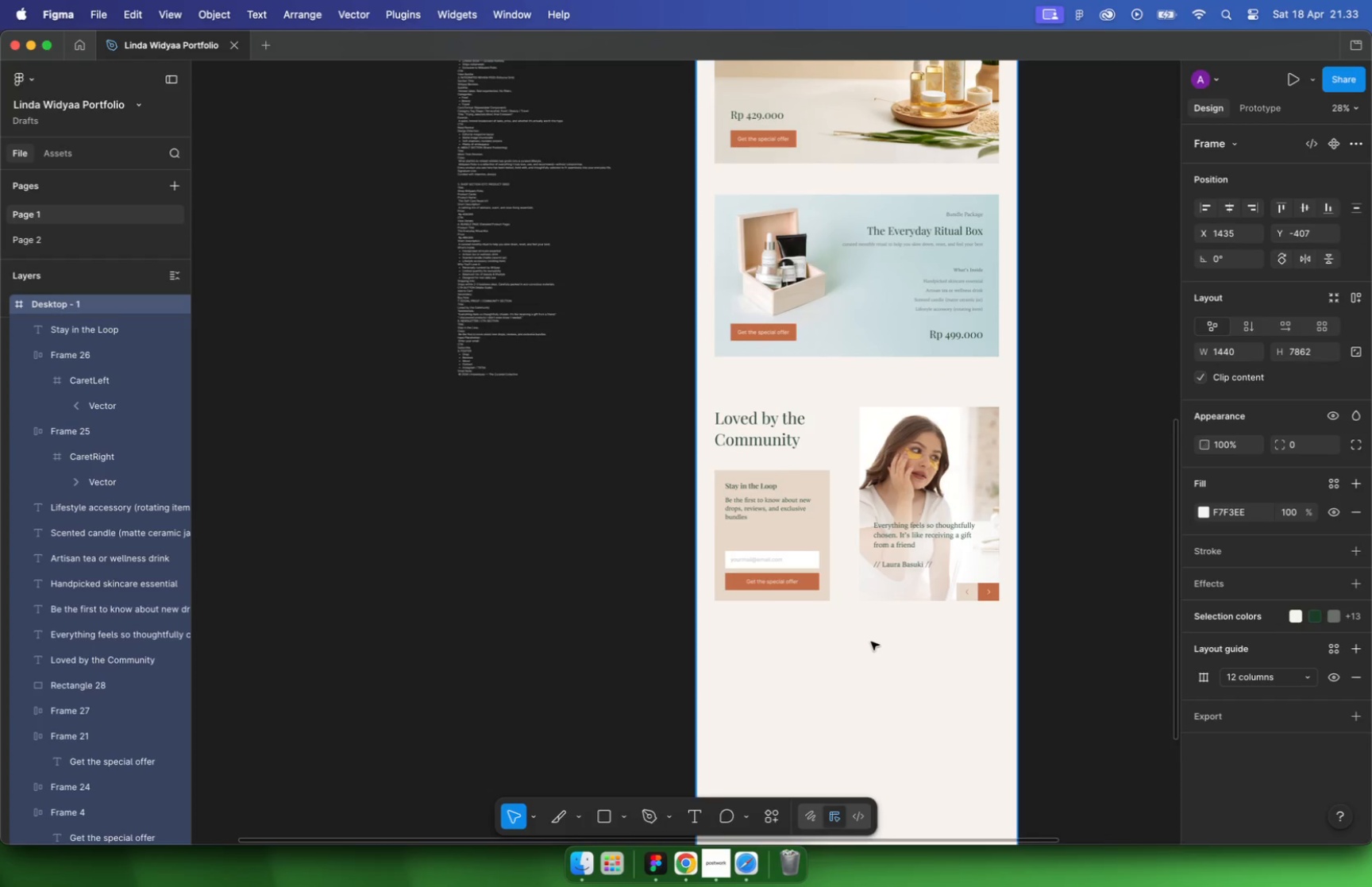 
scroll: coordinate [871, 642], scroll_direction: down, amount: 14.0
 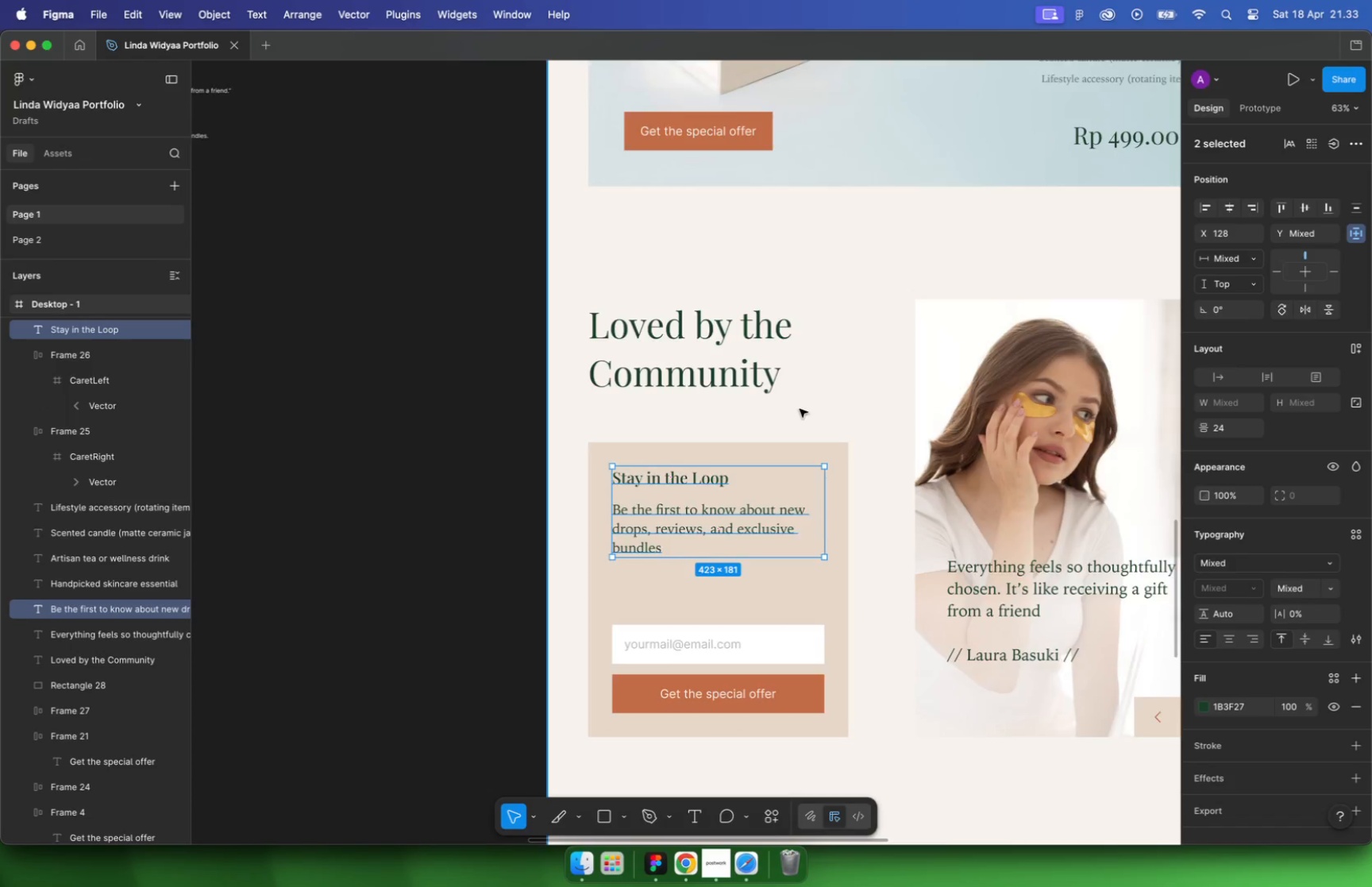 
scroll: coordinate [873, 641], scroll_direction: up, amount: 10.0
 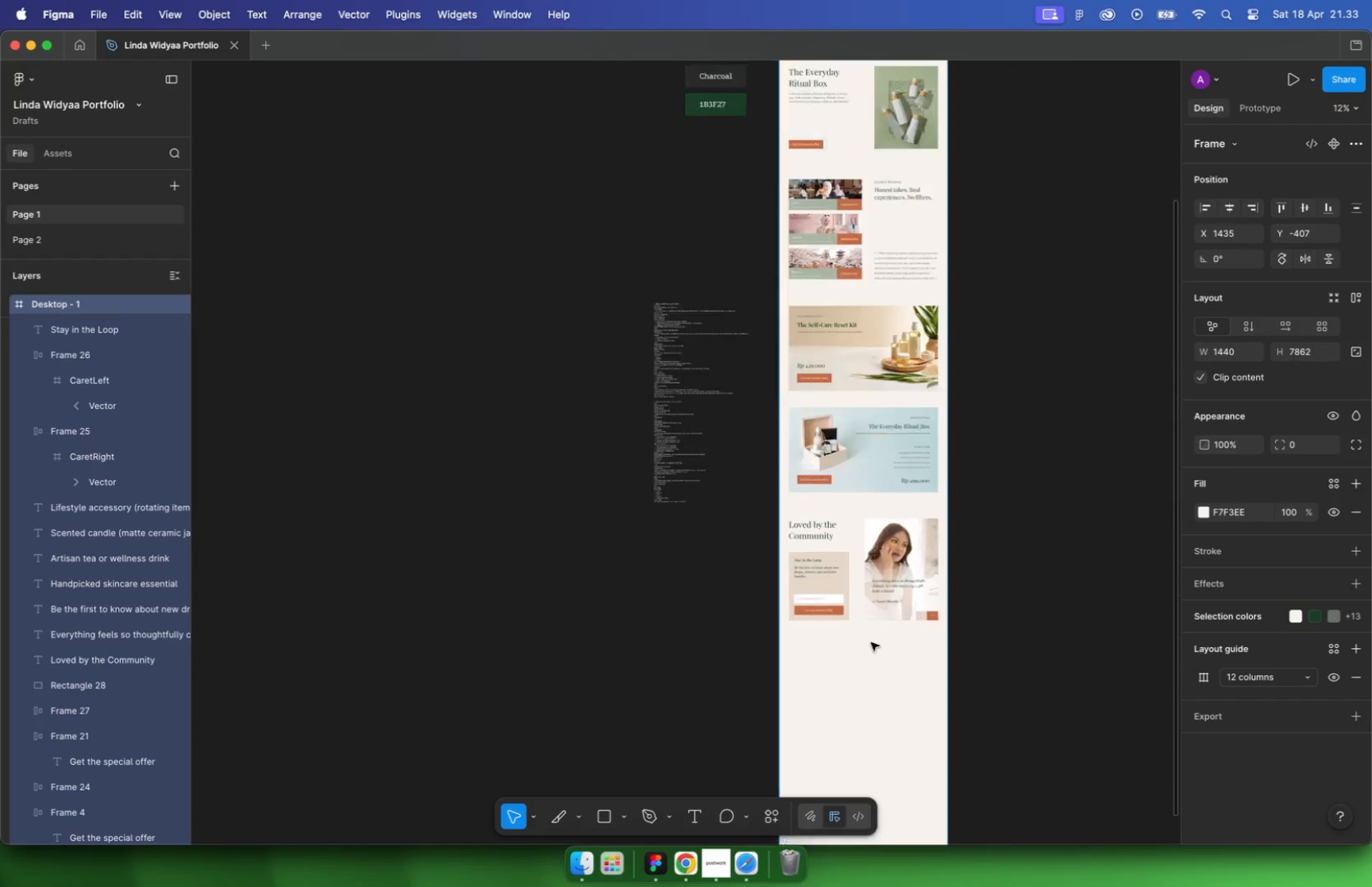 
hold_key(key=OptionLeft, duration=1.12)
hold_key(key=ShiftLeft, duration=0.39)
left_click([888, 407])
 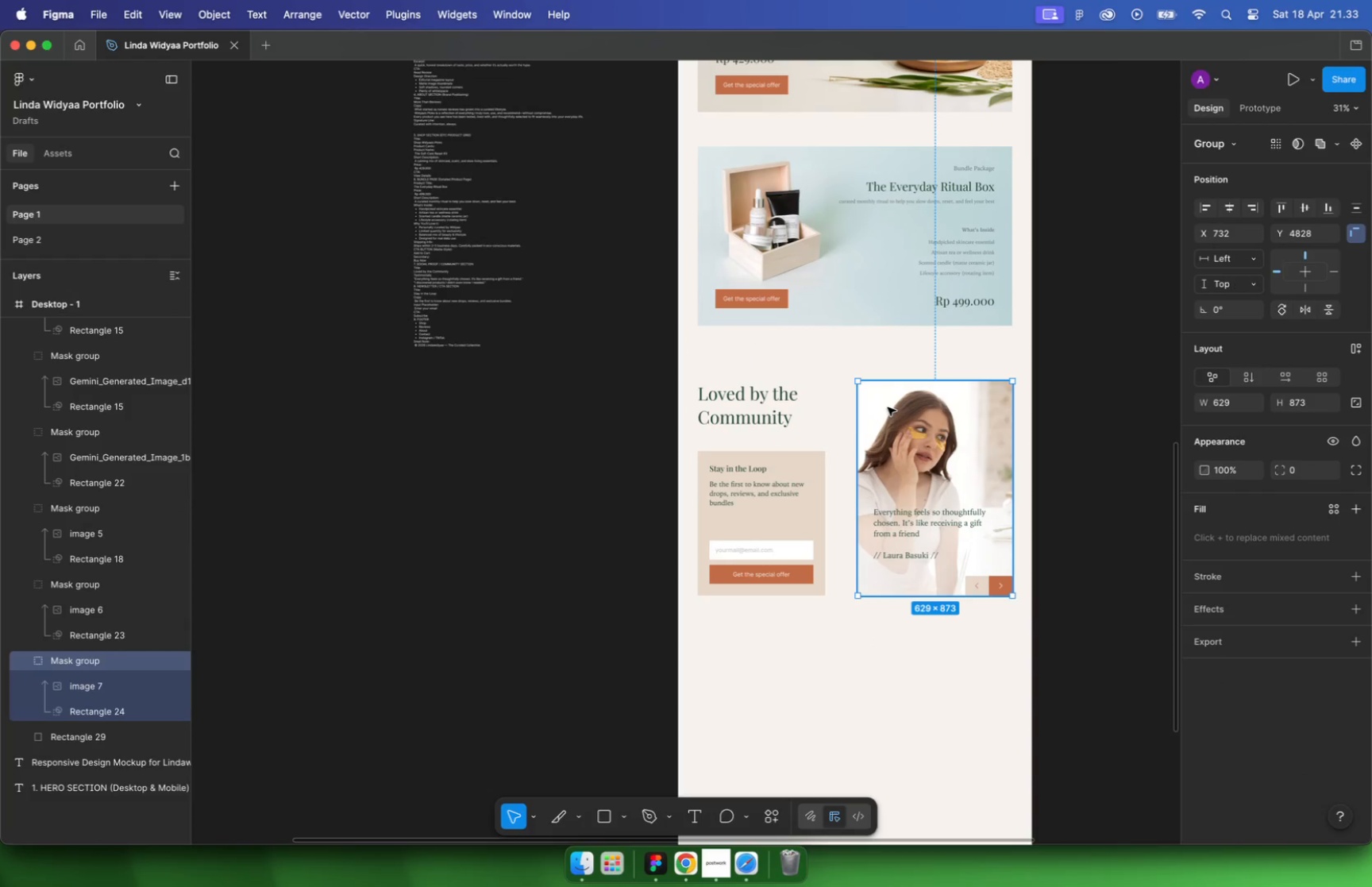 
left_click([733, 405])
 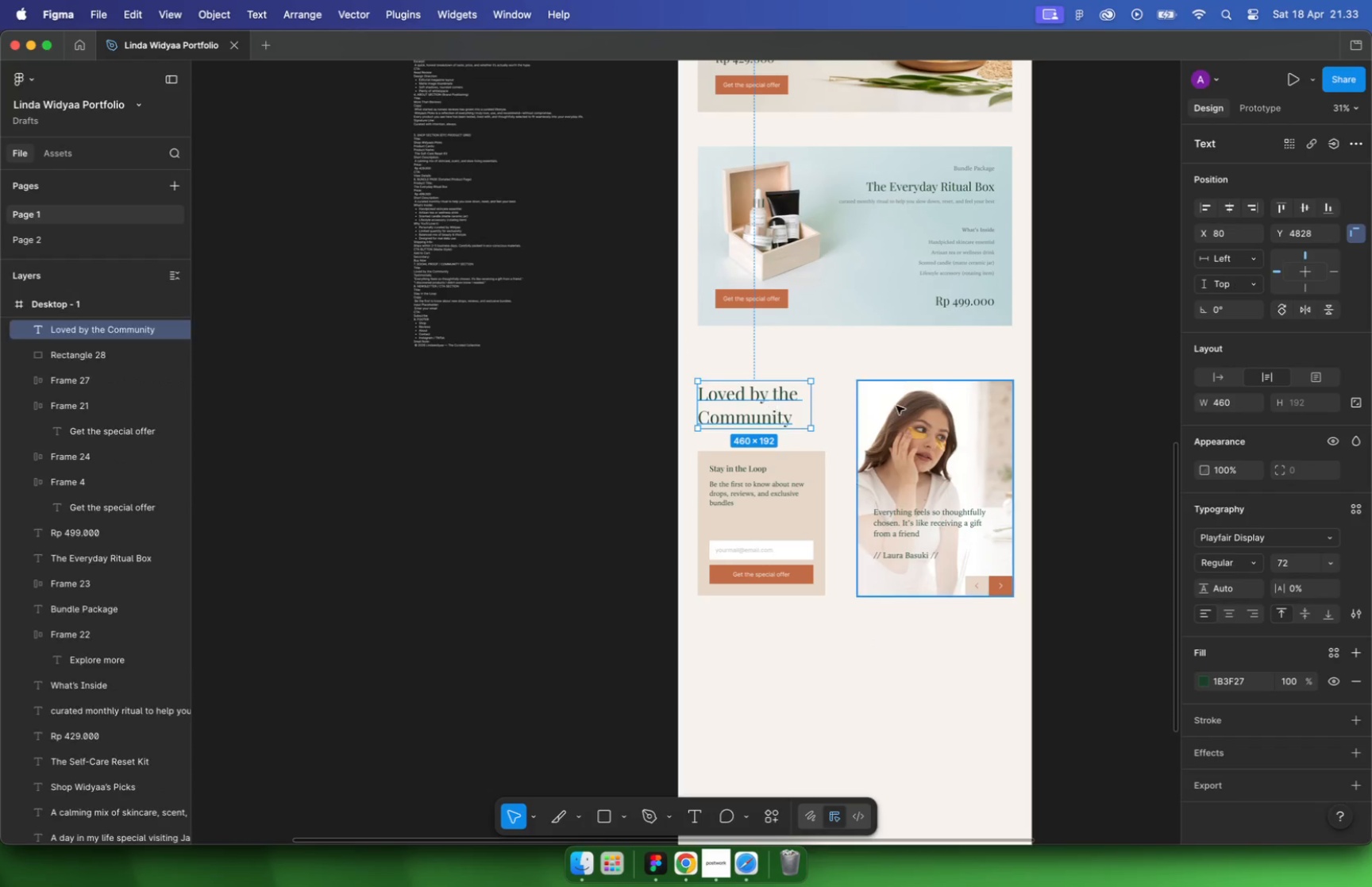 
hold_key(key=ShiftLeft, duration=0.5)
double_click([909, 403])
 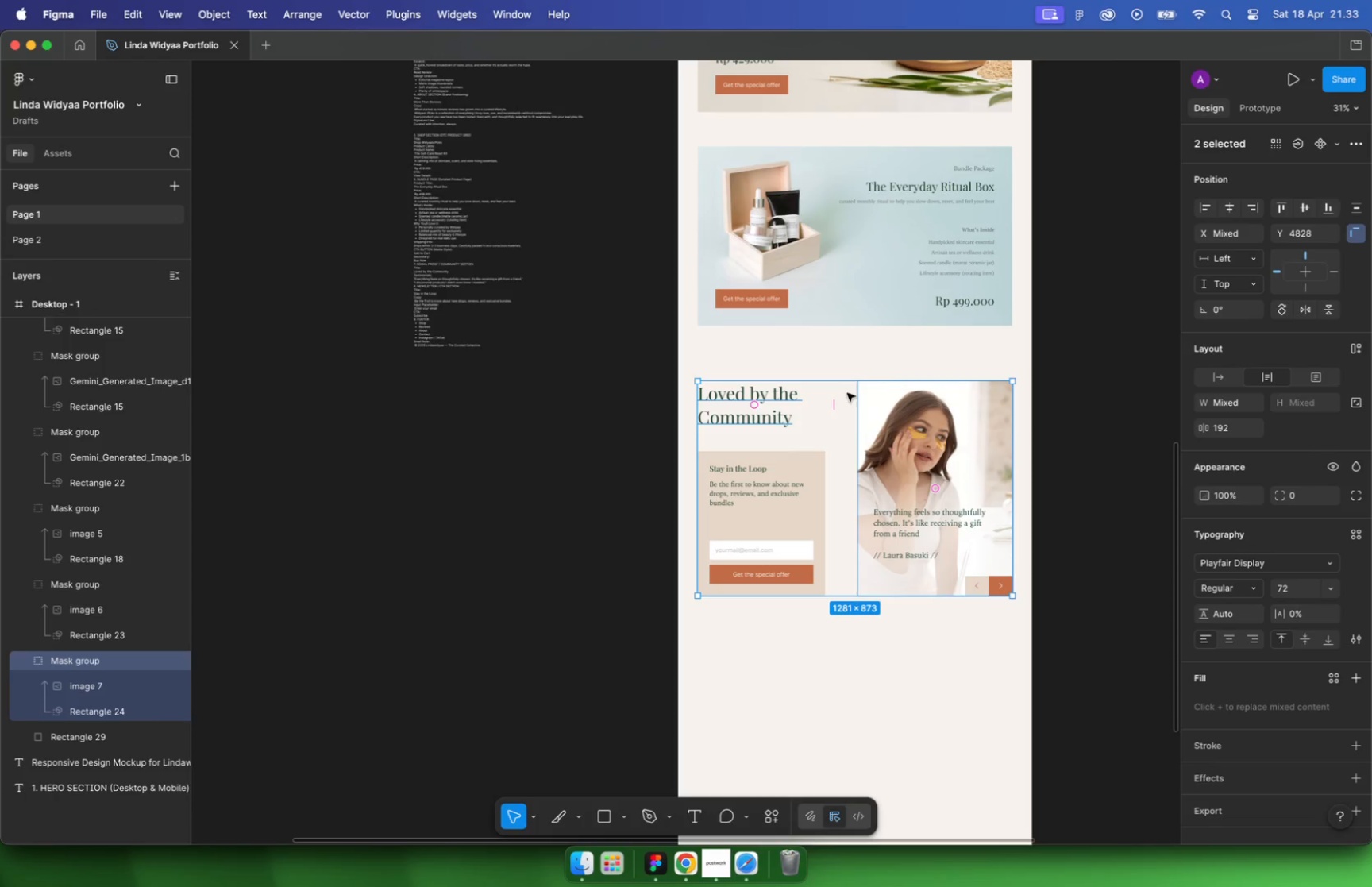 
left_click([831, 358])
 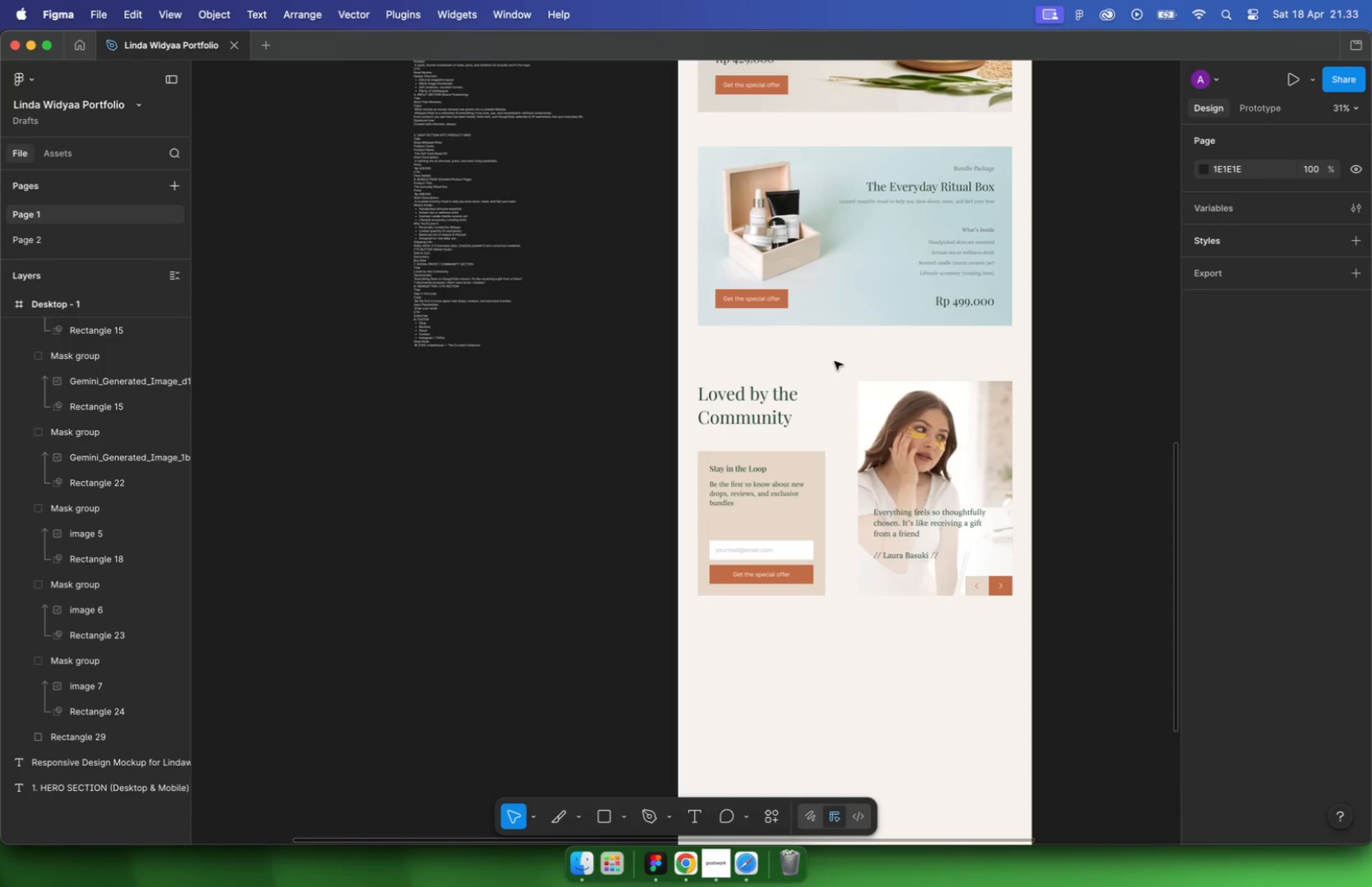 
wait(5.06)
 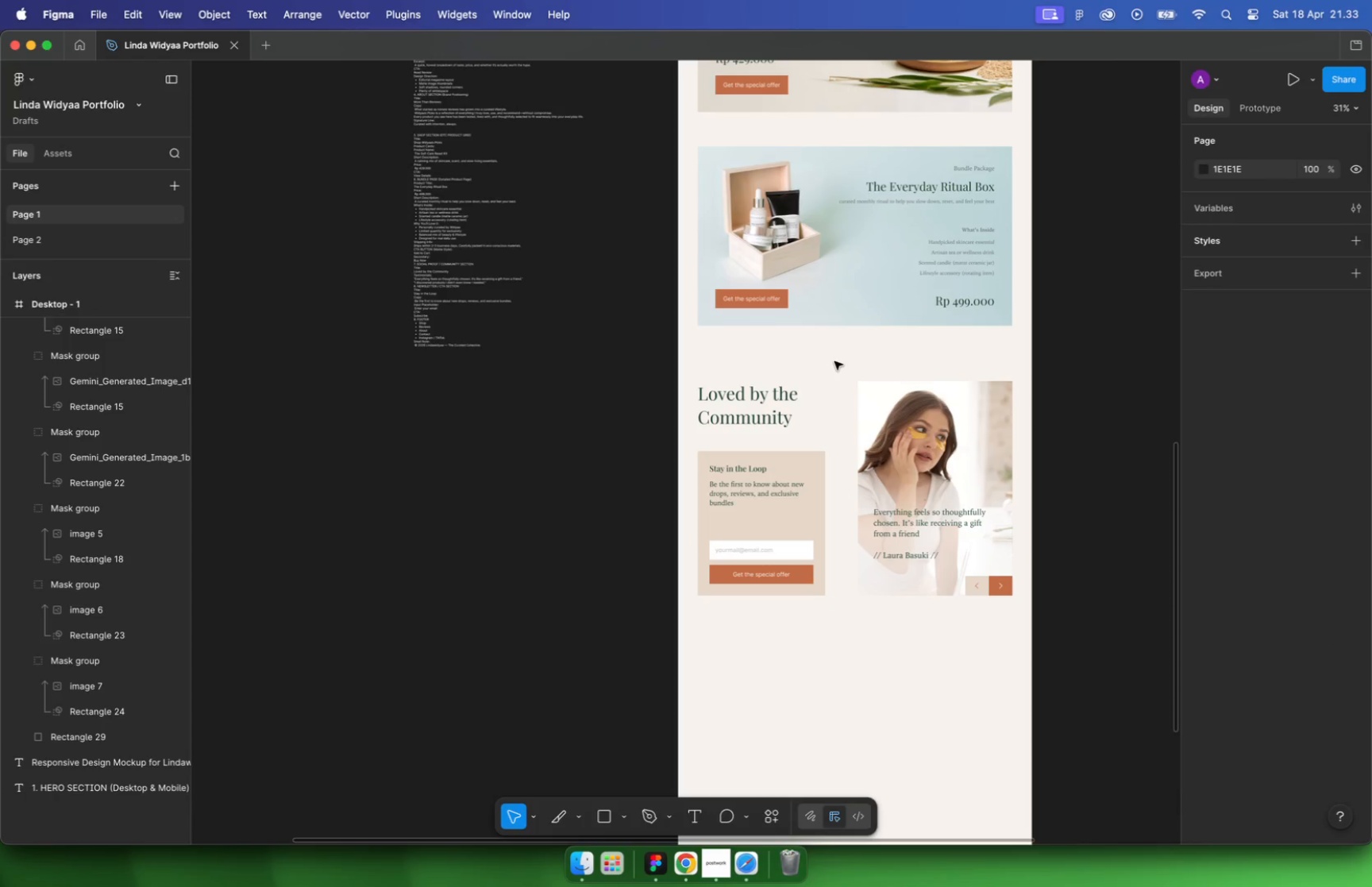 
hold_key(key=CommandLeft, duration=1.28)
scroll: coordinate [477, 317], scroll_direction: up, amount: 28.0
 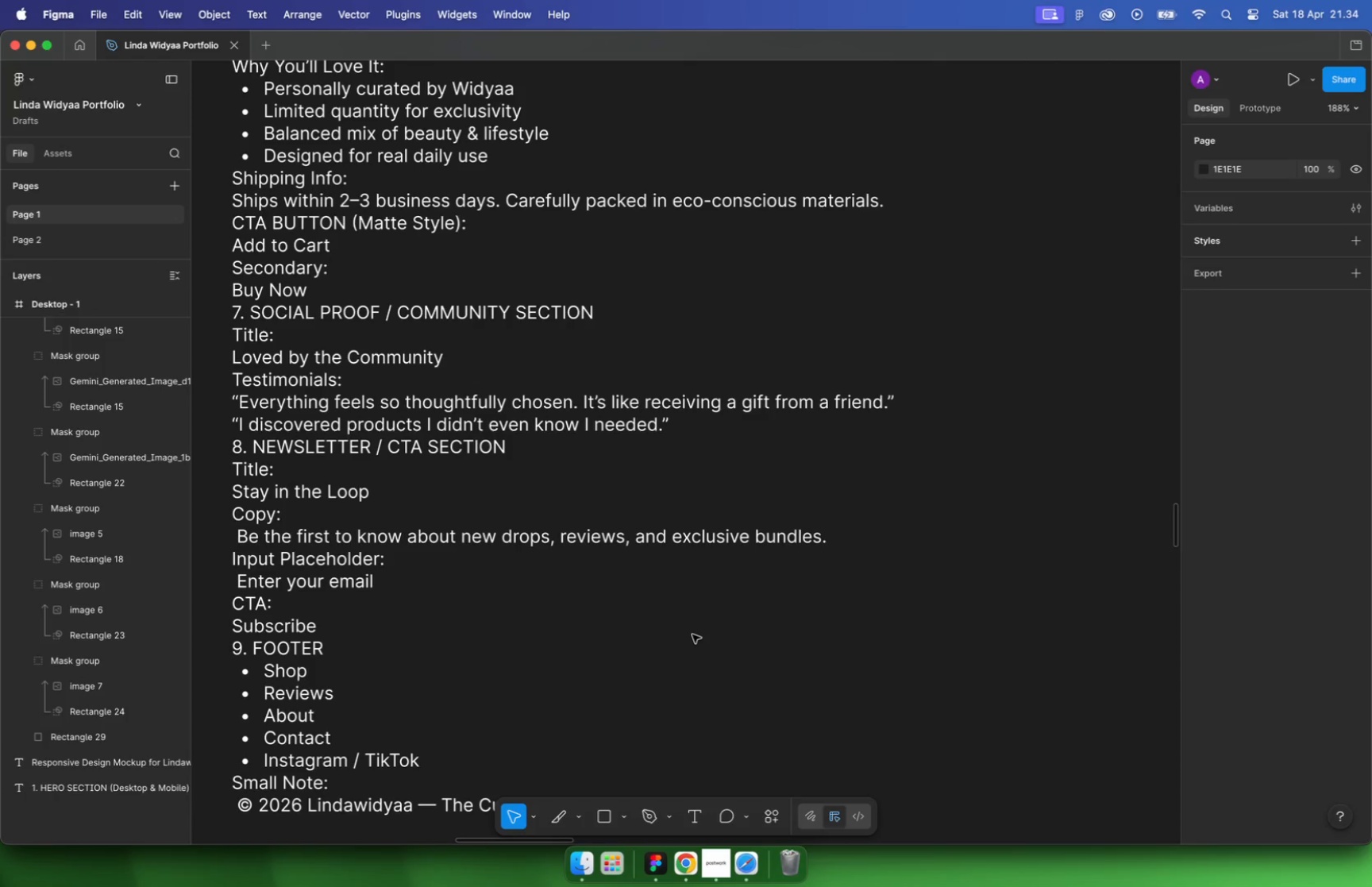 
wait(83.88)
 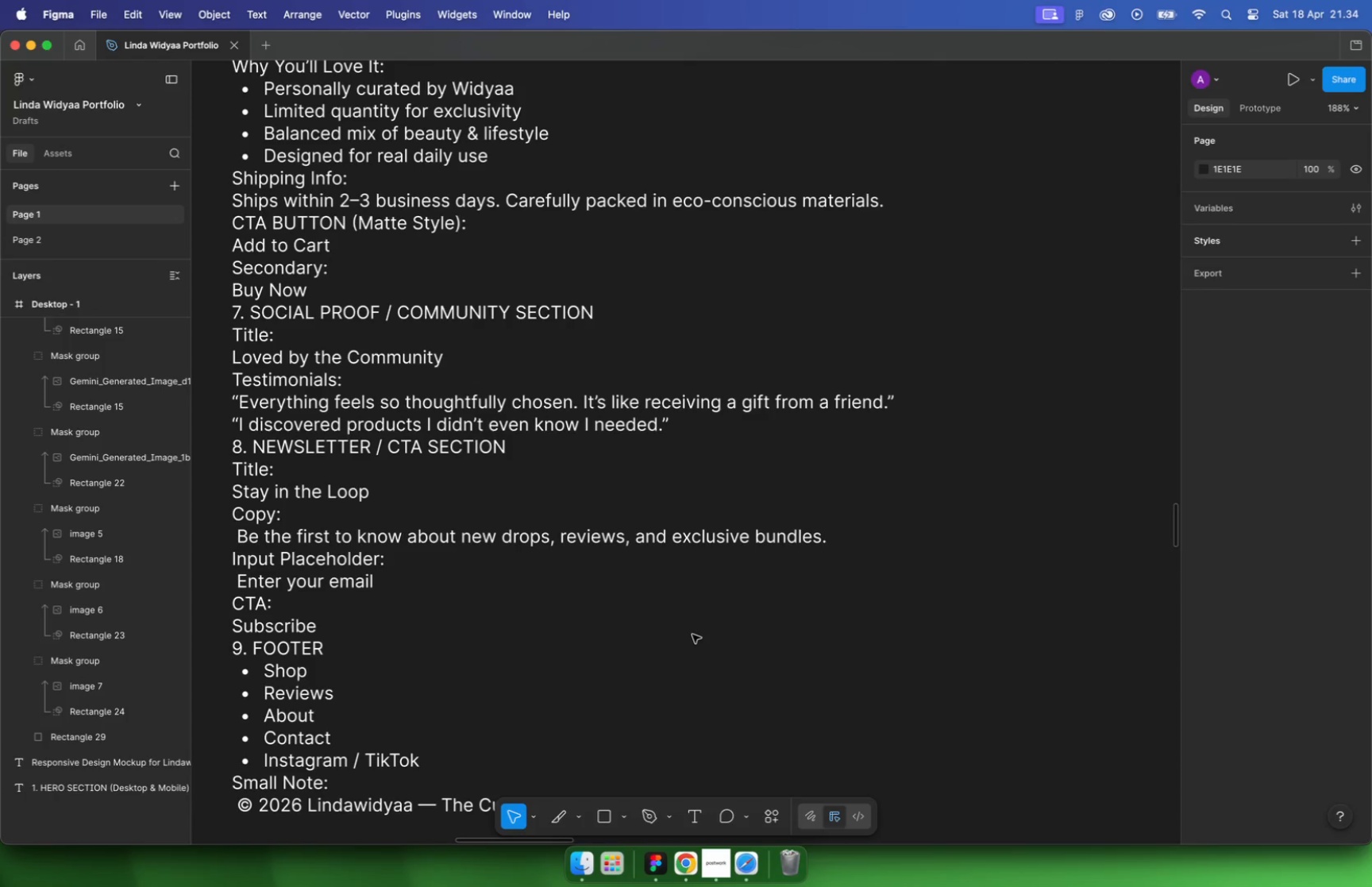 
hold_key(key=CommandLeft, duration=3.43)
scroll: coordinate [940, 614], scroll_direction: down, amount: 31.0
 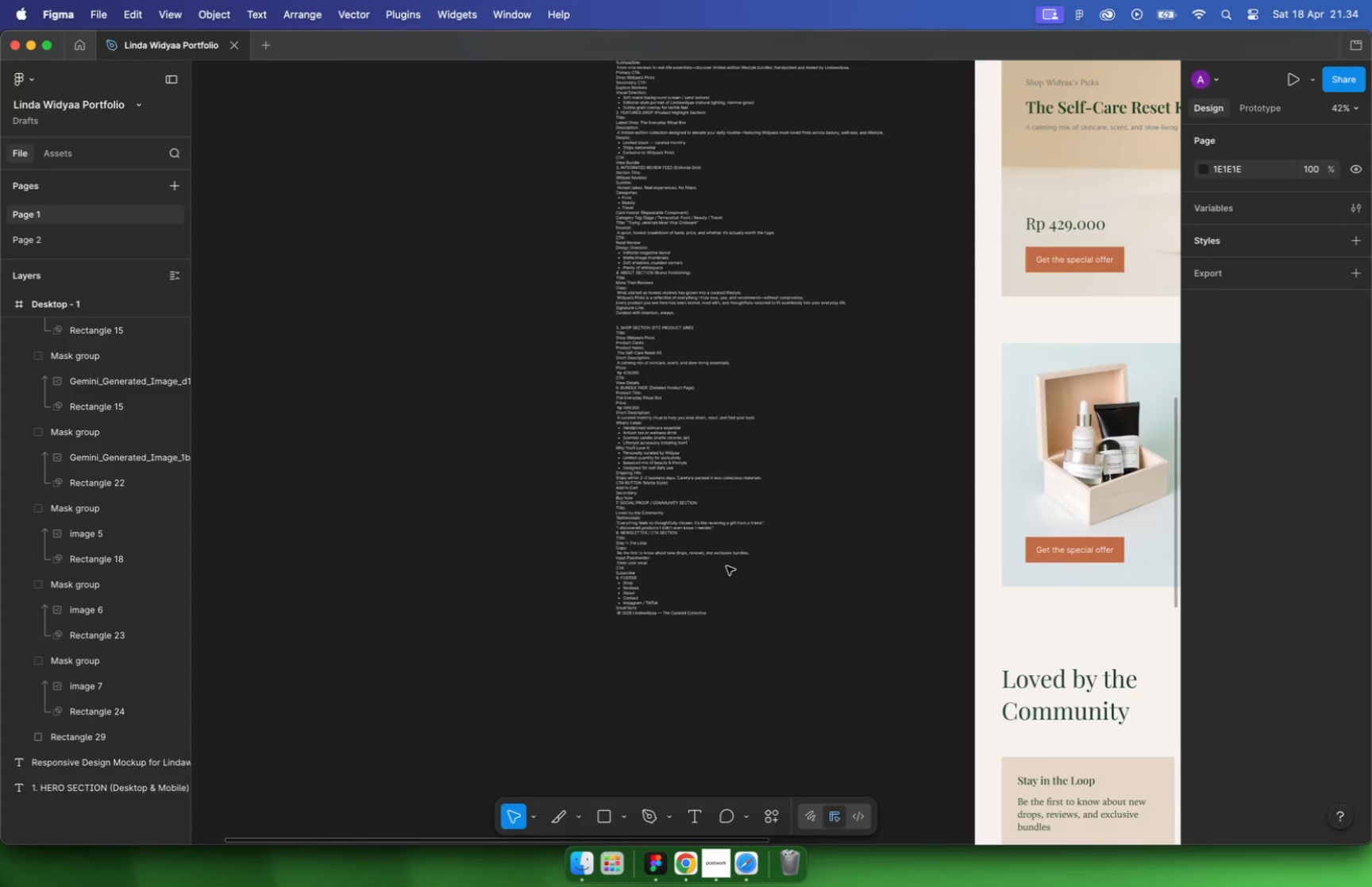 
scroll: coordinate [687, 495], scroll_direction: up, amount: 14.0
 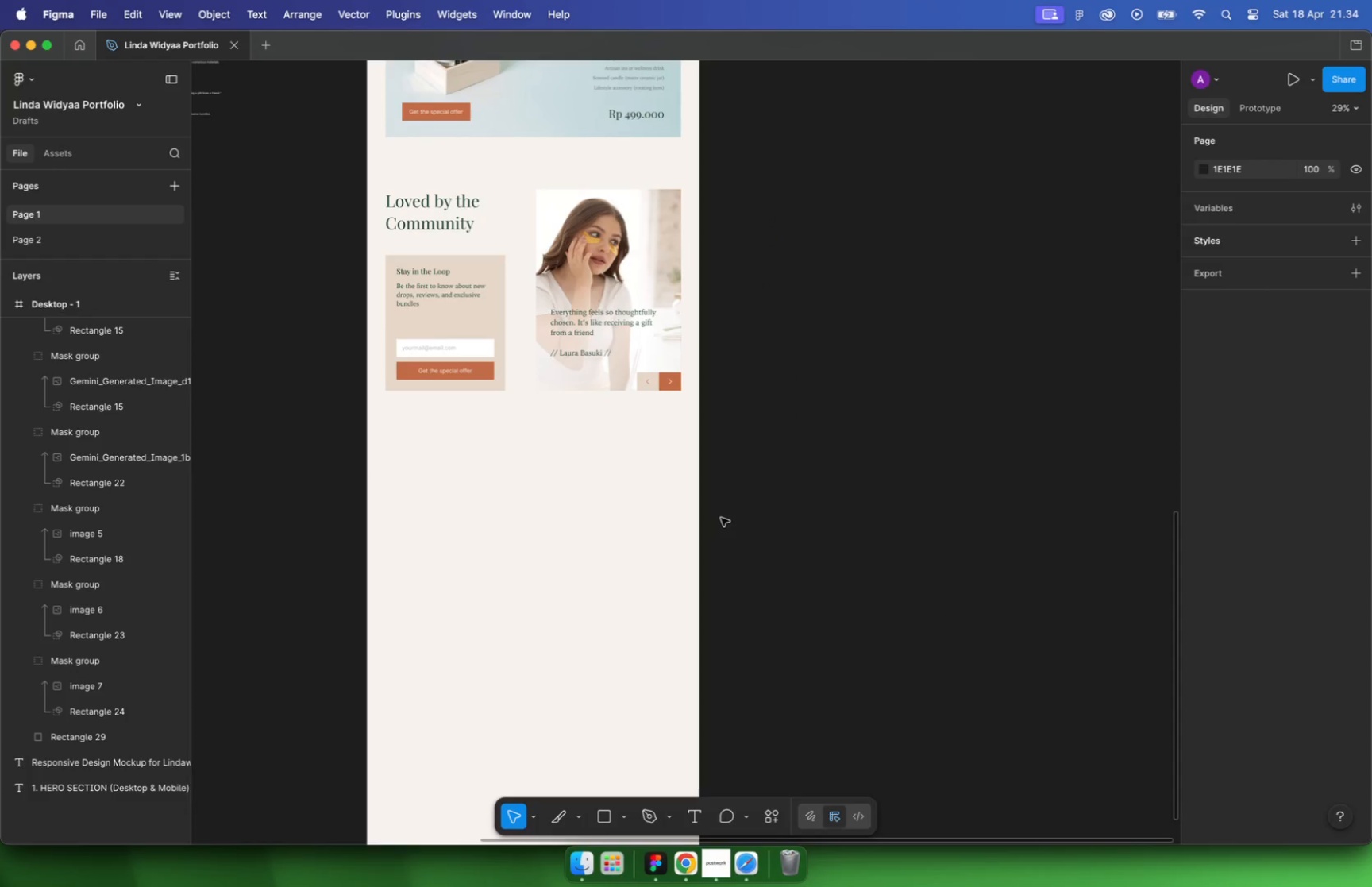 
left_click([868, 619])
 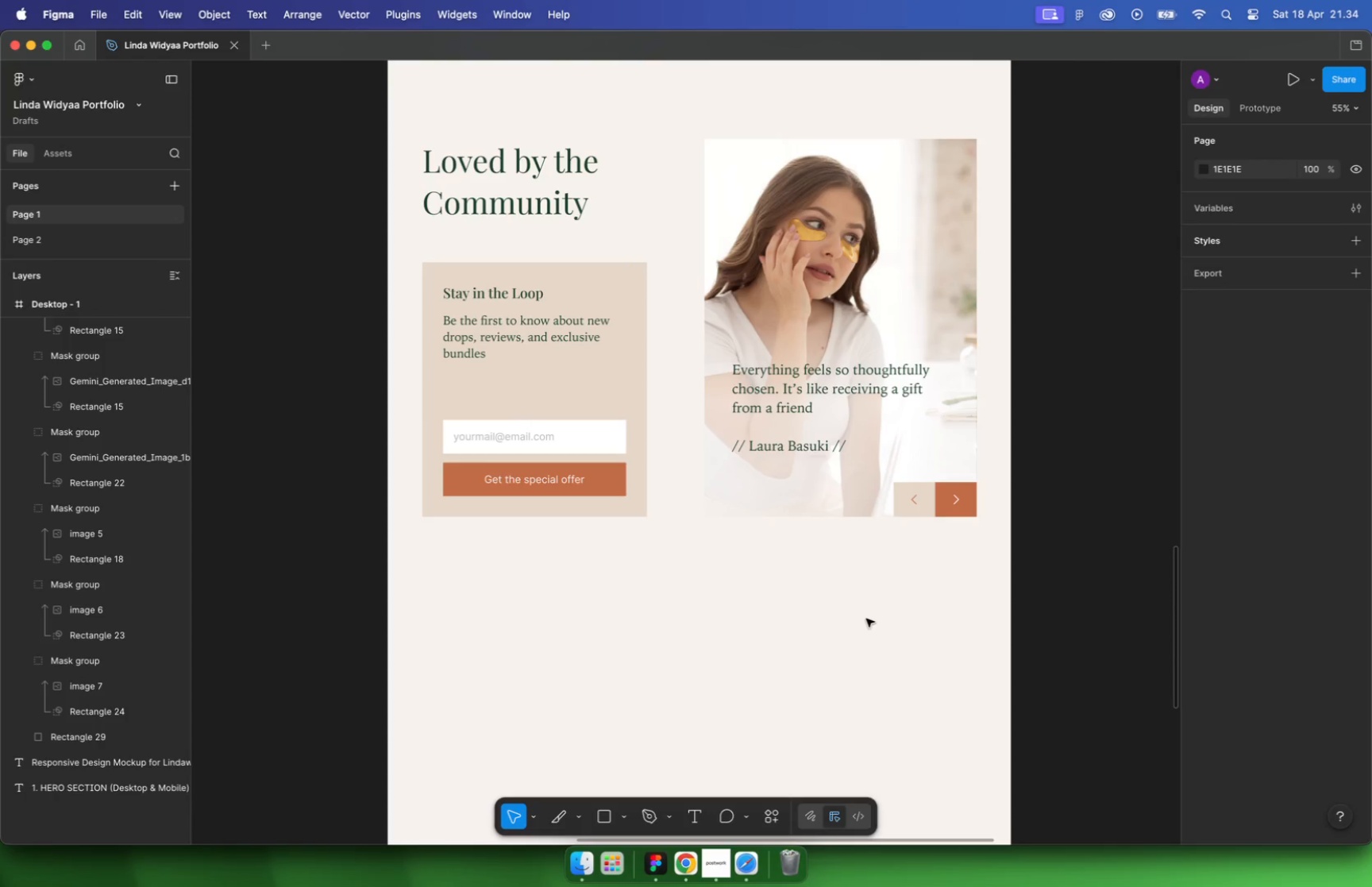 
hold_key(key=CommandLeft, duration=2.11)
scroll: coordinate [747, 529], scroll_direction: down, amount: 16.0
 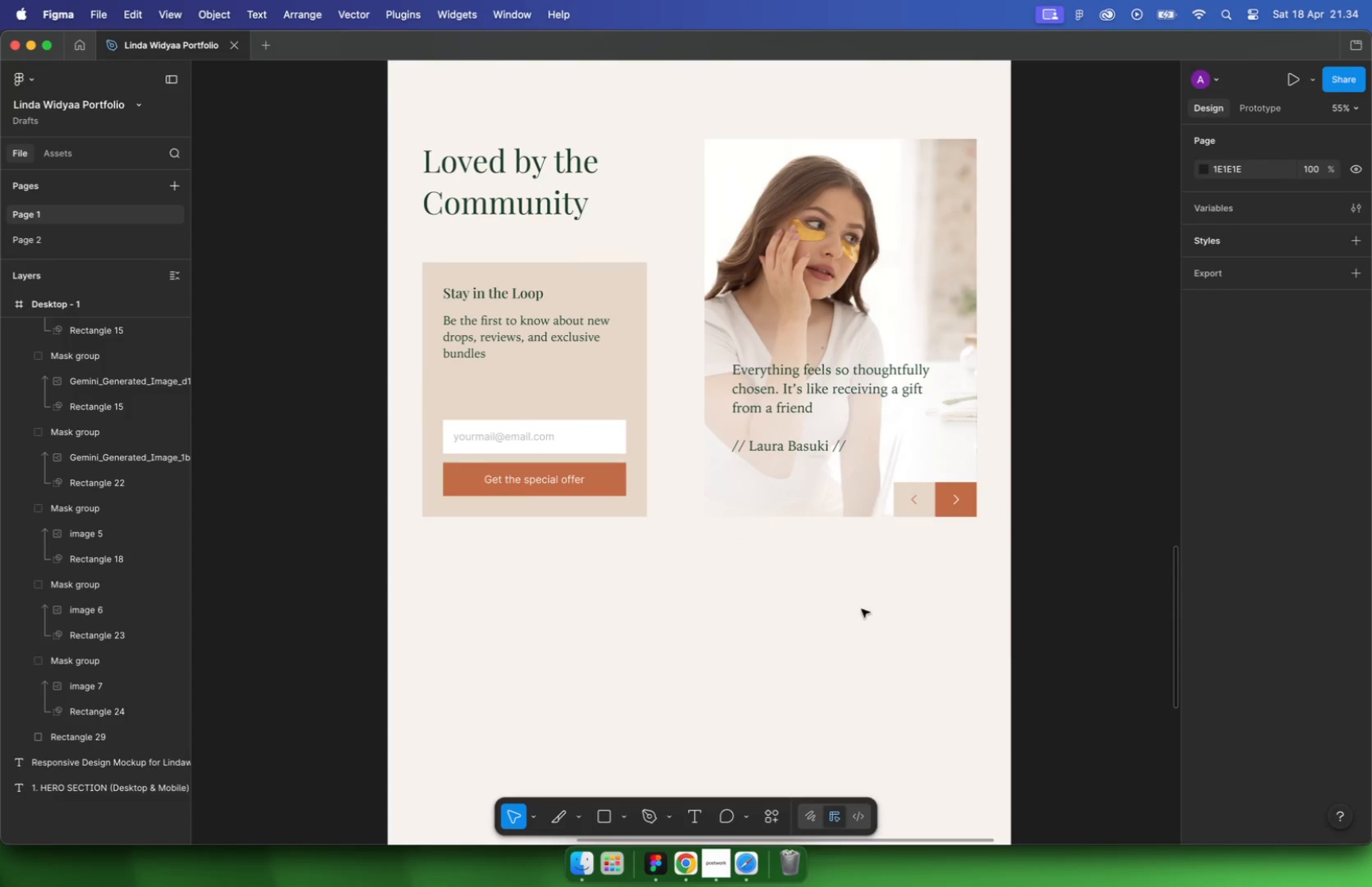 
scroll: coordinate [437, 368], scroll_direction: up, amount: 41.0
 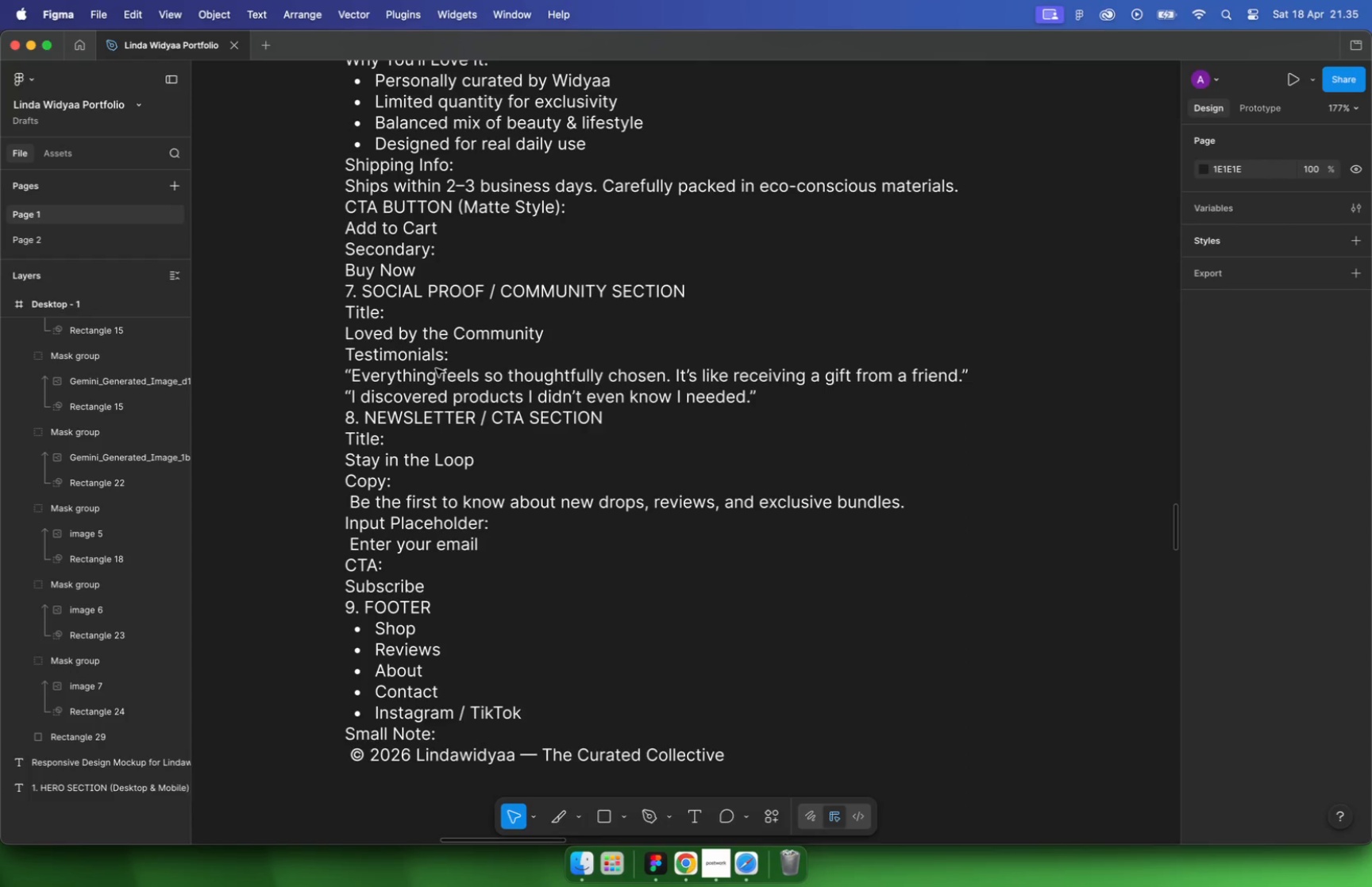 
double_click([415, 372])
 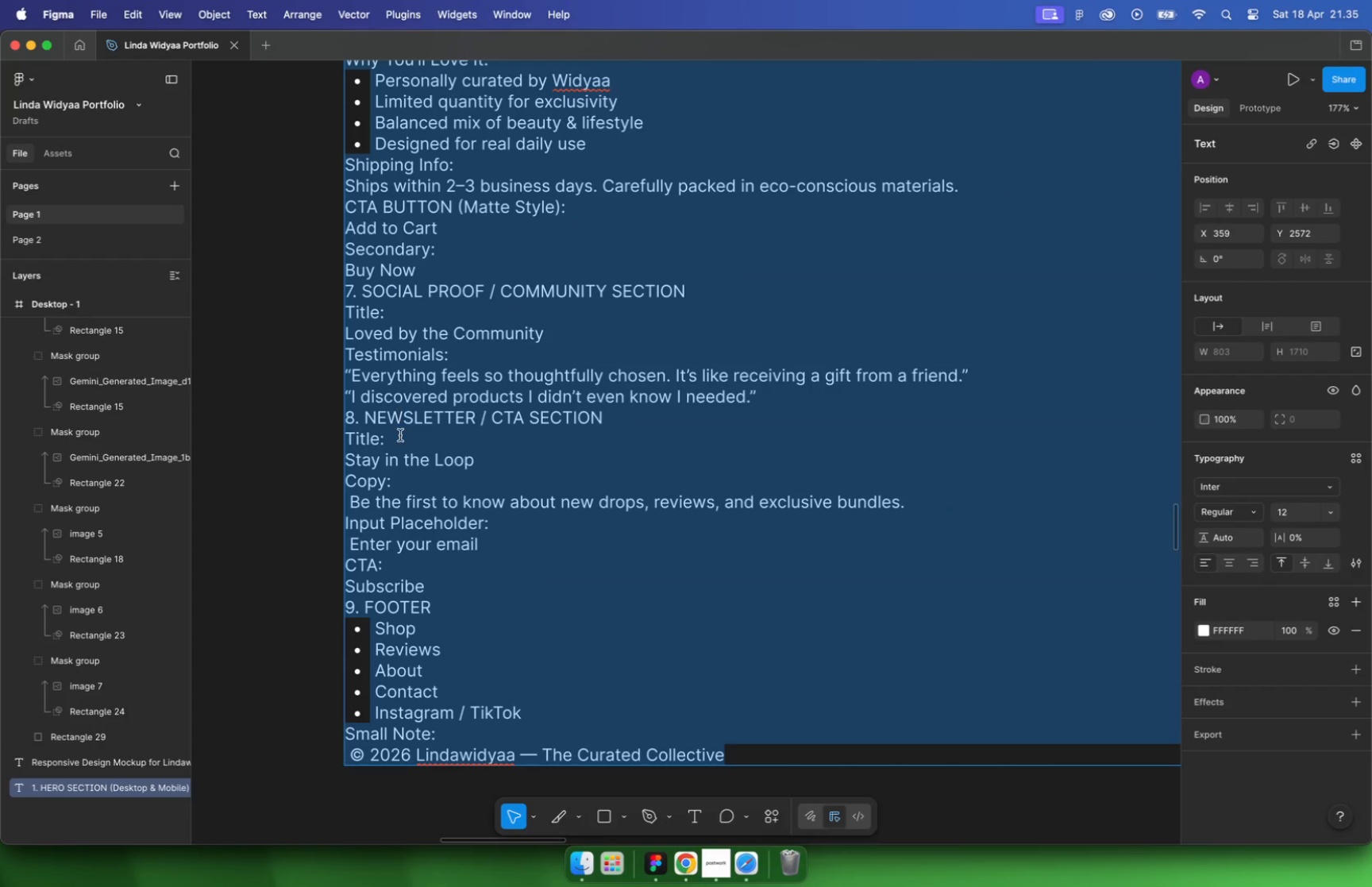 
left_click([407, 453])
 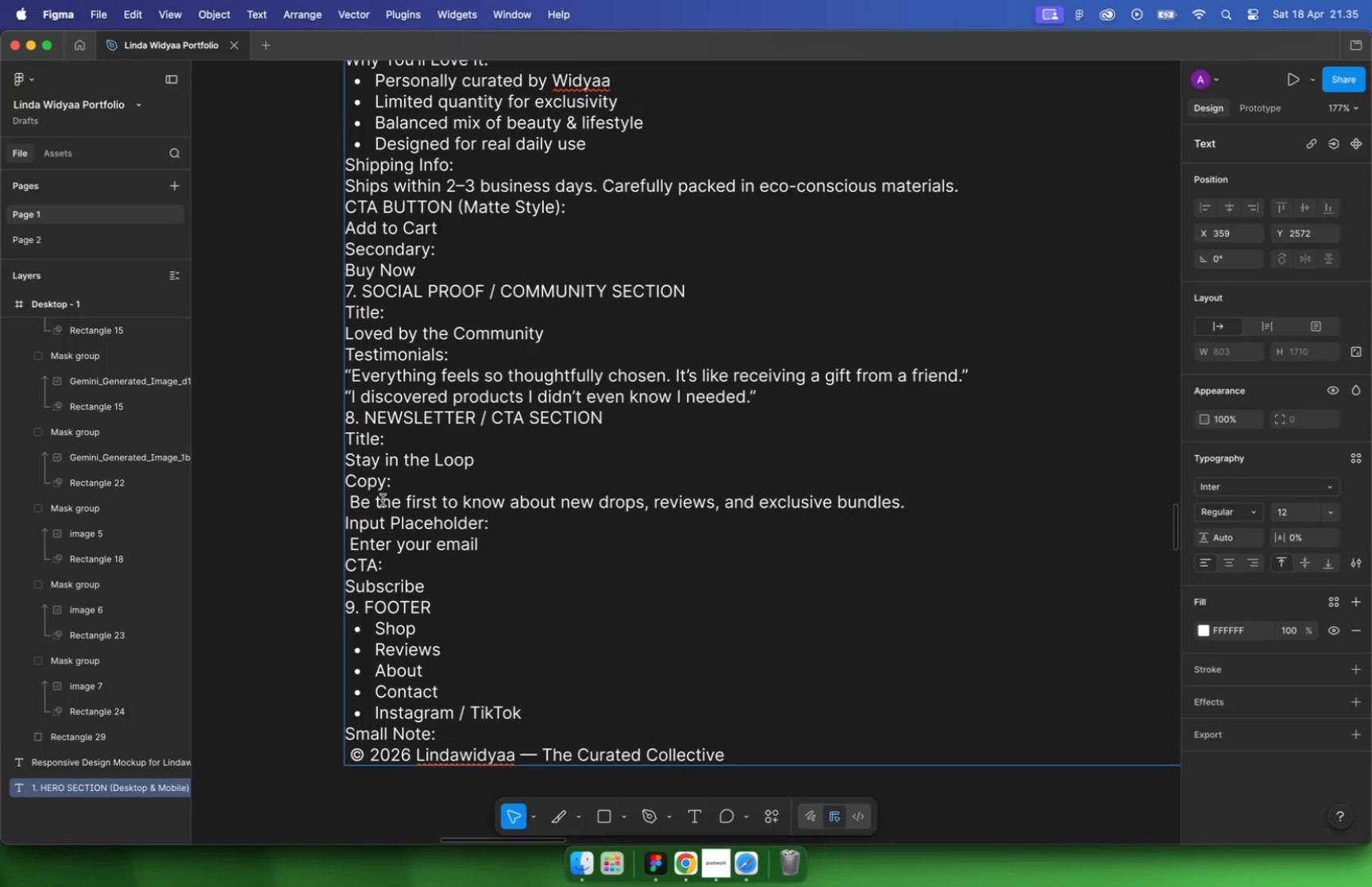 
scroll: coordinate [419, 459], scroll_direction: down, amount: 5.0
 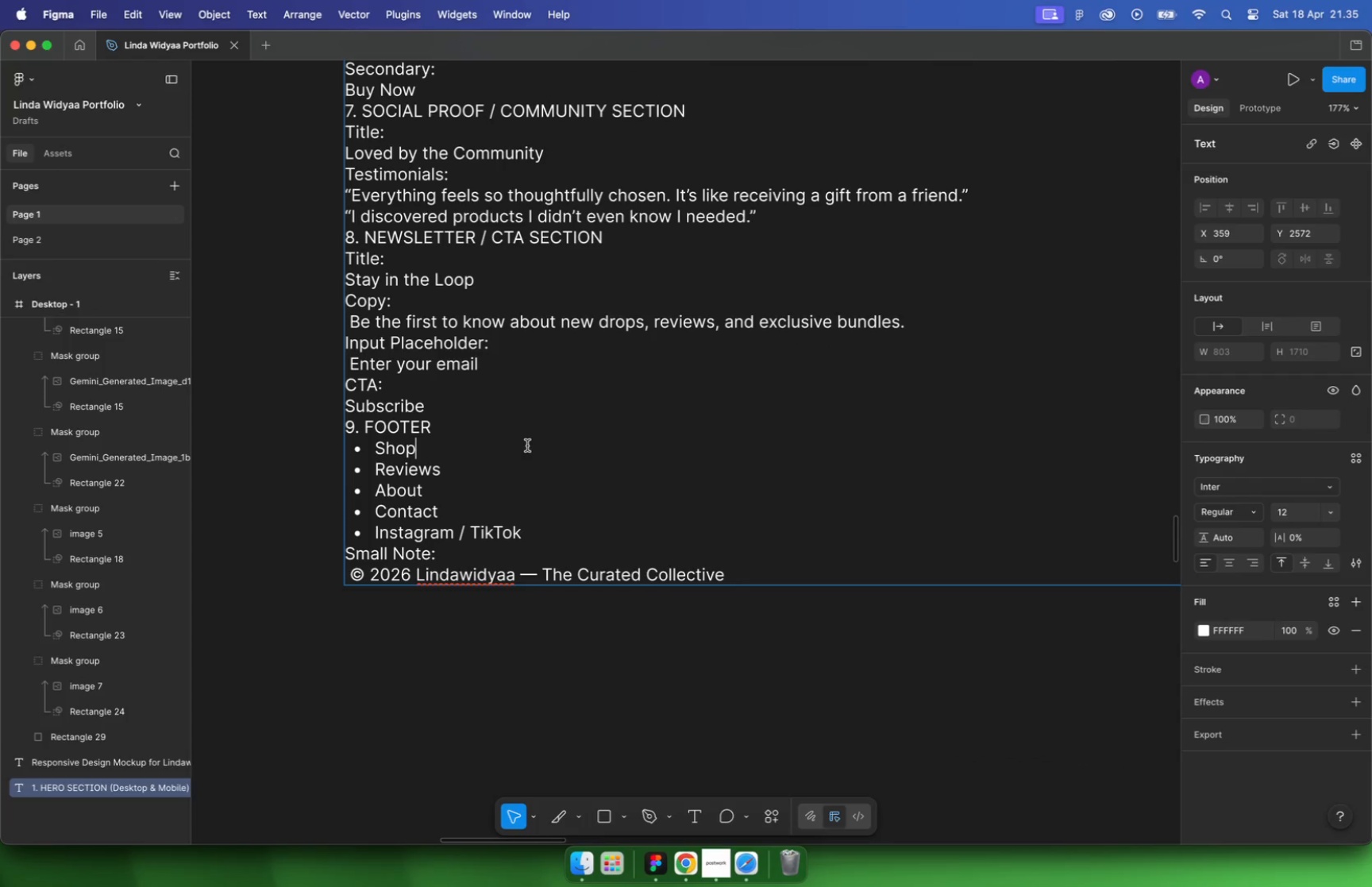 
left_click_drag(start_coordinate=[372, 445], to_coordinate=[530, 534])
 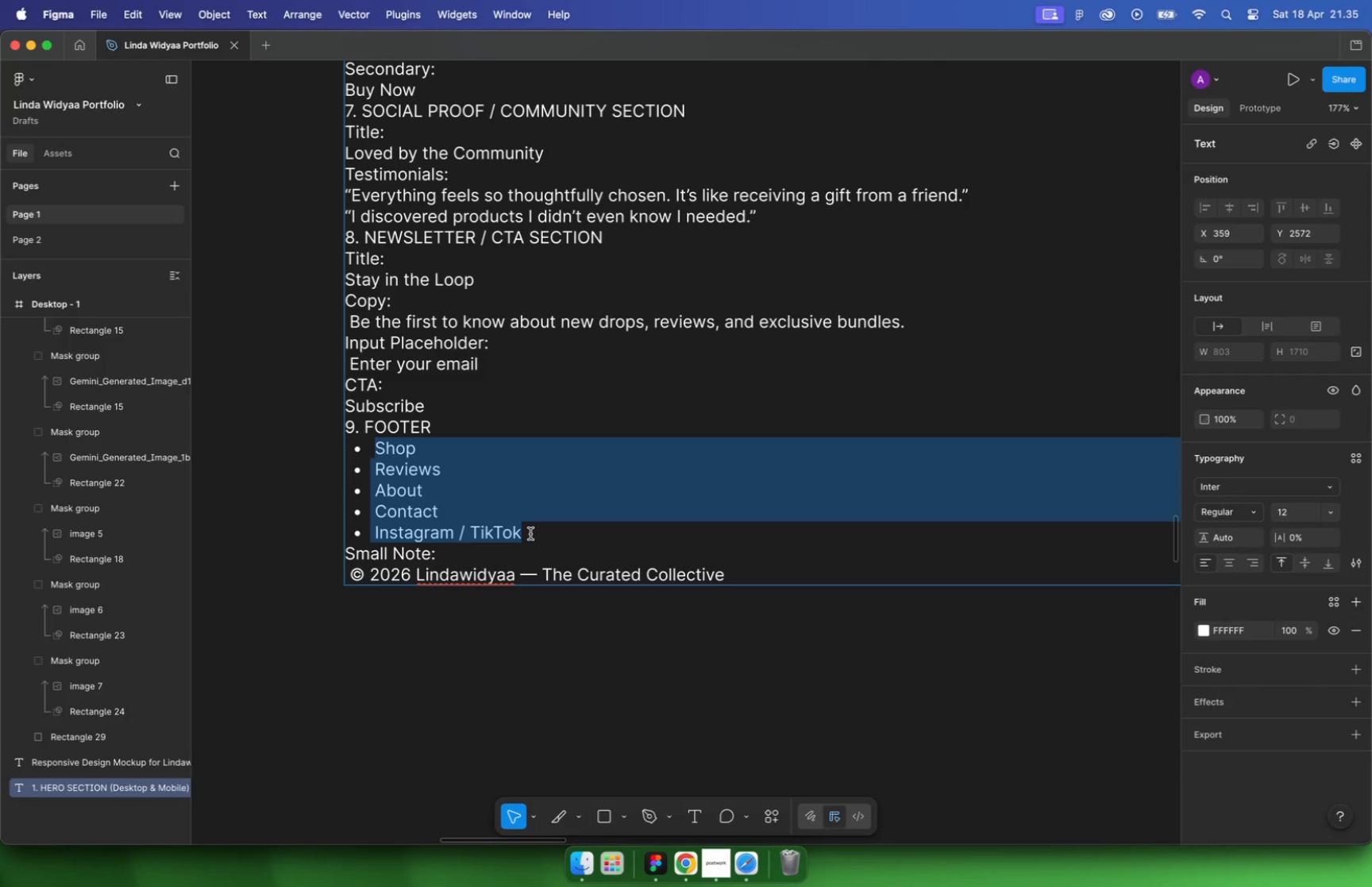 
key(Meta+C)
 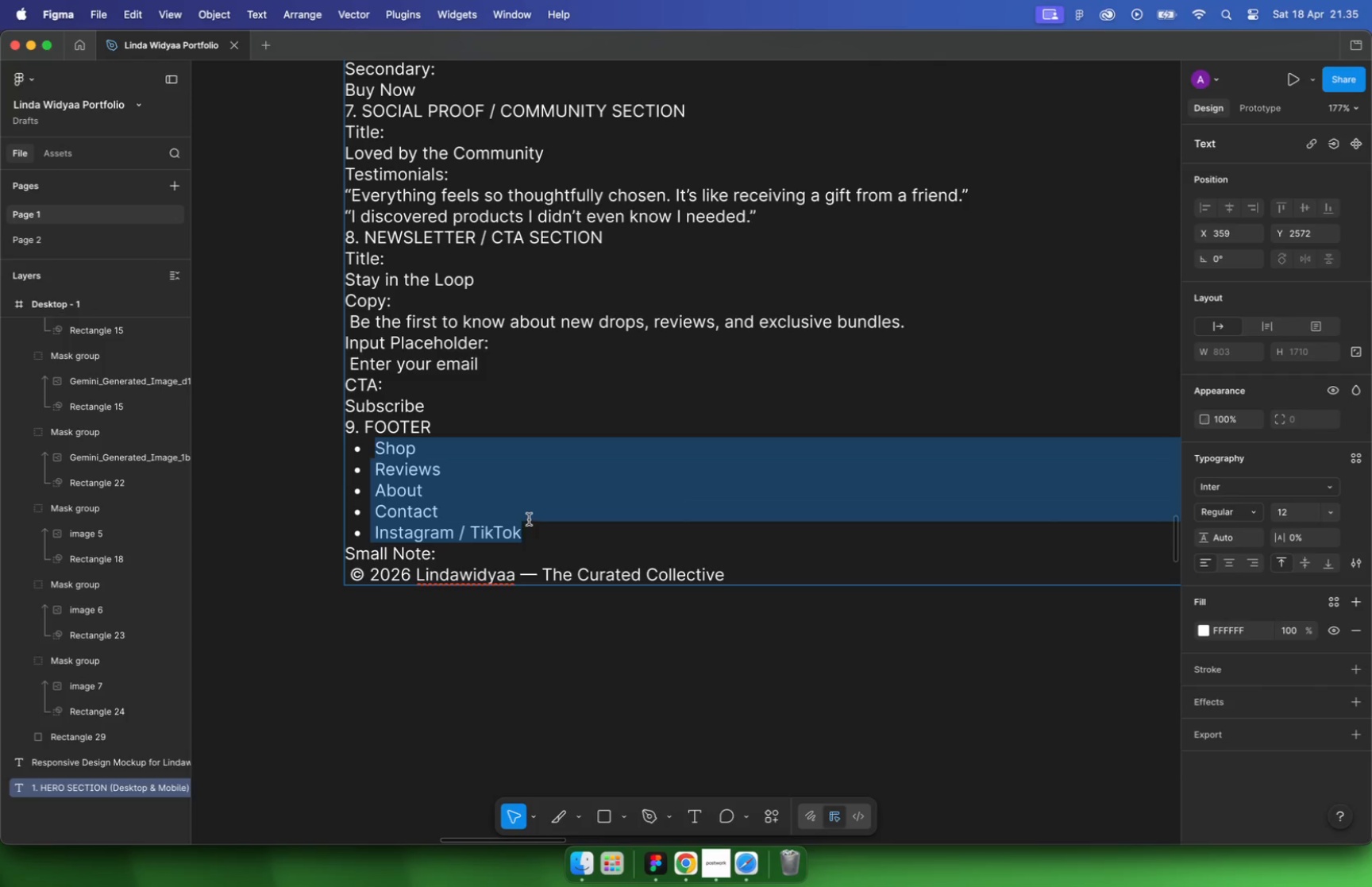 
hold_key(key=CommandLeft, duration=2.78)
 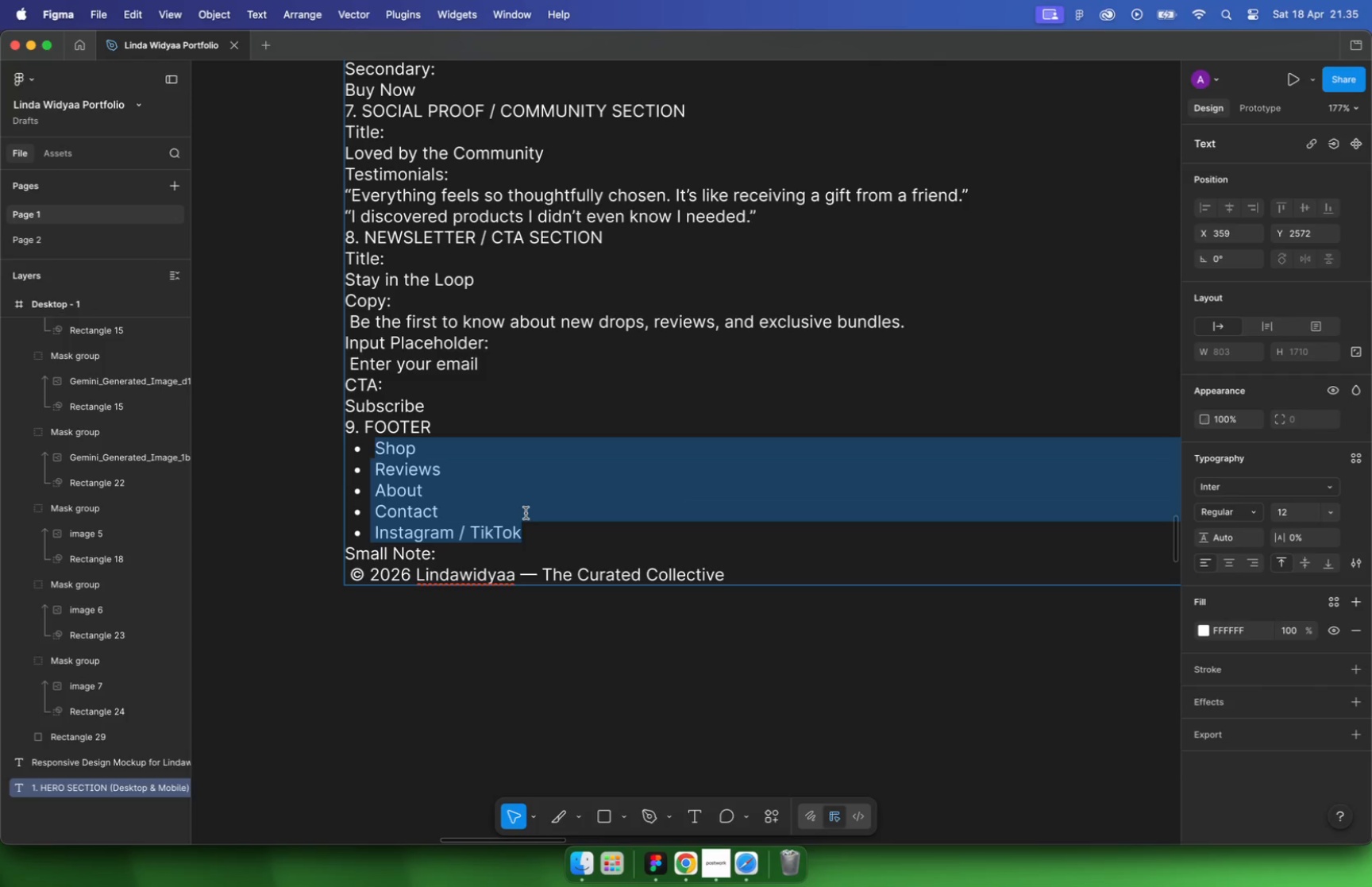 
hold_key(key=CommandLeft, duration=3.56)
scroll: coordinate [526, 513], scroll_direction: down, amount: 1.0
 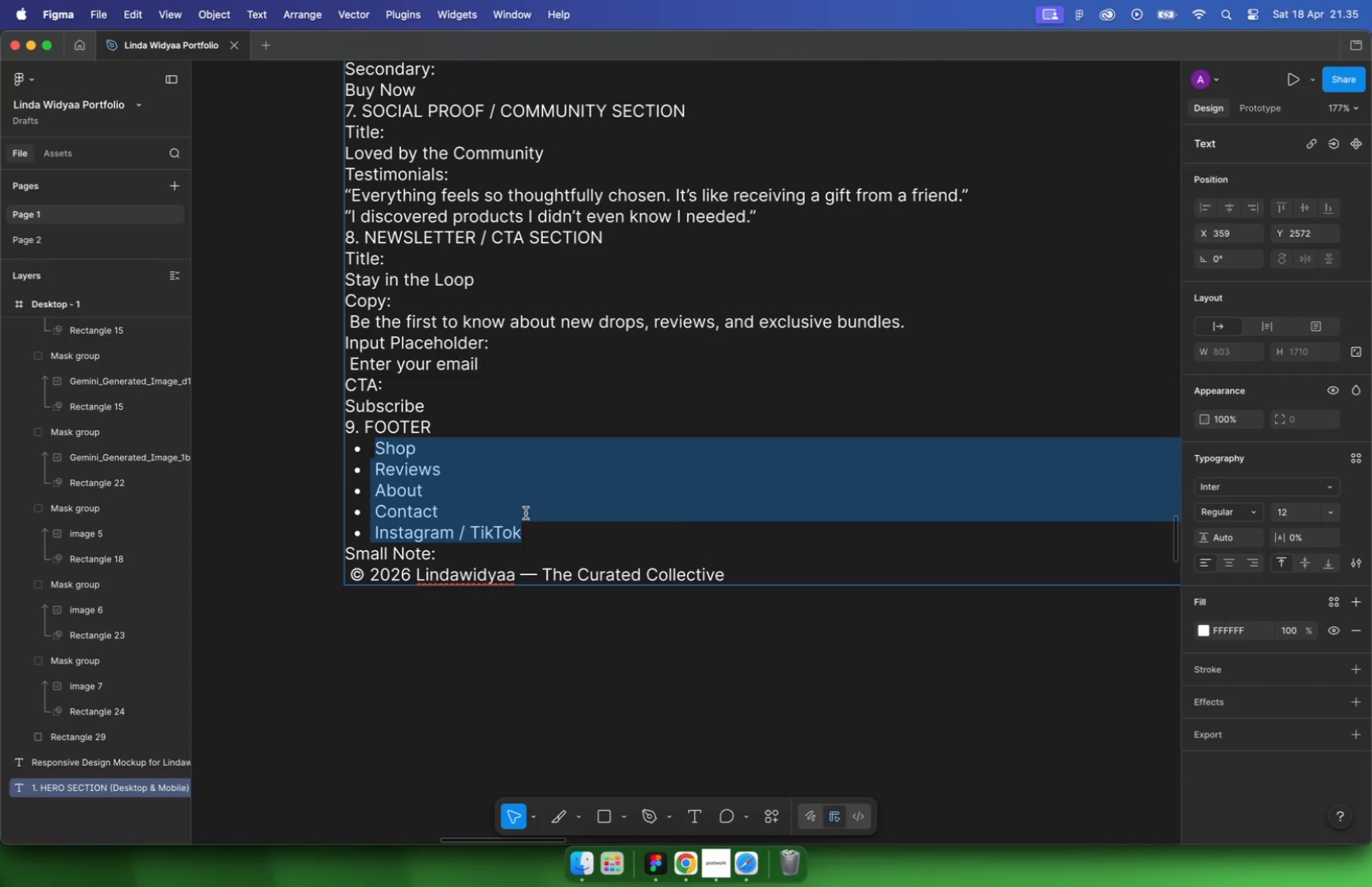 
hold_key(key=CommandLeft, duration=12.24)
scroll: coordinate [528, 512], scroll_direction: down, amount: 40.0
 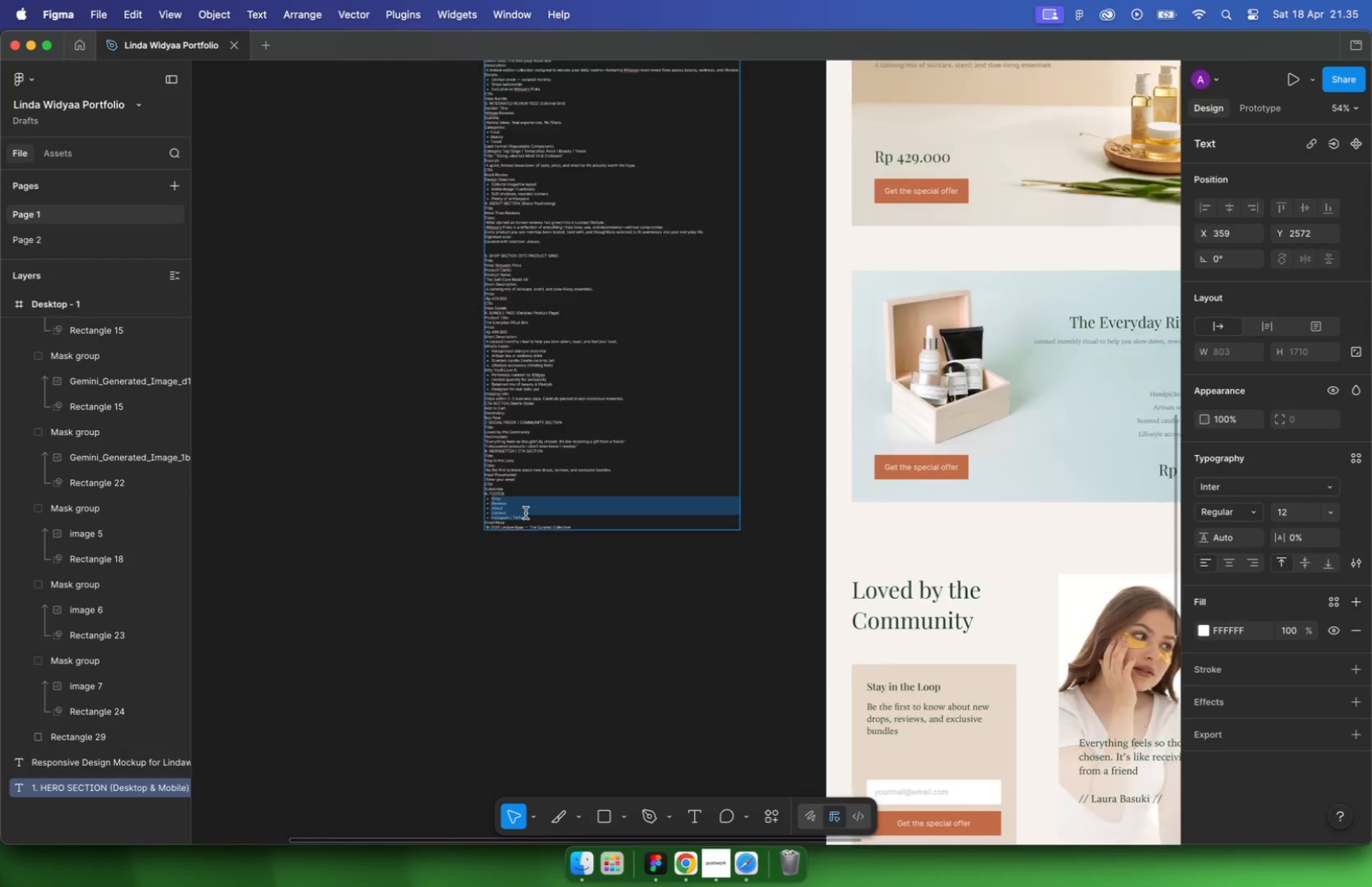 
scroll: coordinate [673, 323], scroll_direction: up, amount: 25.0
 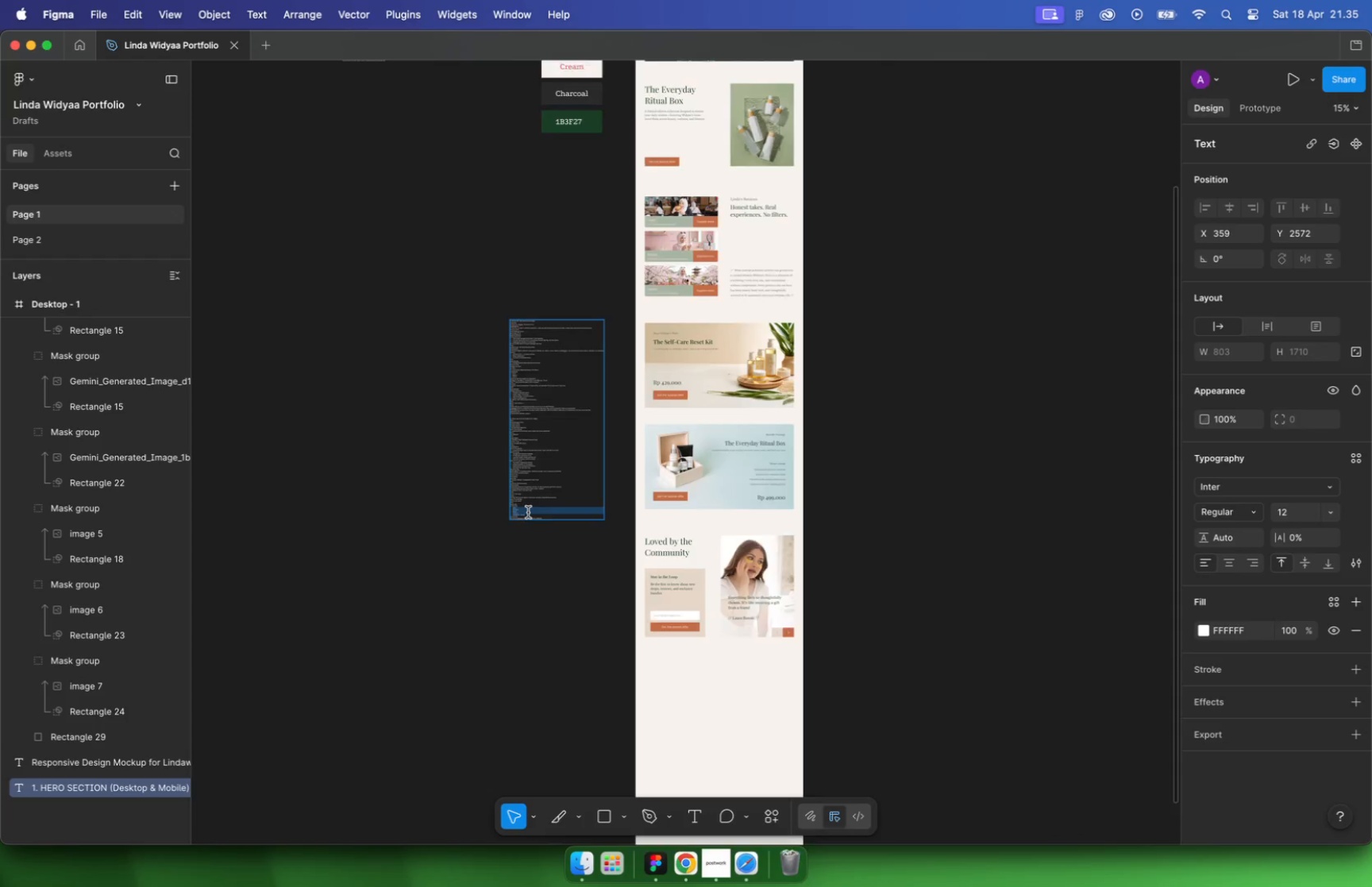 
scroll: coordinate [475, 363], scroll_direction: down, amount: 10.0
 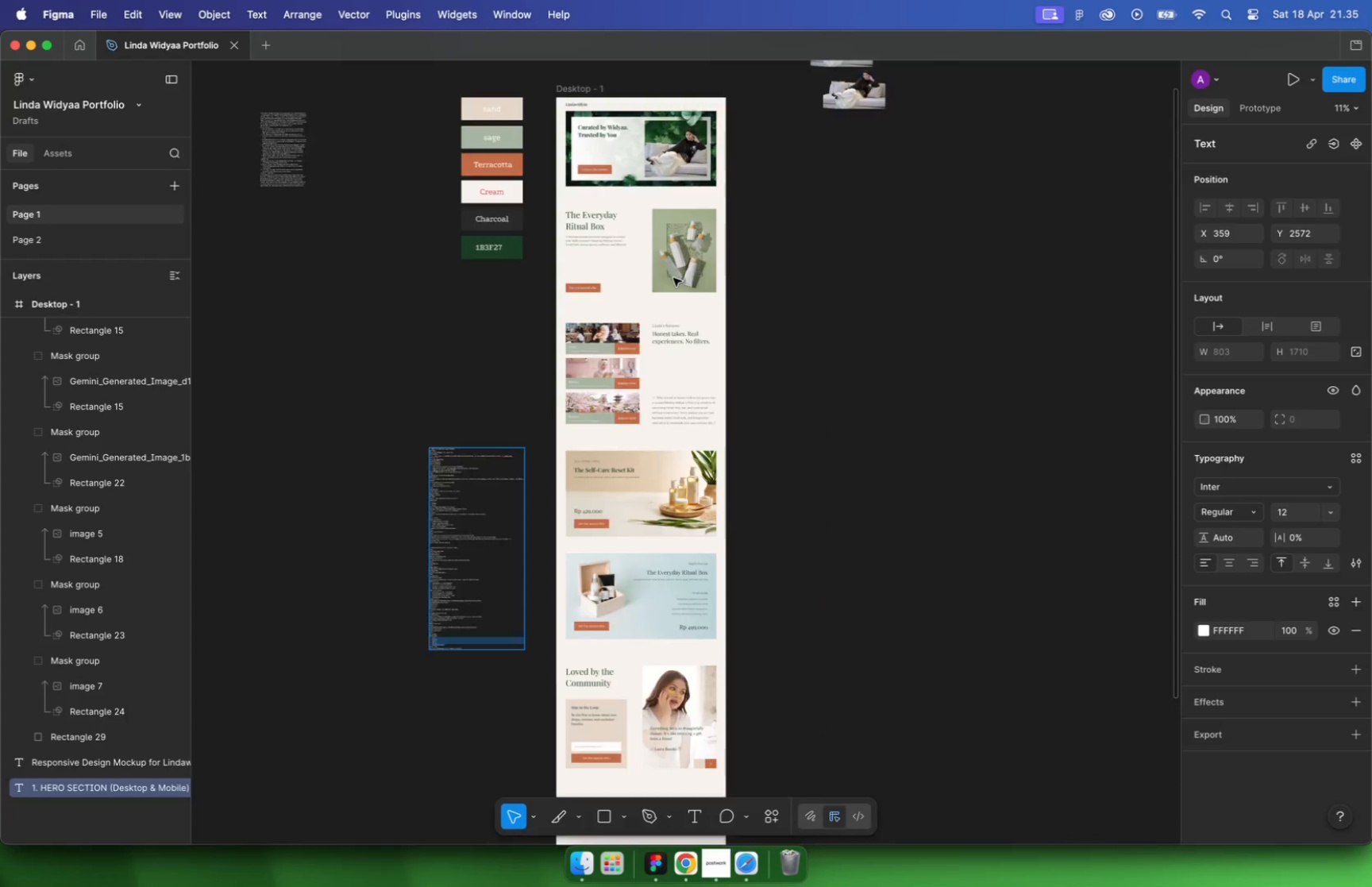 
scroll: coordinate [514, 272], scroll_direction: up, amount: 18.0
 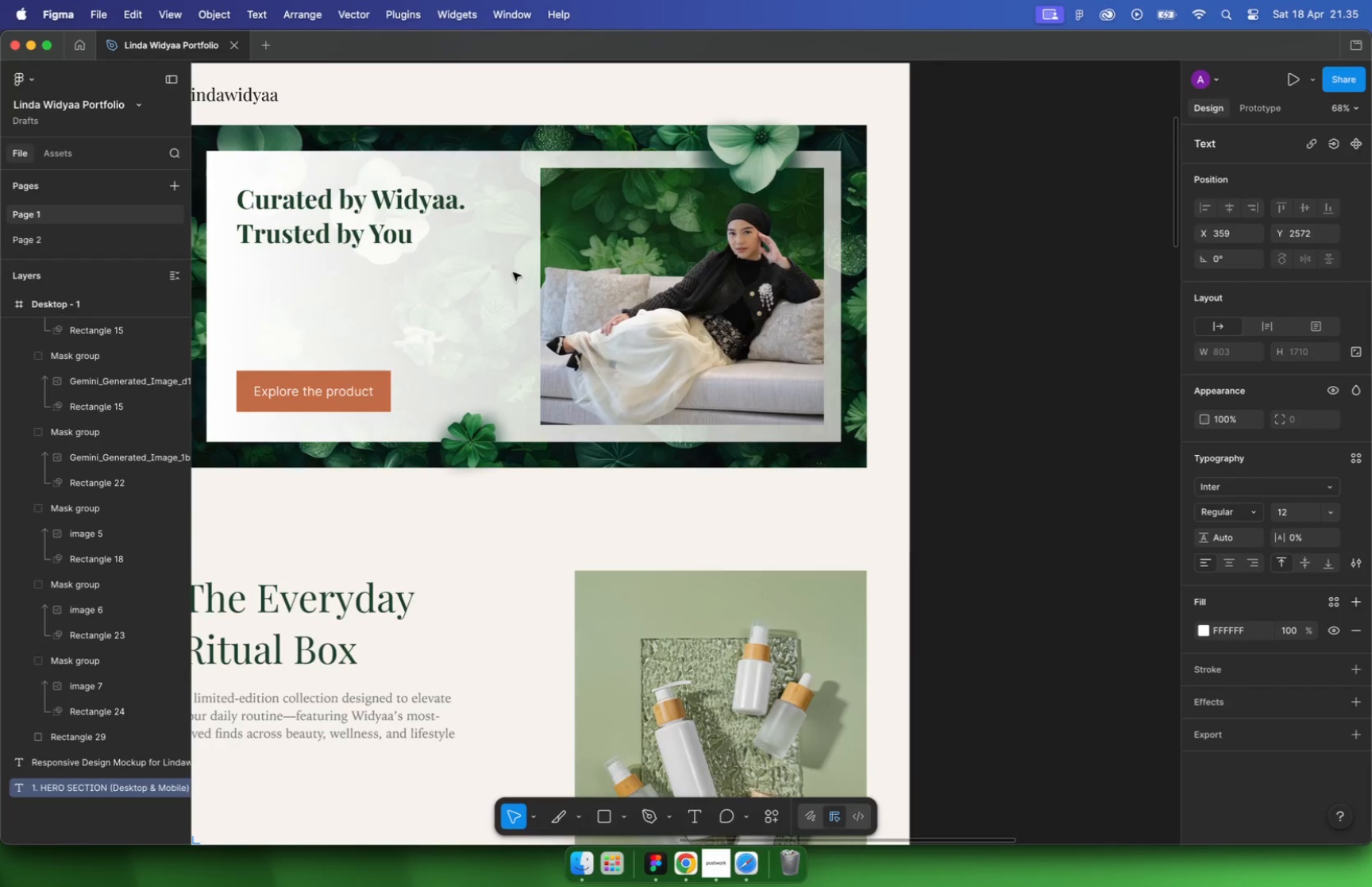 
scroll: coordinate [535, 426], scroll_direction: down, amount: 23.0
 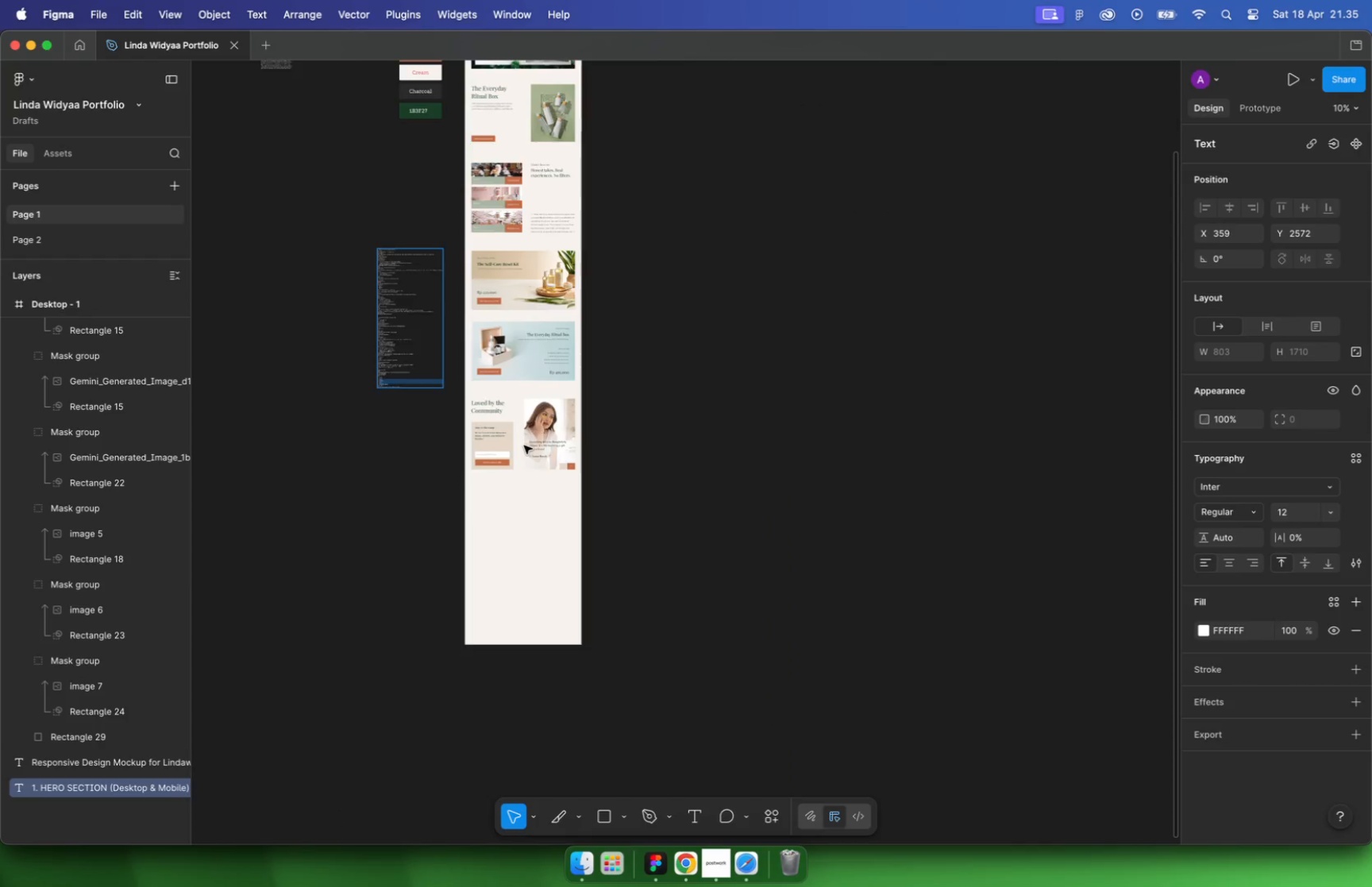 
scroll: coordinate [449, 511], scroll_direction: up, amount: 10.0
 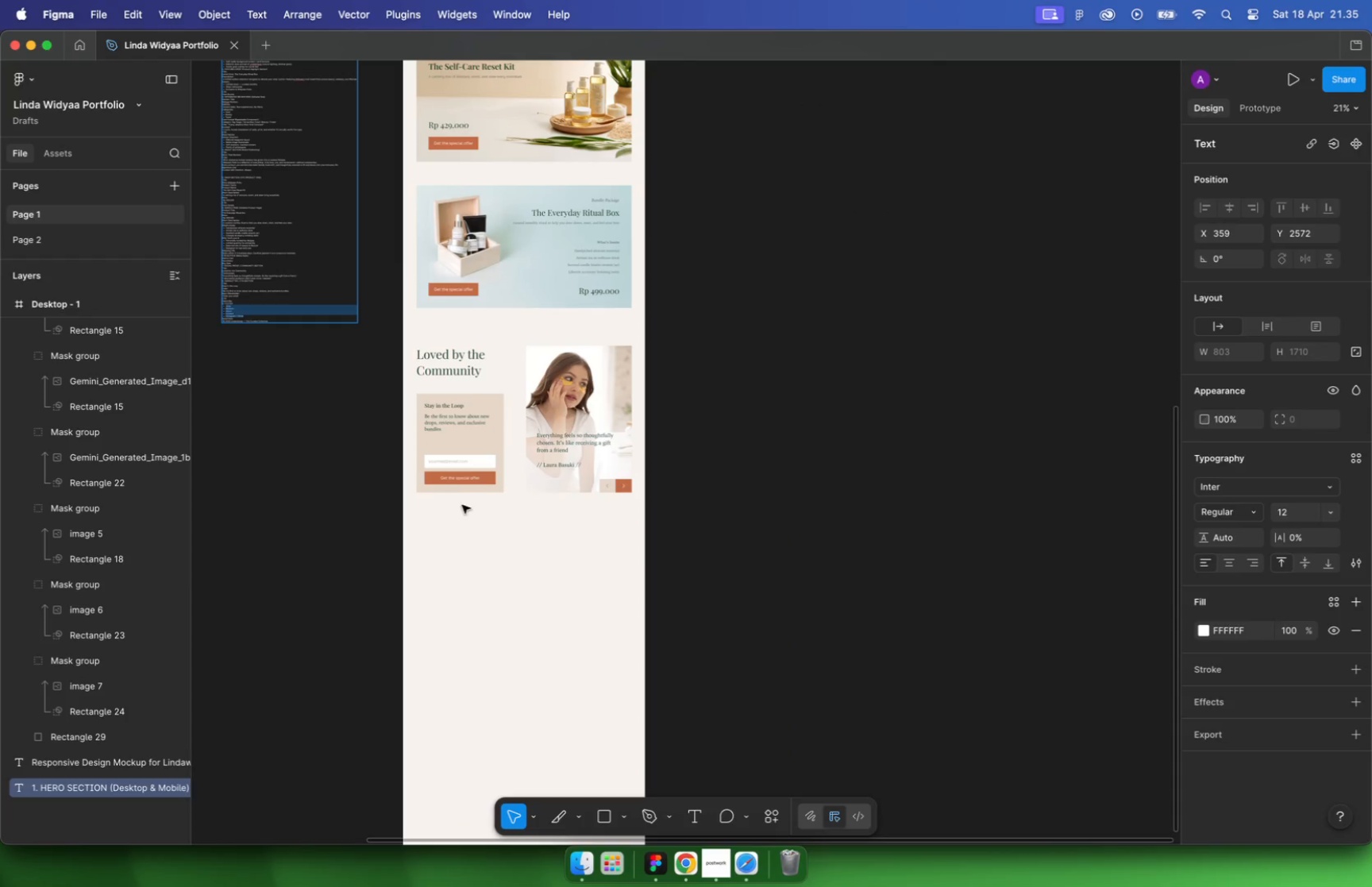 
left_click([488, 578])
 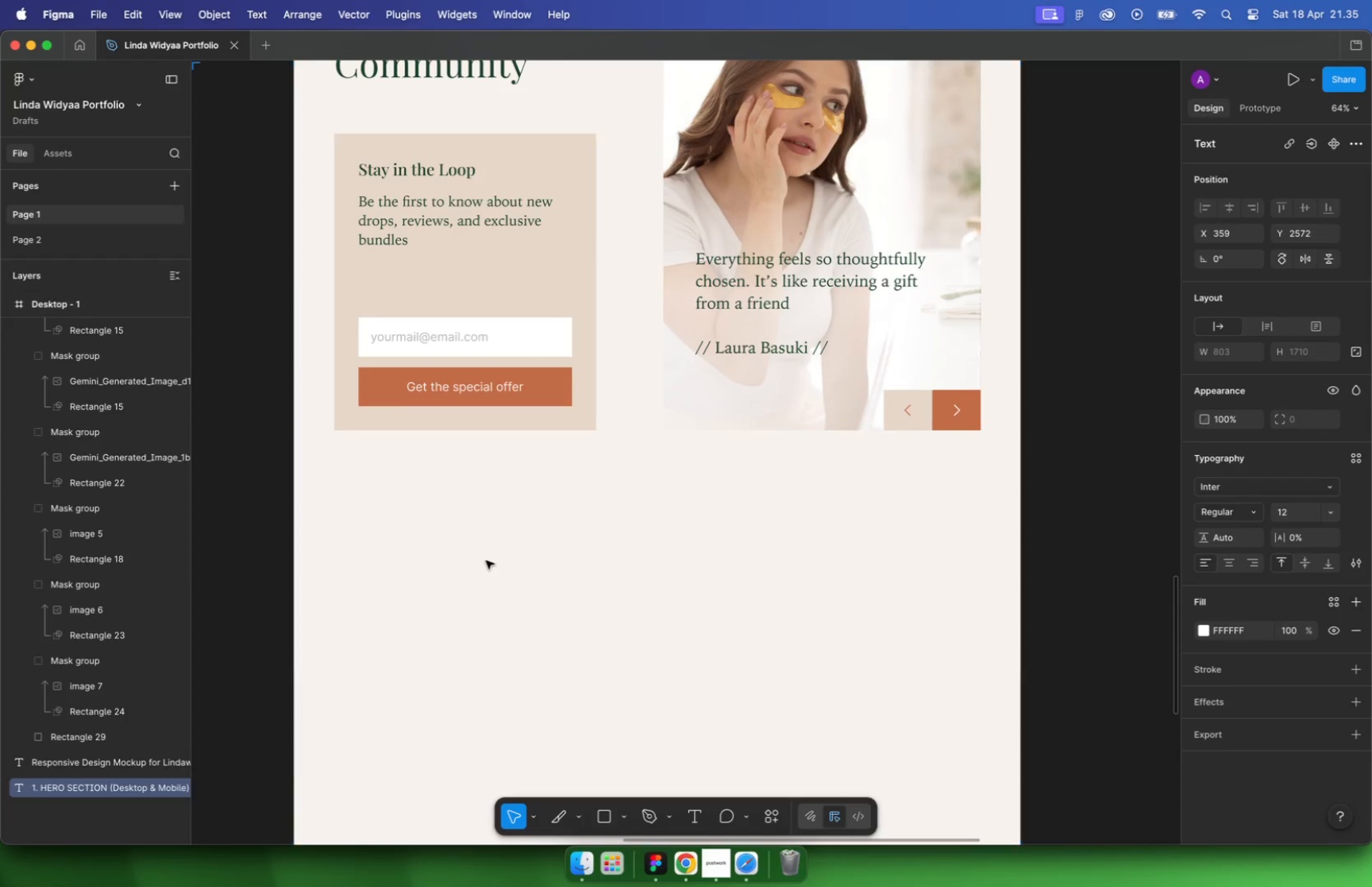 
hold_key(key=CommandLeft, duration=0.68)
scroll: coordinate [486, 561], scroll_direction: up, amount: 3.0
 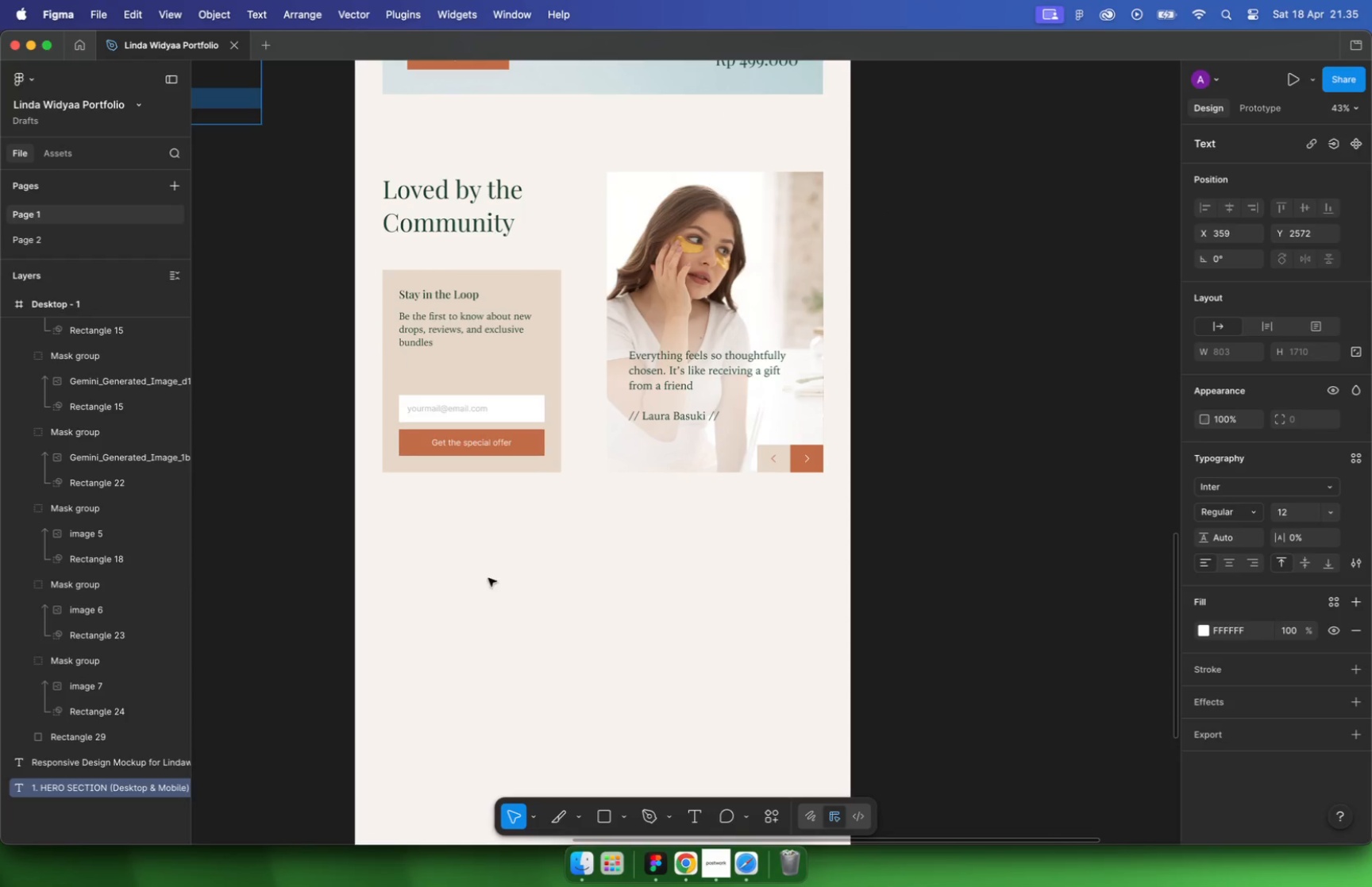 
key(T)
 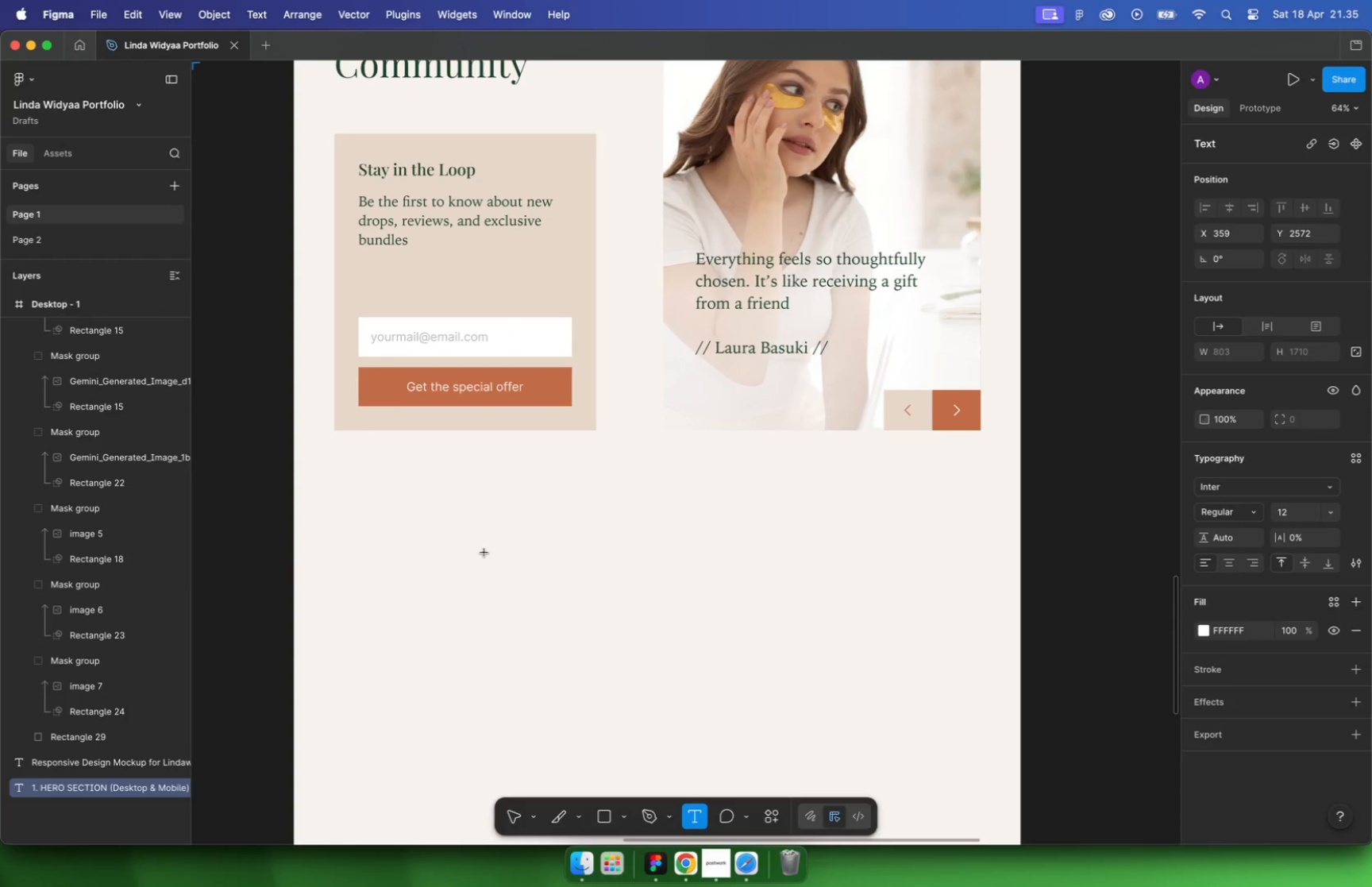 
left_click([484, 553])
 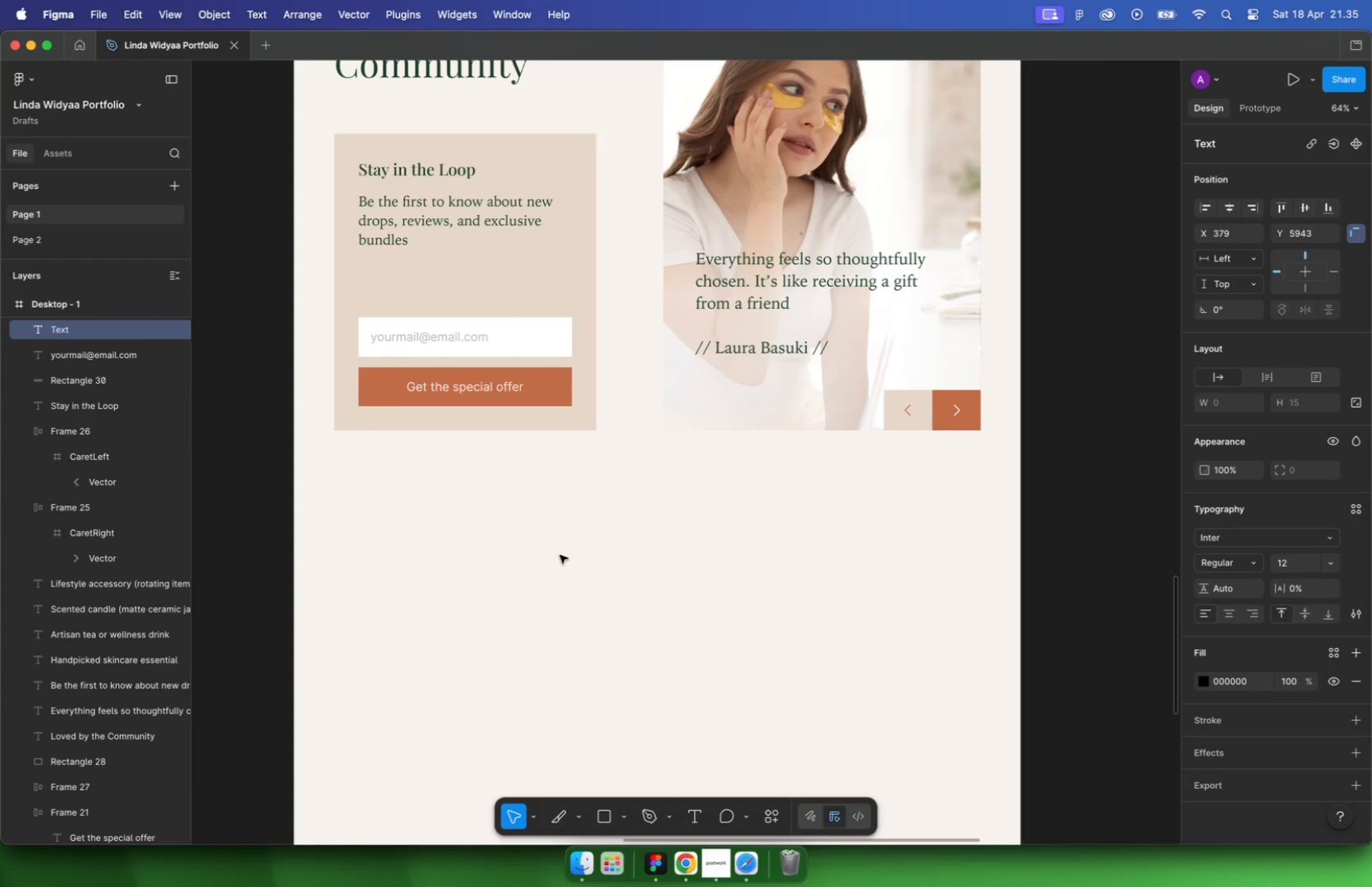 
key(Alt+V)
 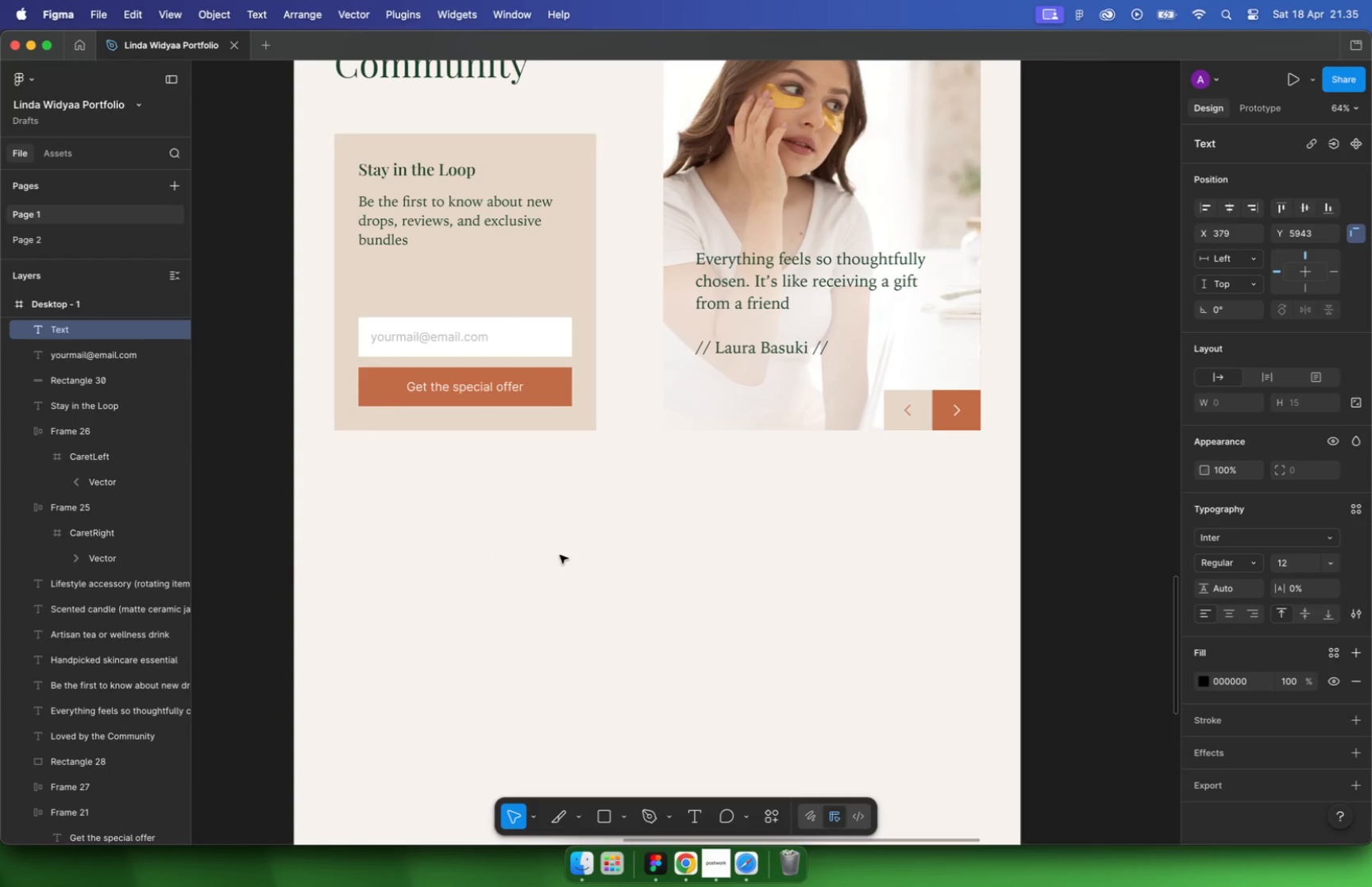 
key(Meta+CommandLeft)
 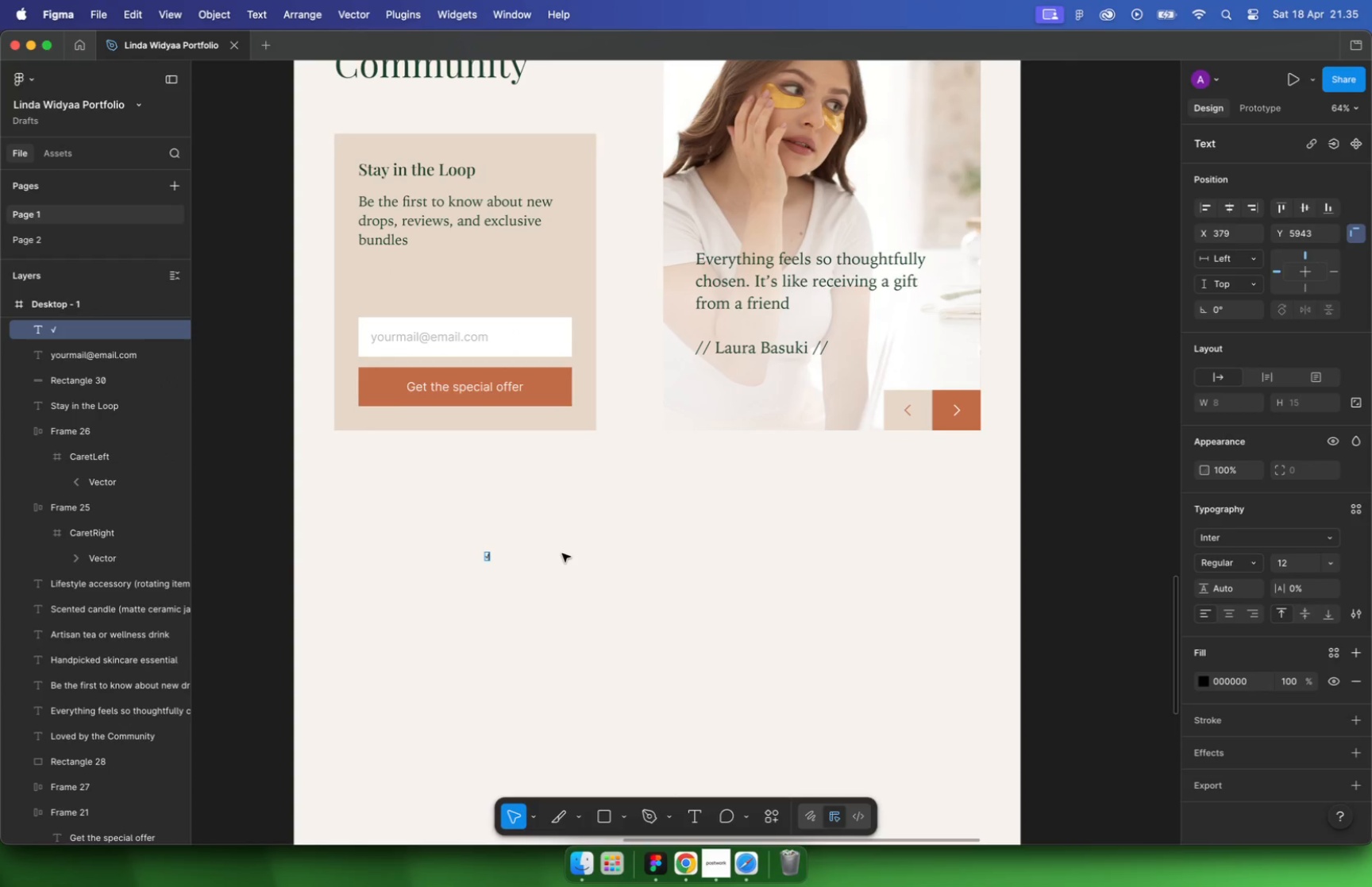 
key(Meta+Z)
 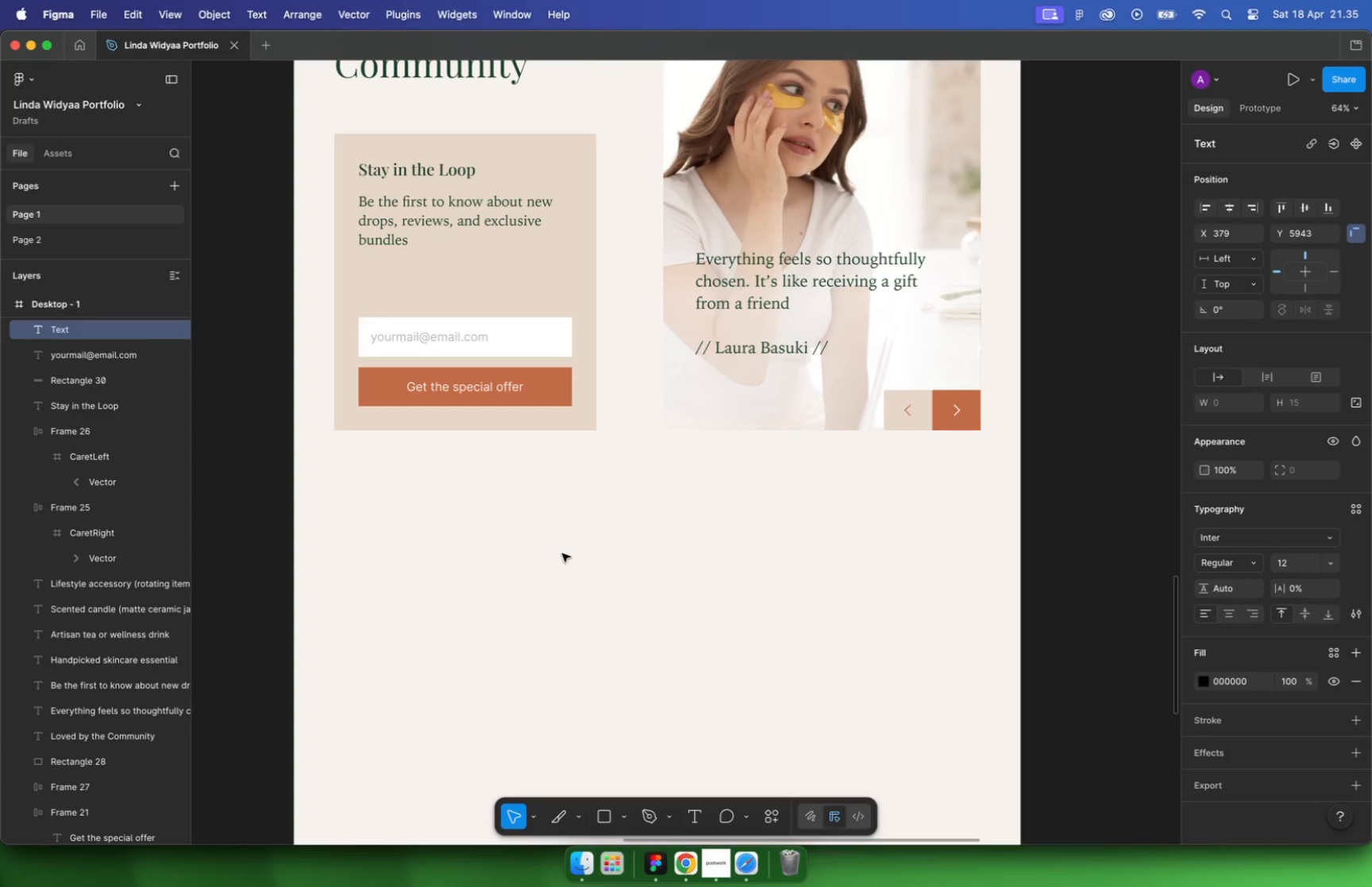 
key(Meta+Shift+V)
 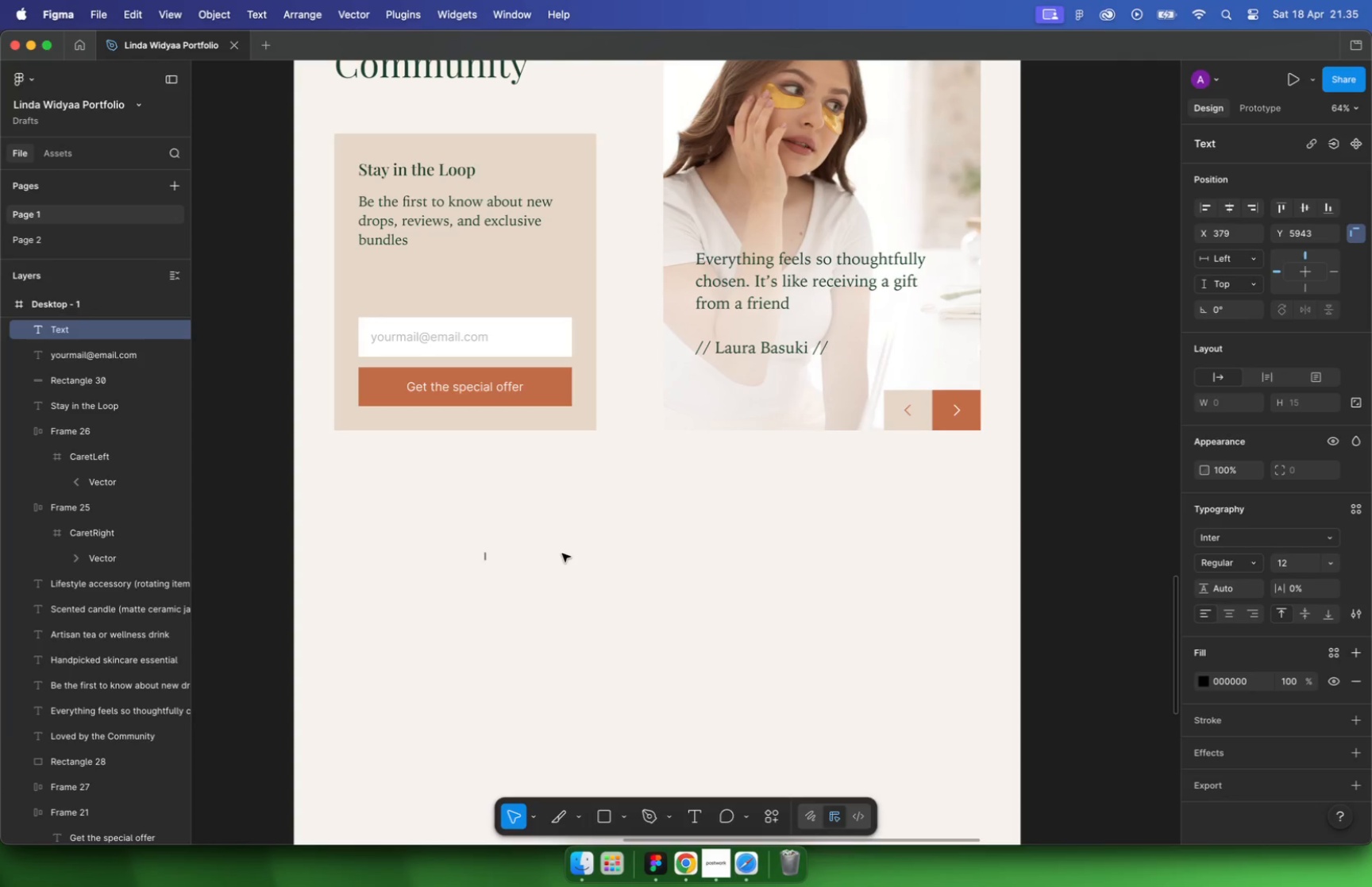 
key(Escape)
 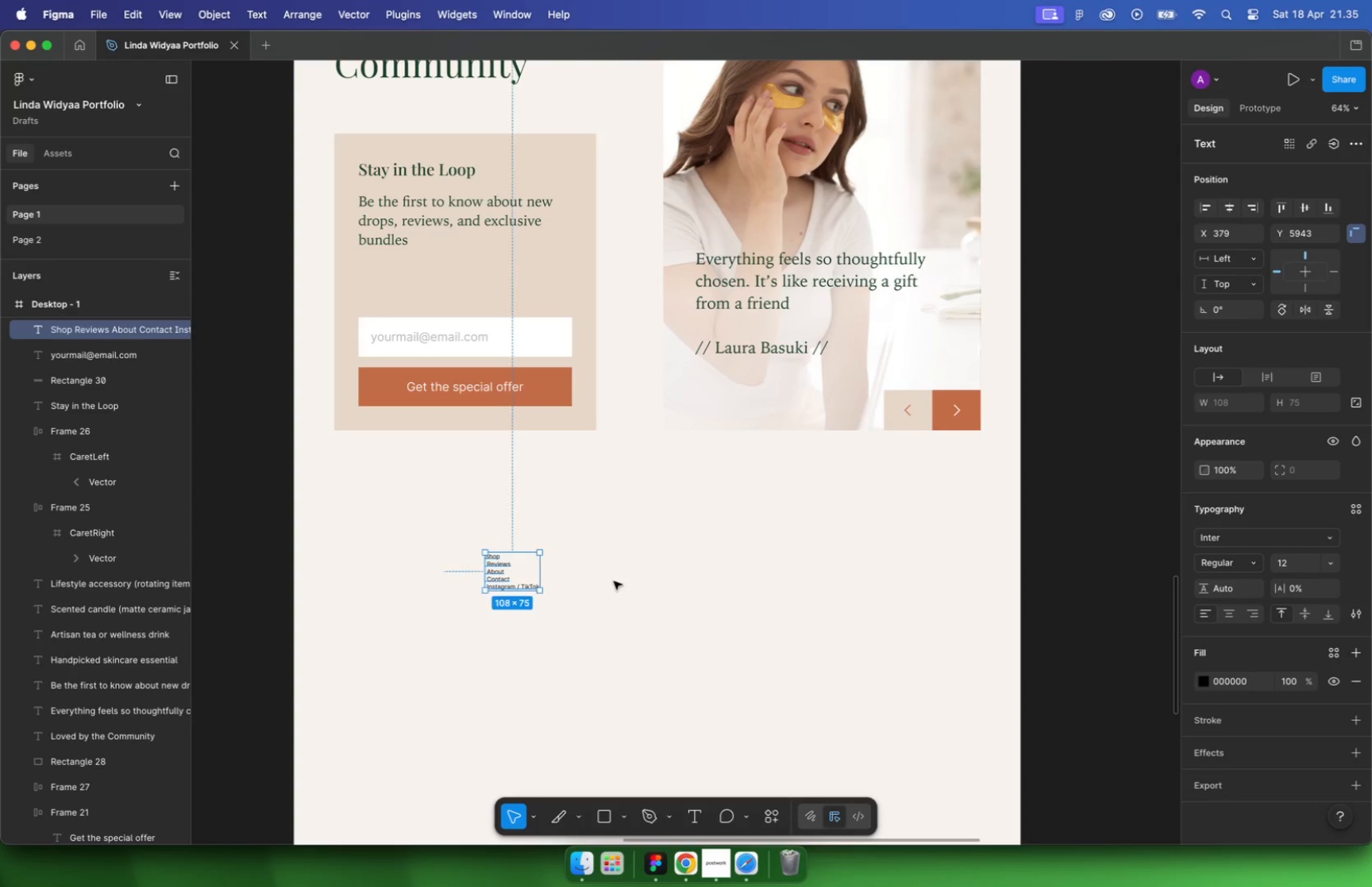 
key(Escape)
 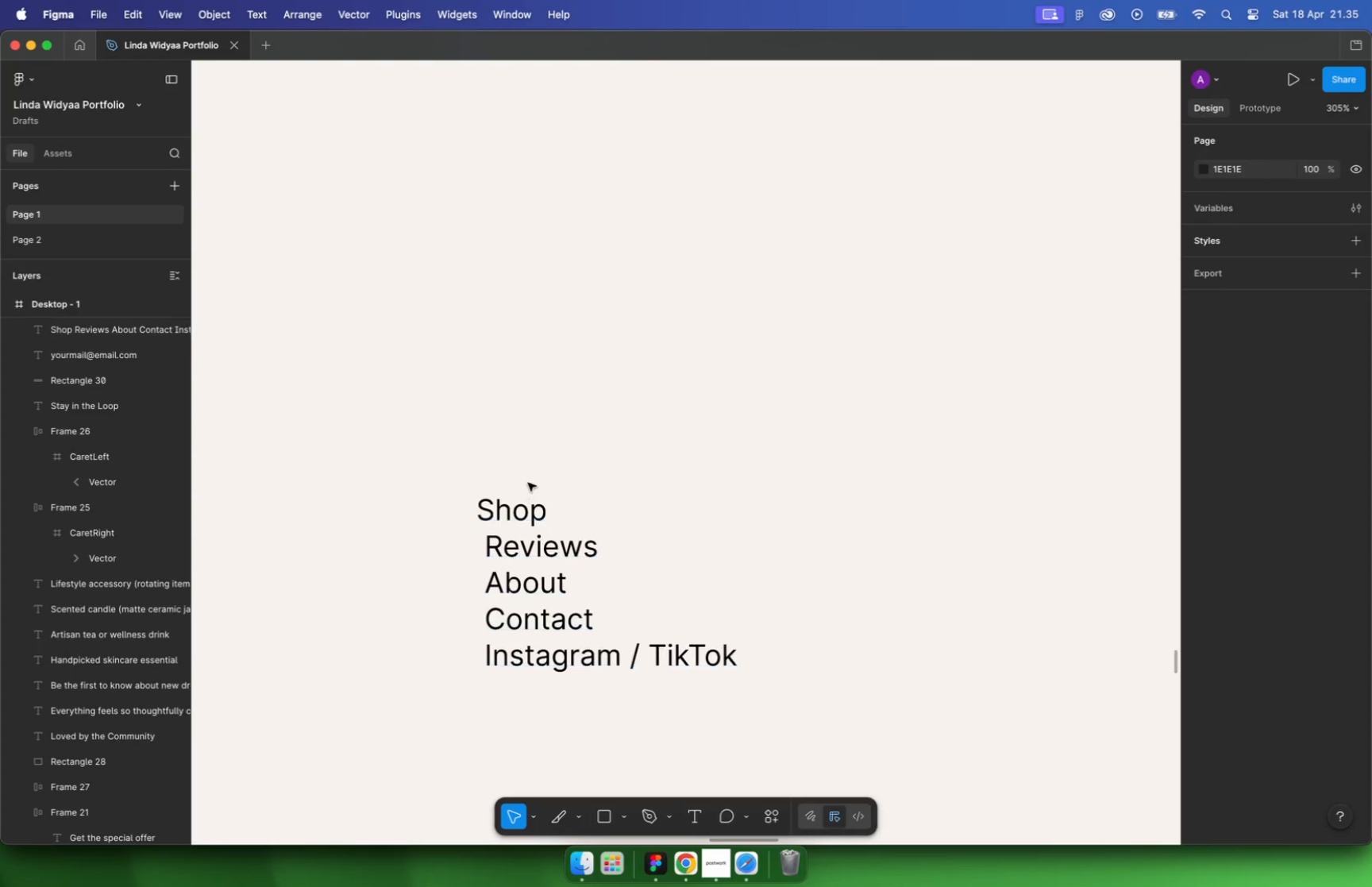 
hold_key(key=CommandLeft, duration=0.56)
scroll: coordinate [495, 565], scroll_direction: up, amount: 26.0
 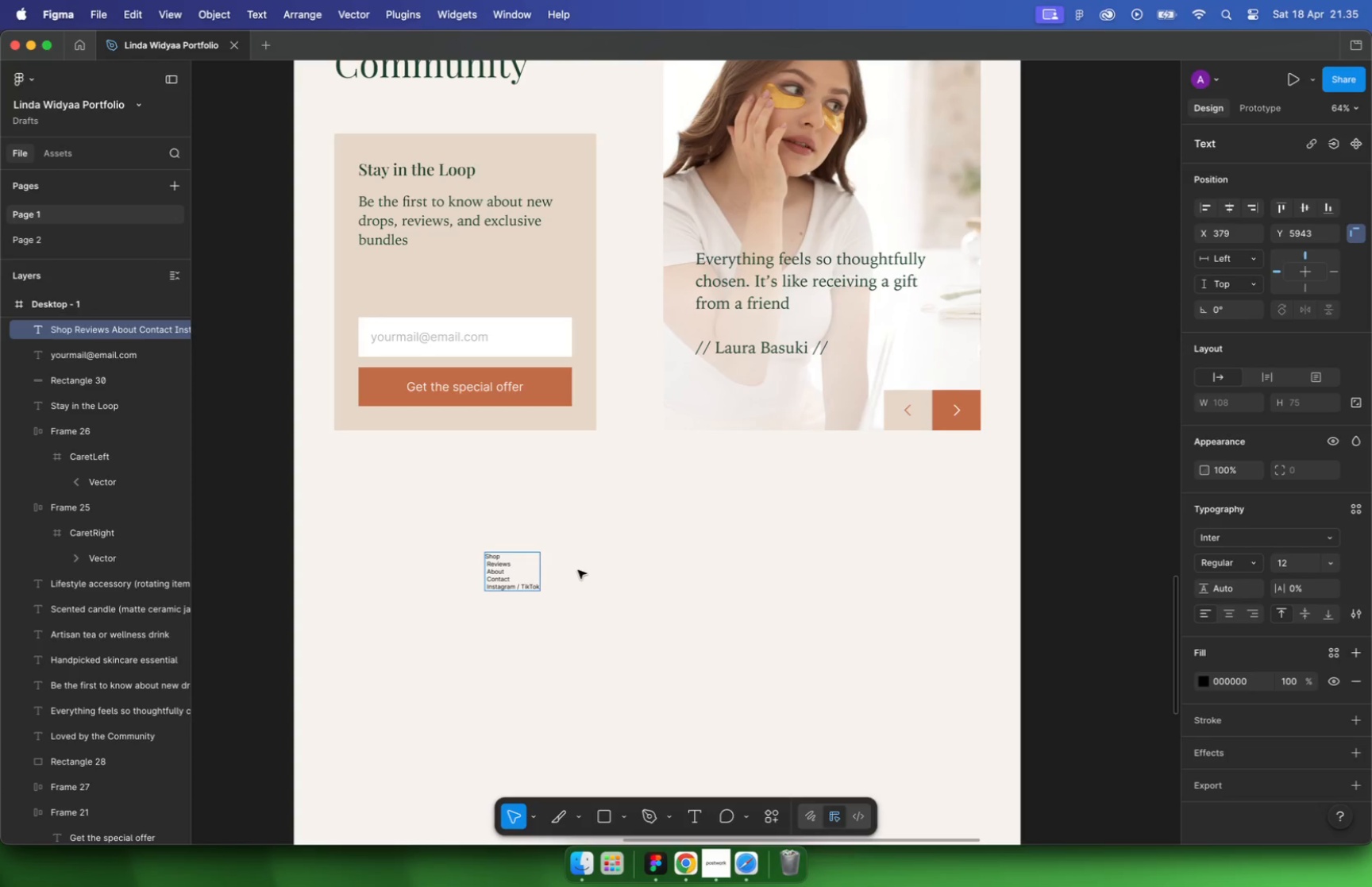 
left_click([540, 548])
 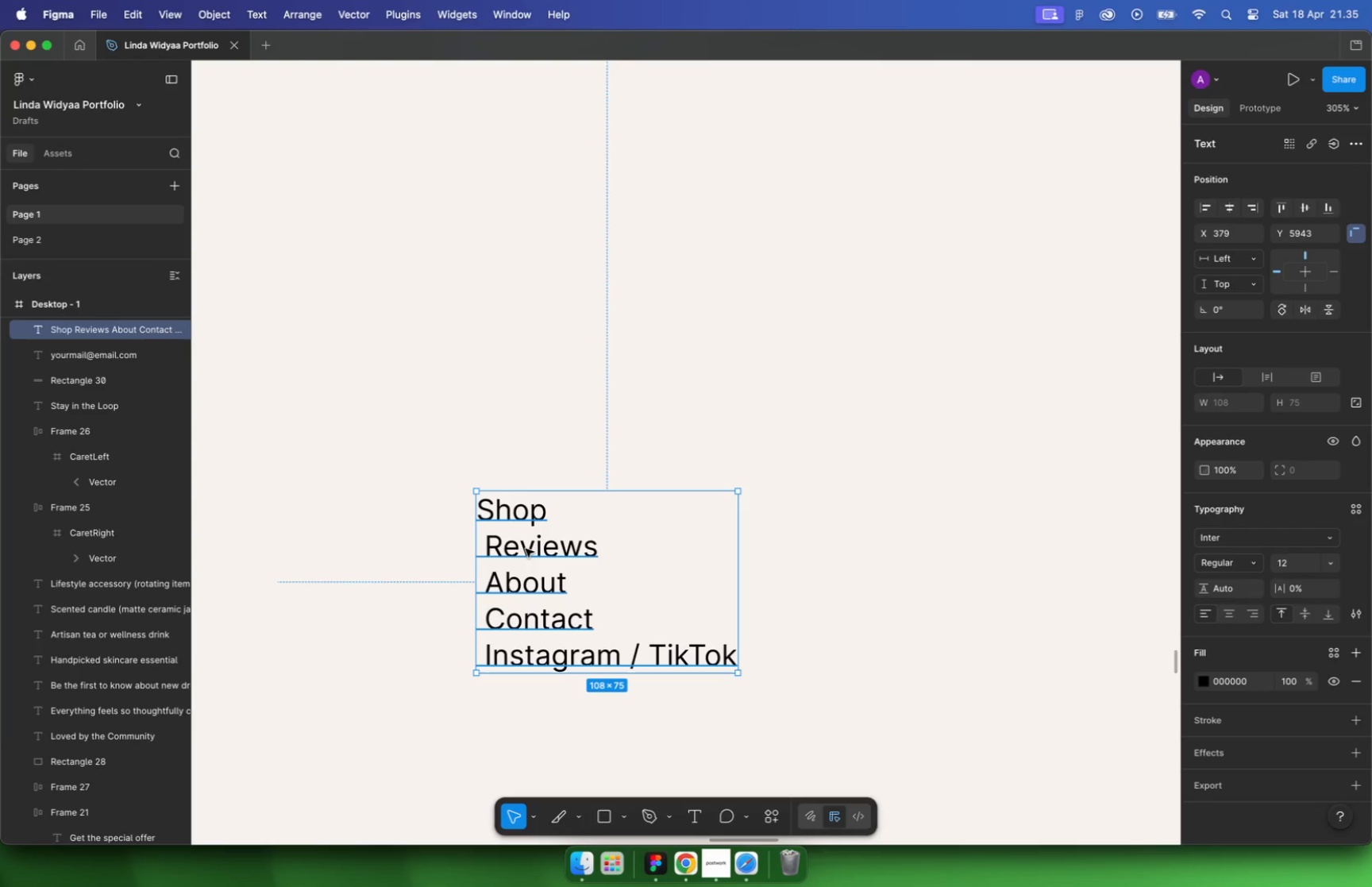 
double_click([492, 548])
 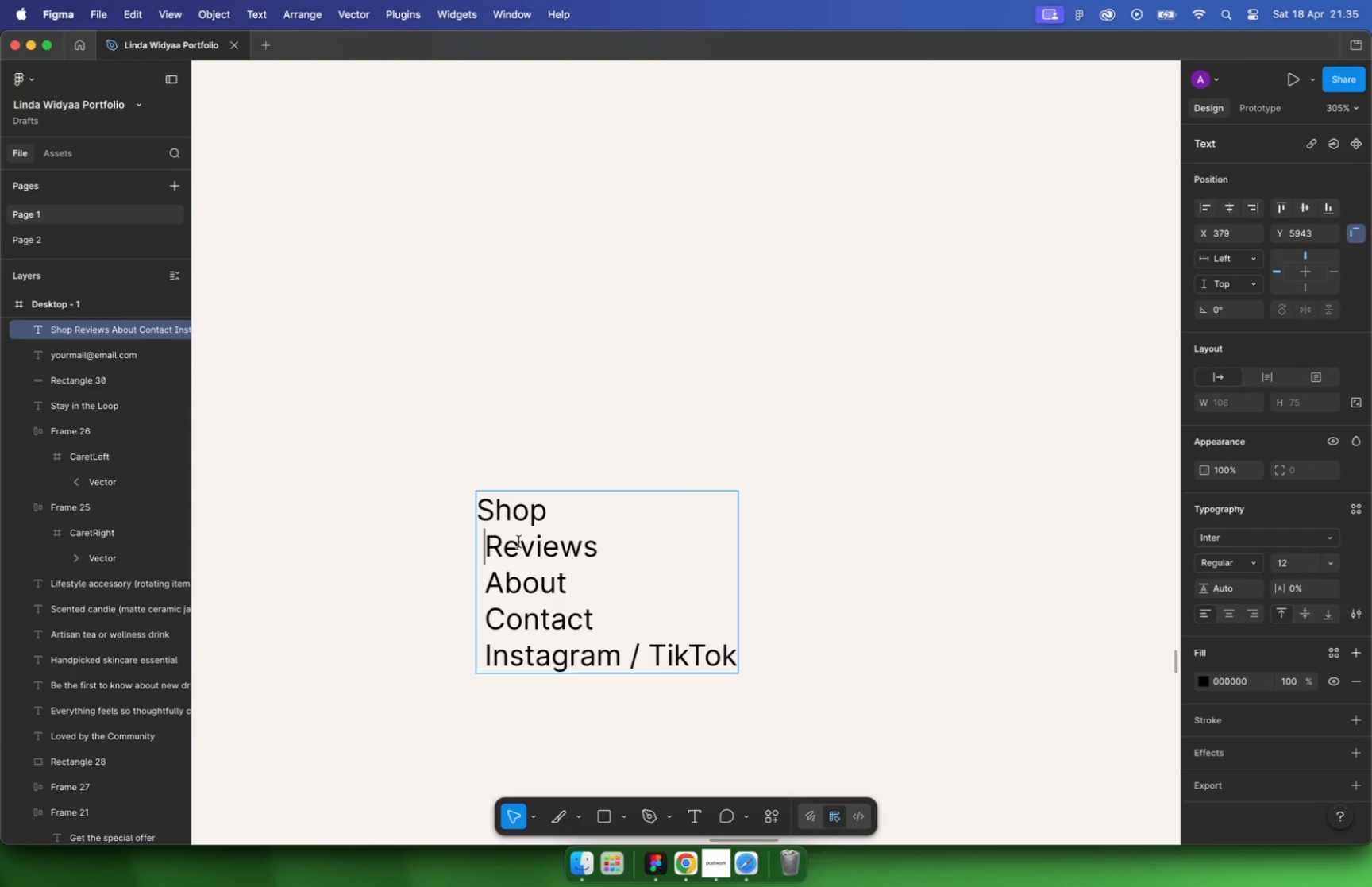 
key(Backspace)
 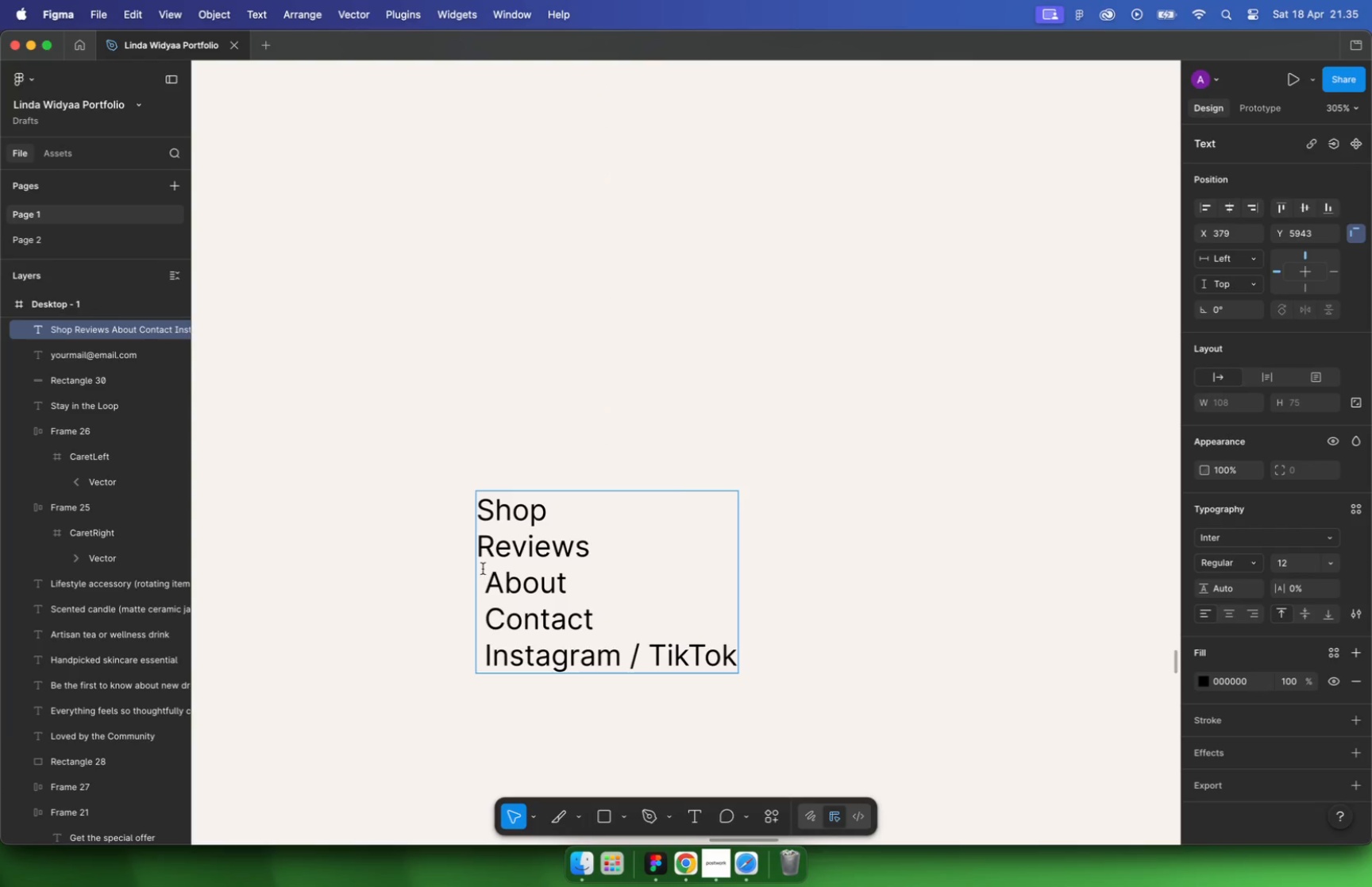 
left_click([486, 580])
 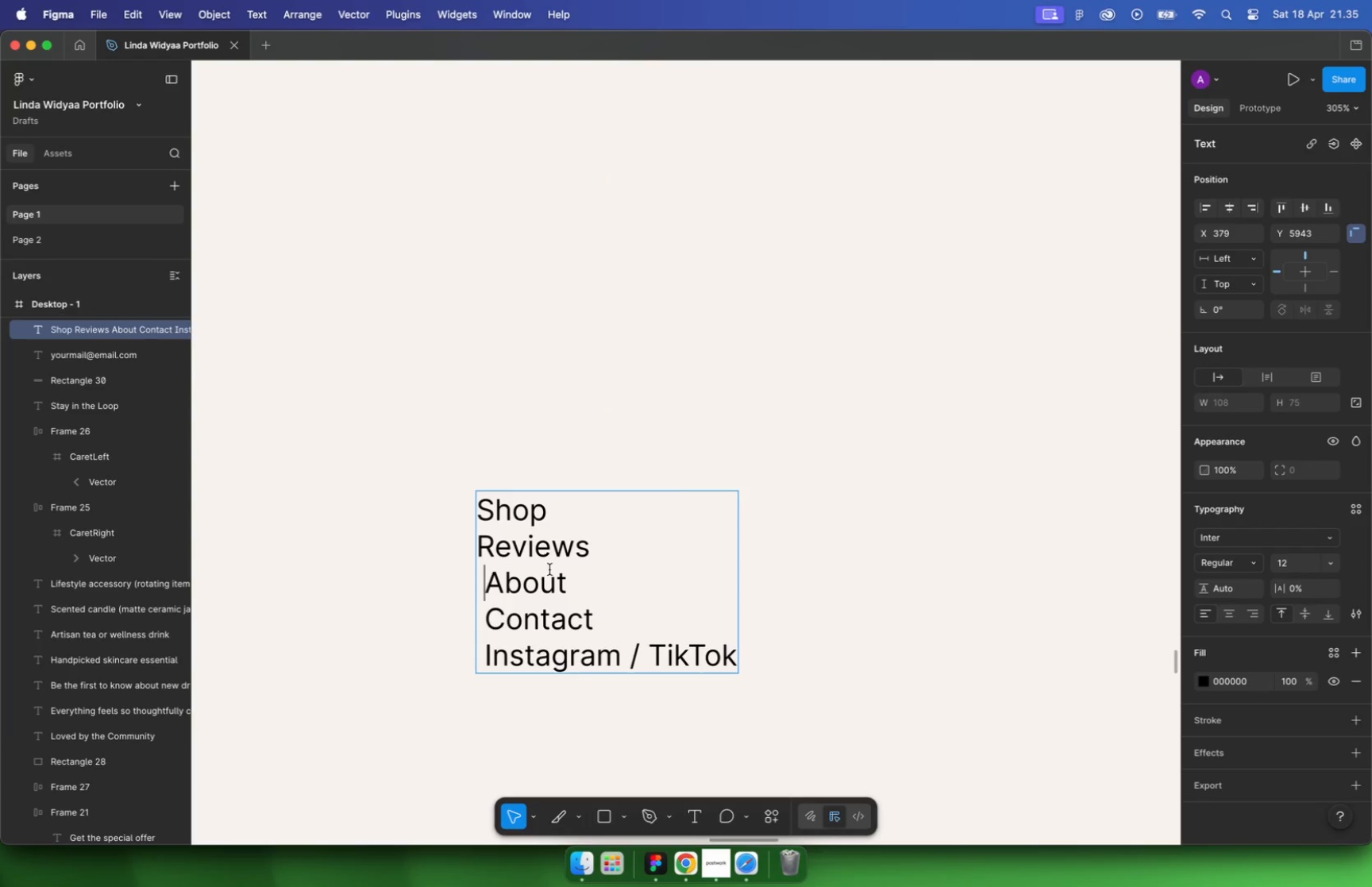 
key(Backspace)
 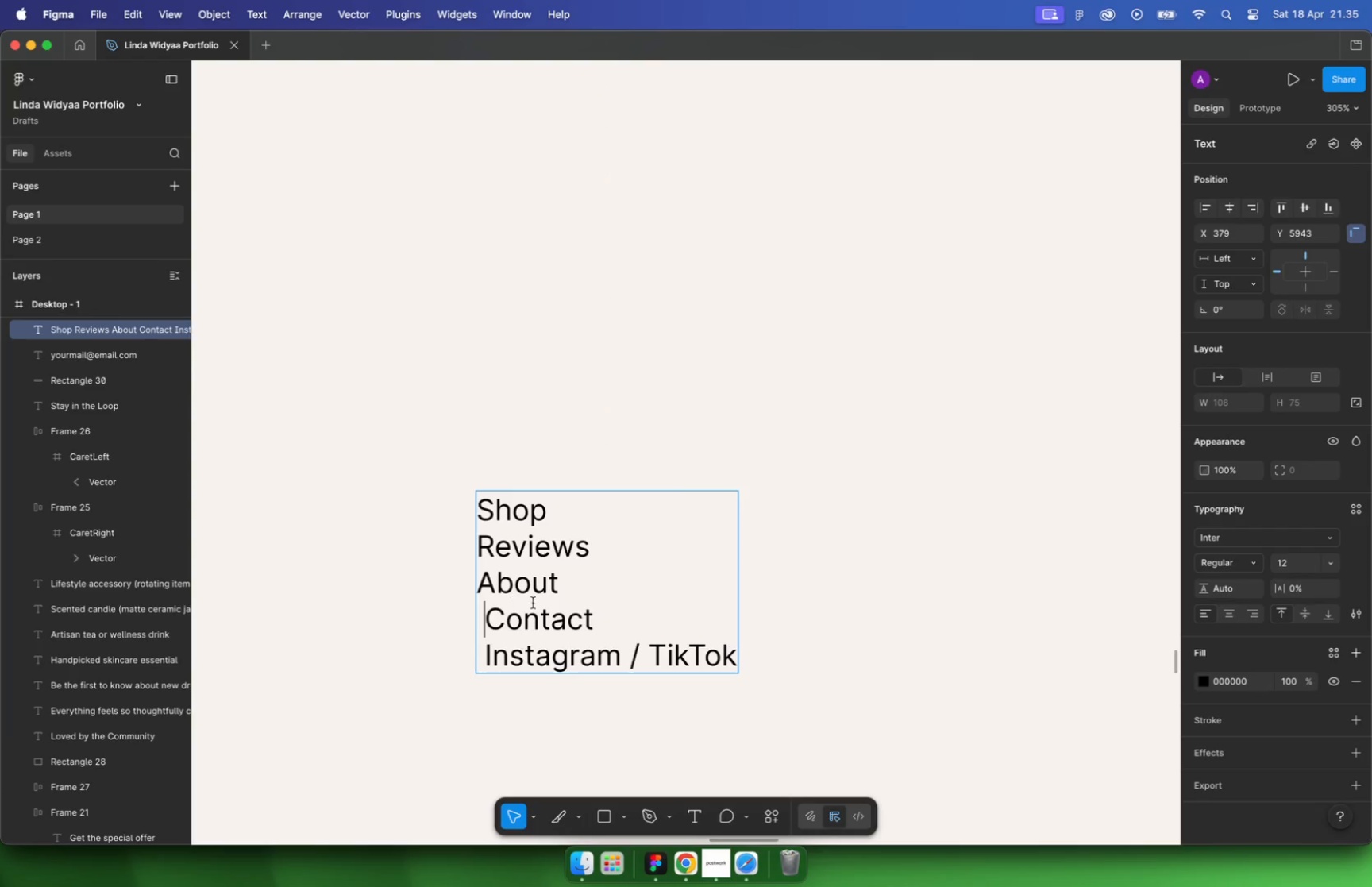 
key(Backspace)
 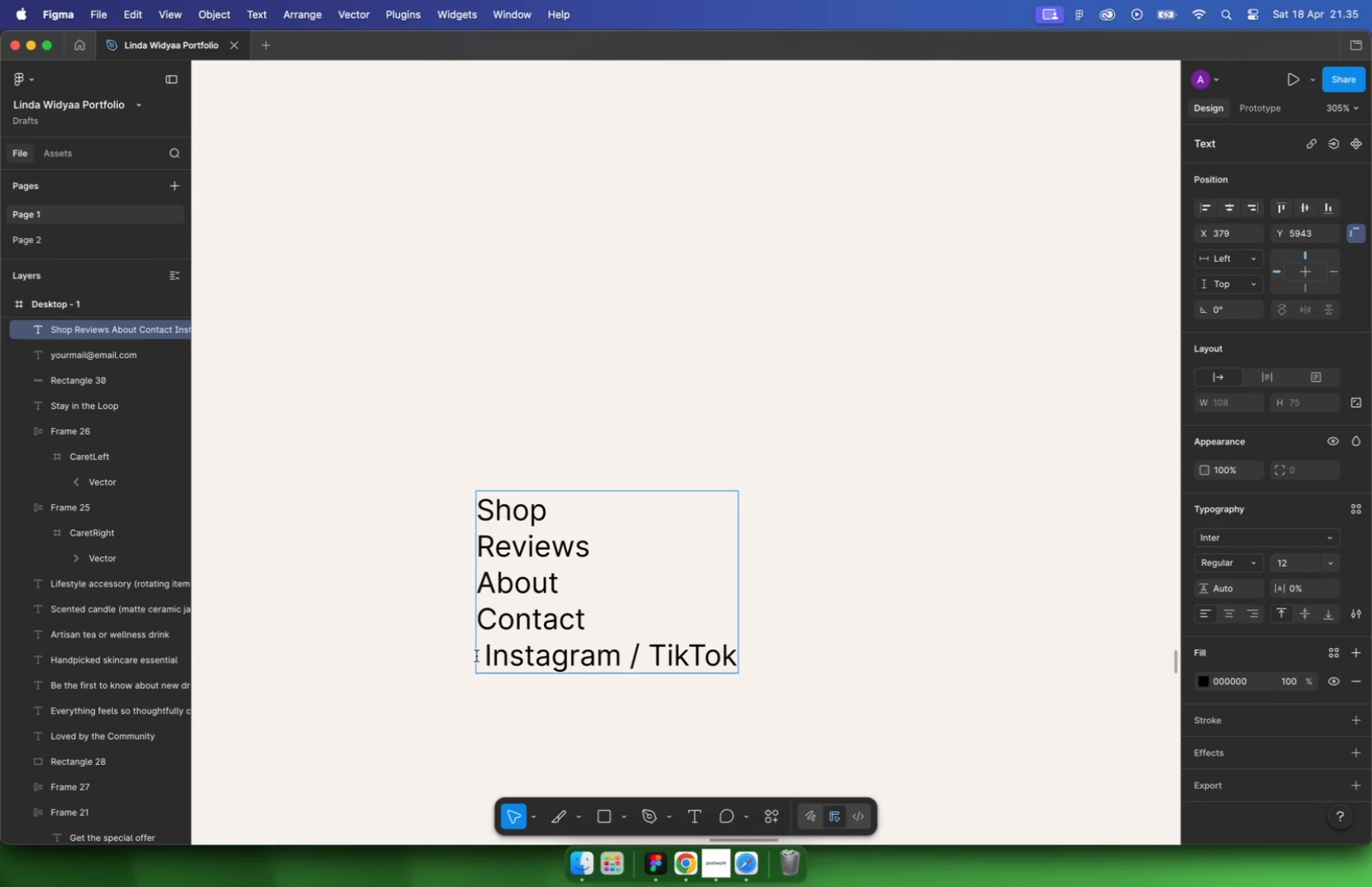 
left_click([486, 652])
 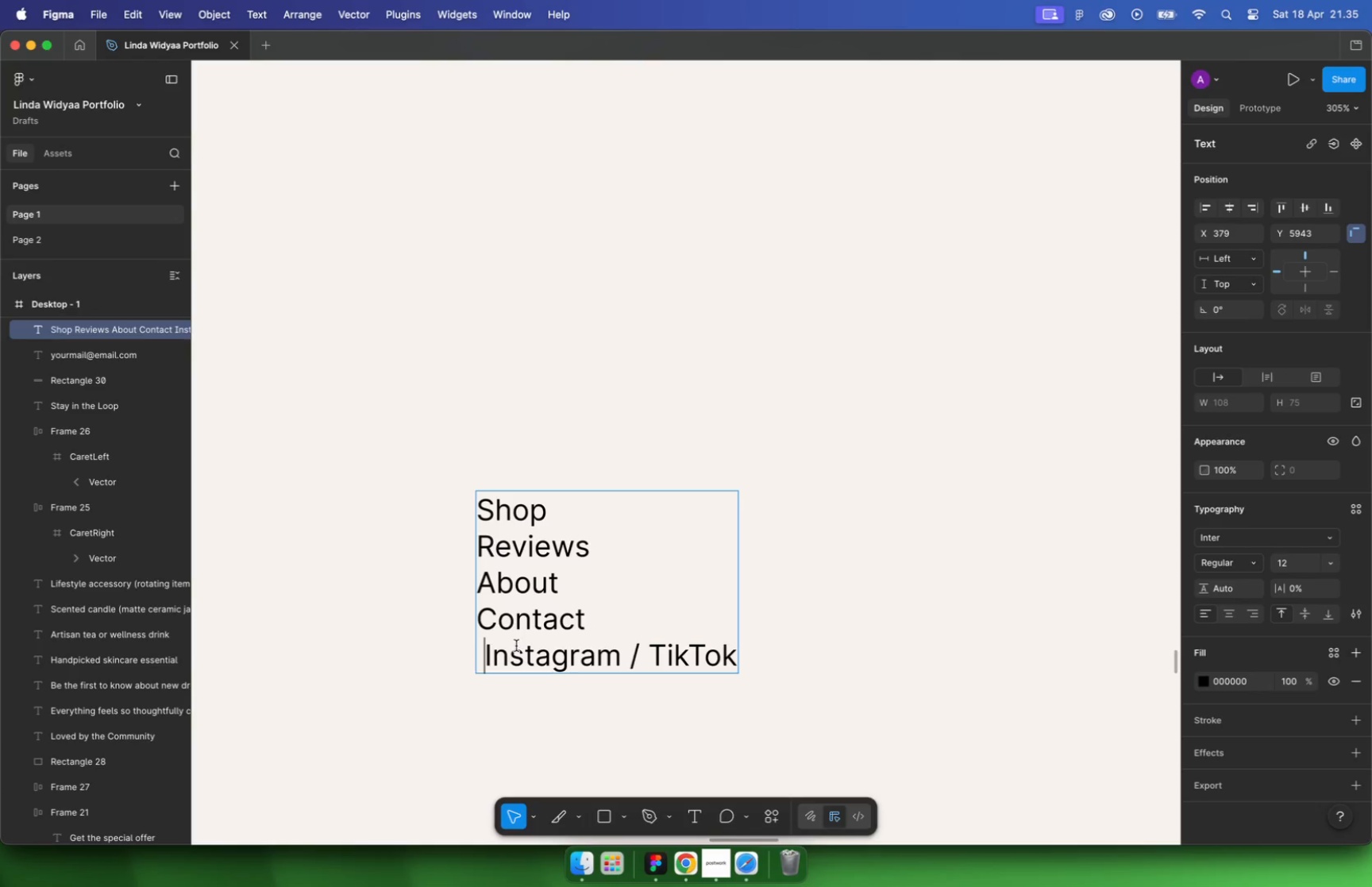 
key(Backspace)
 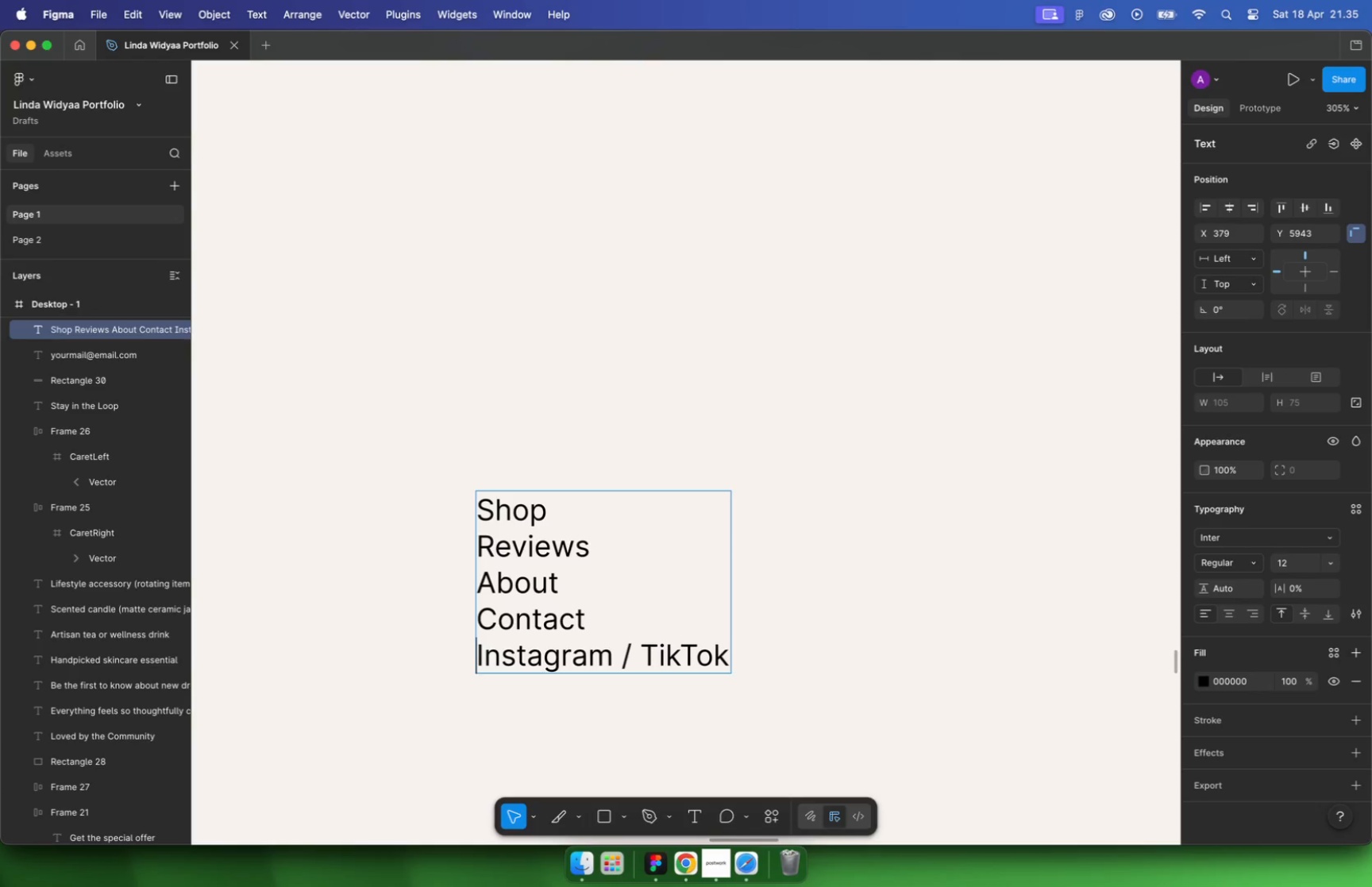 
key(Escape)
 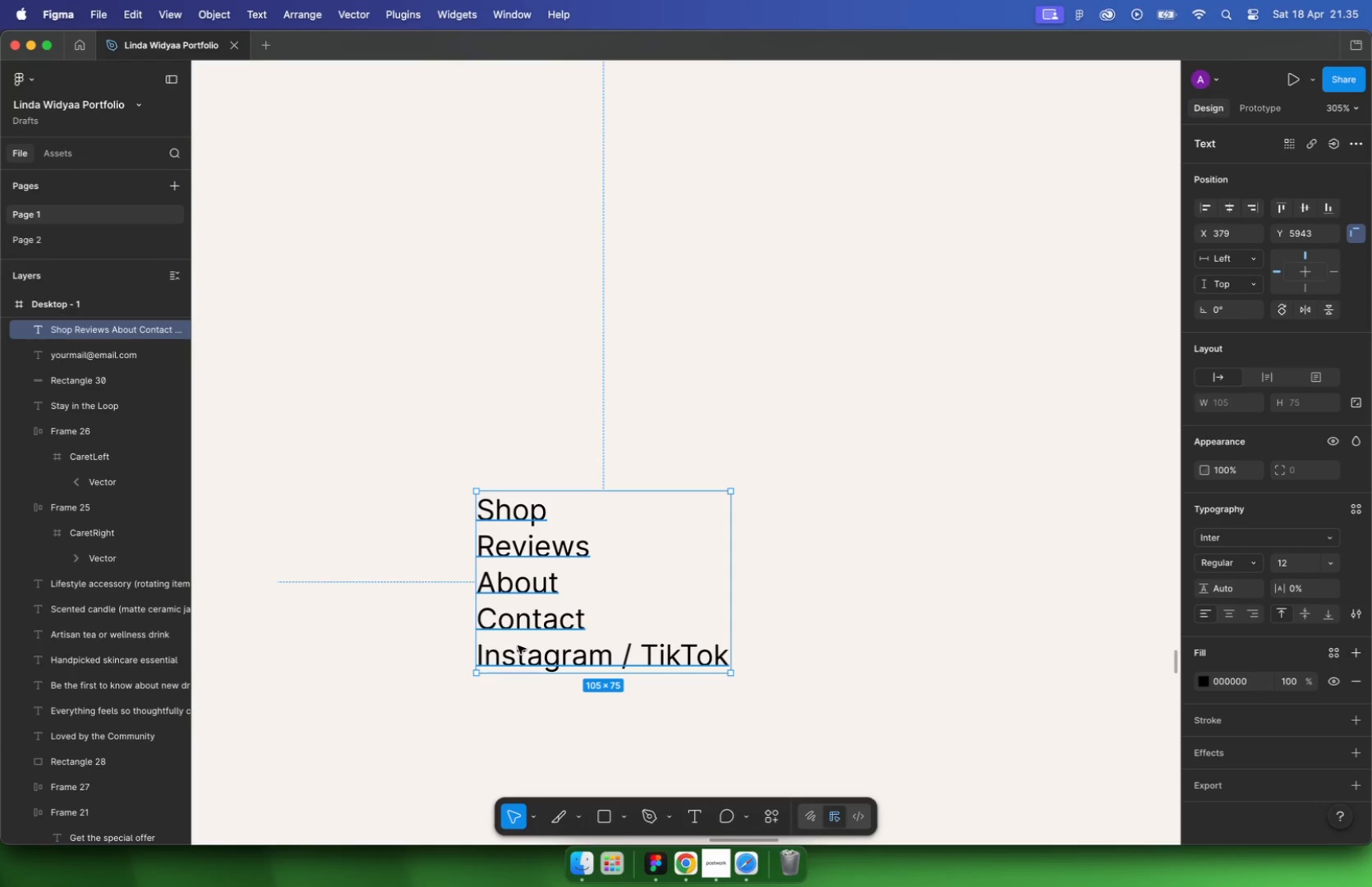 
double_click([570, 569])
 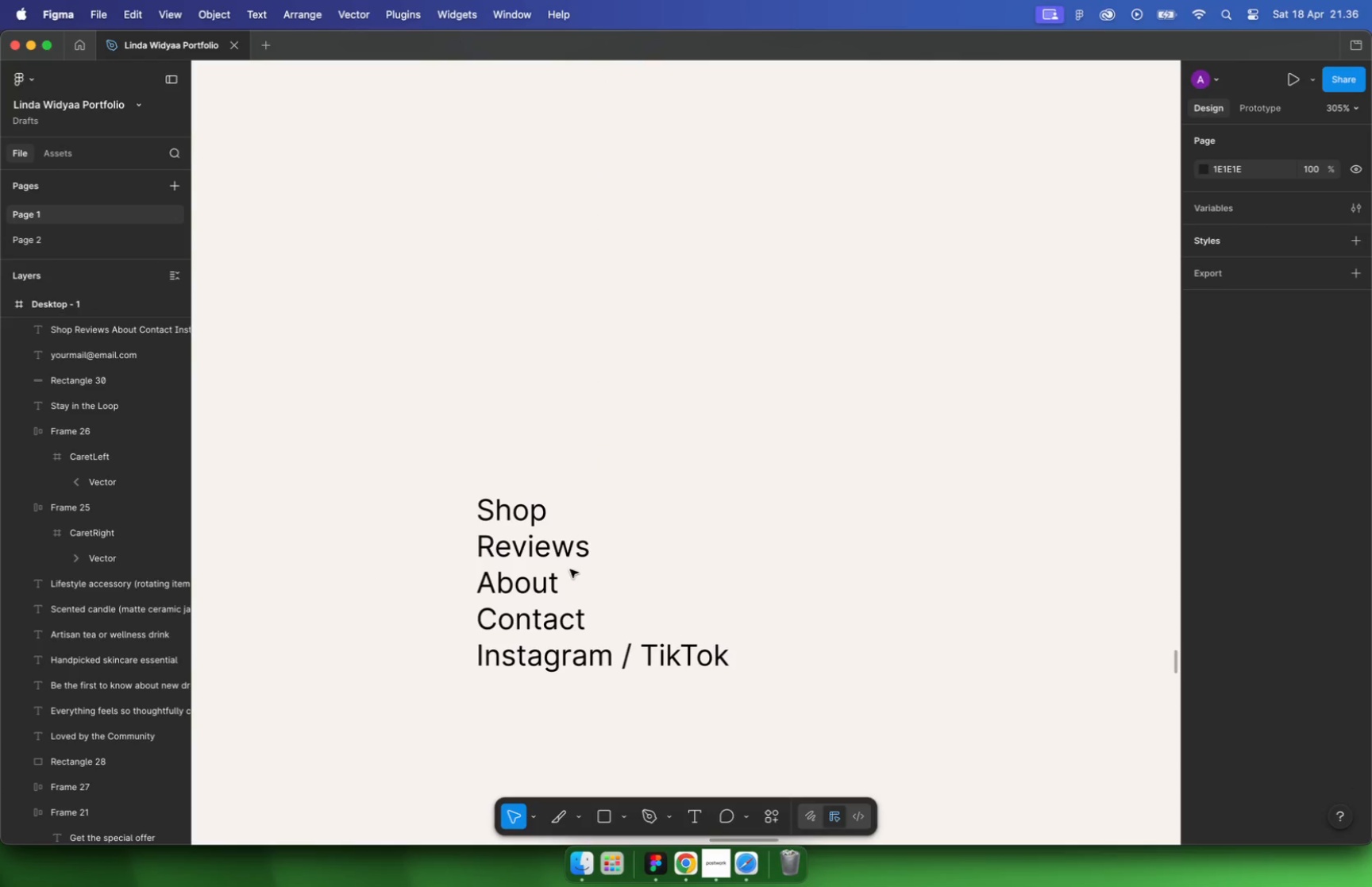 
left_click([548, 589])
 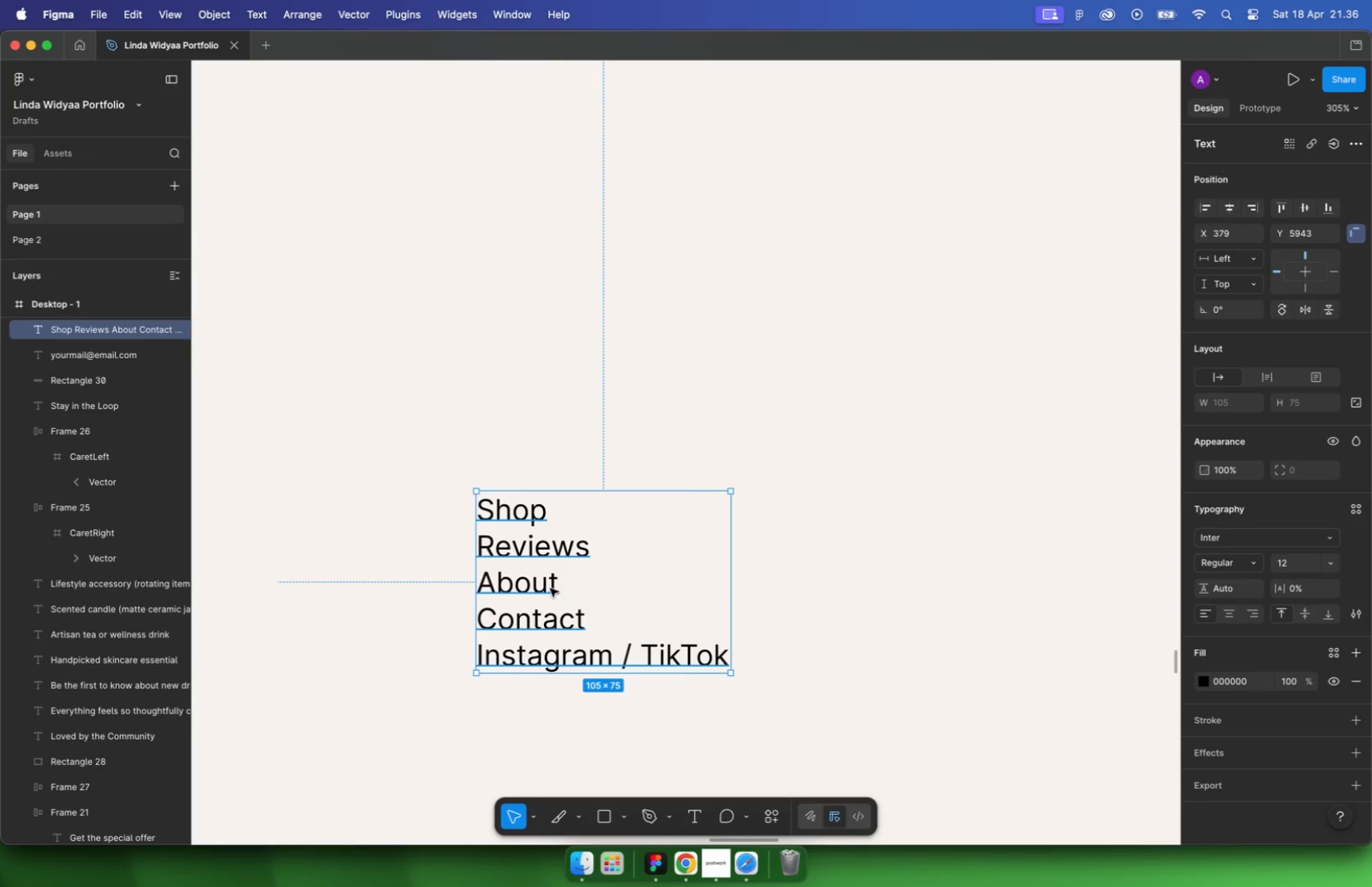 
key(Meta+P)
 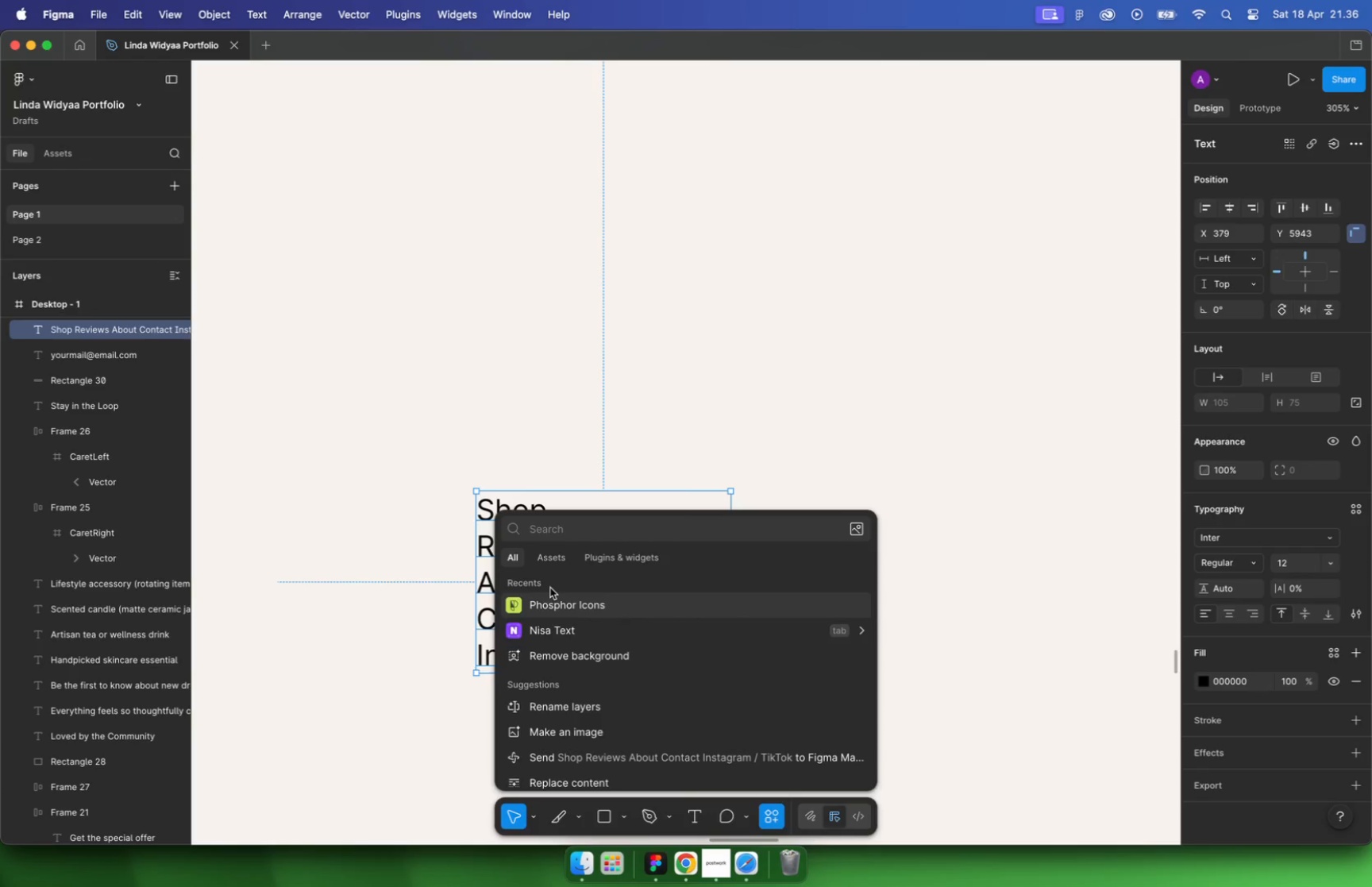 
left_click([549, 628])
 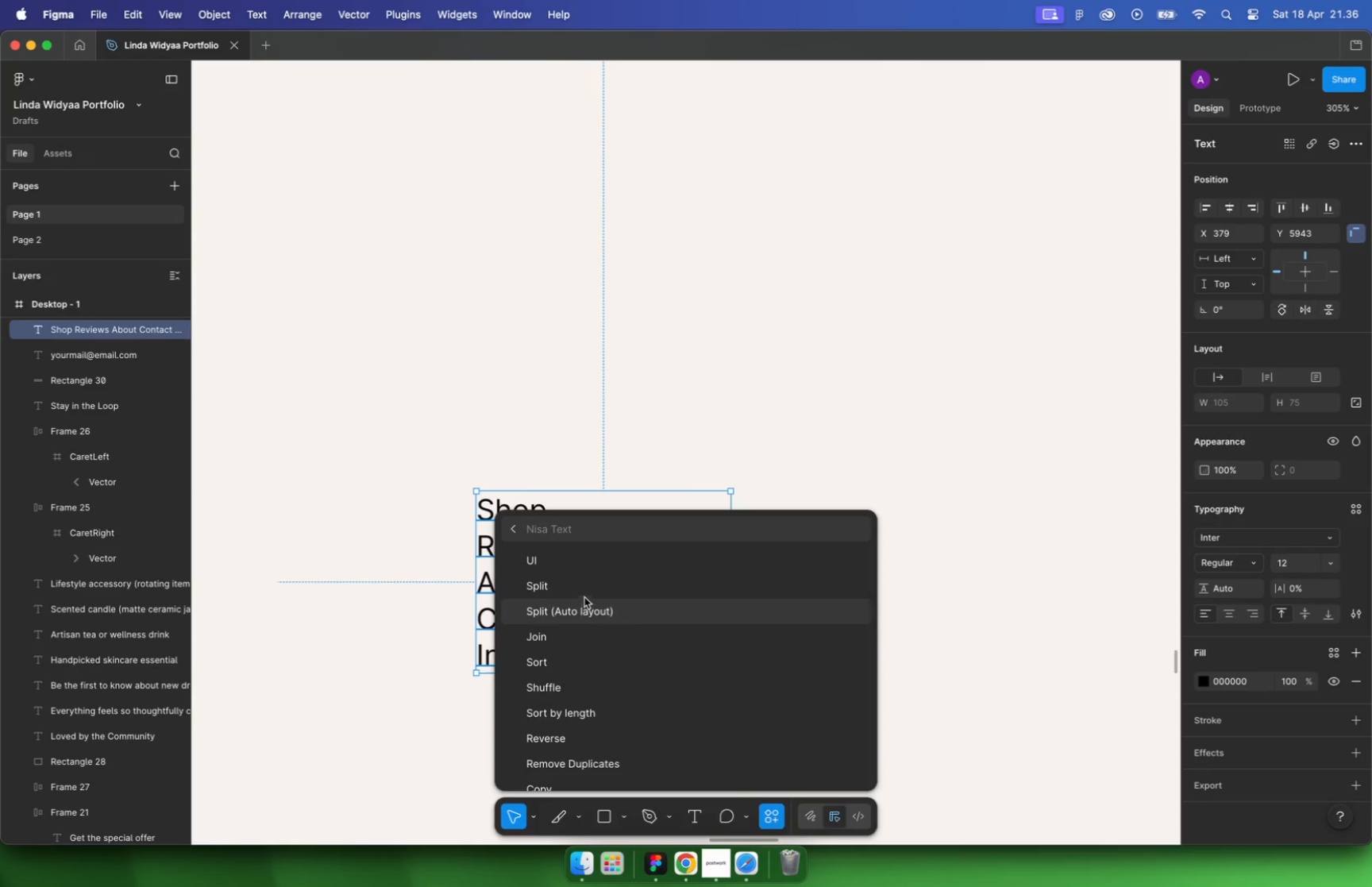 
left_click([583, 588])
 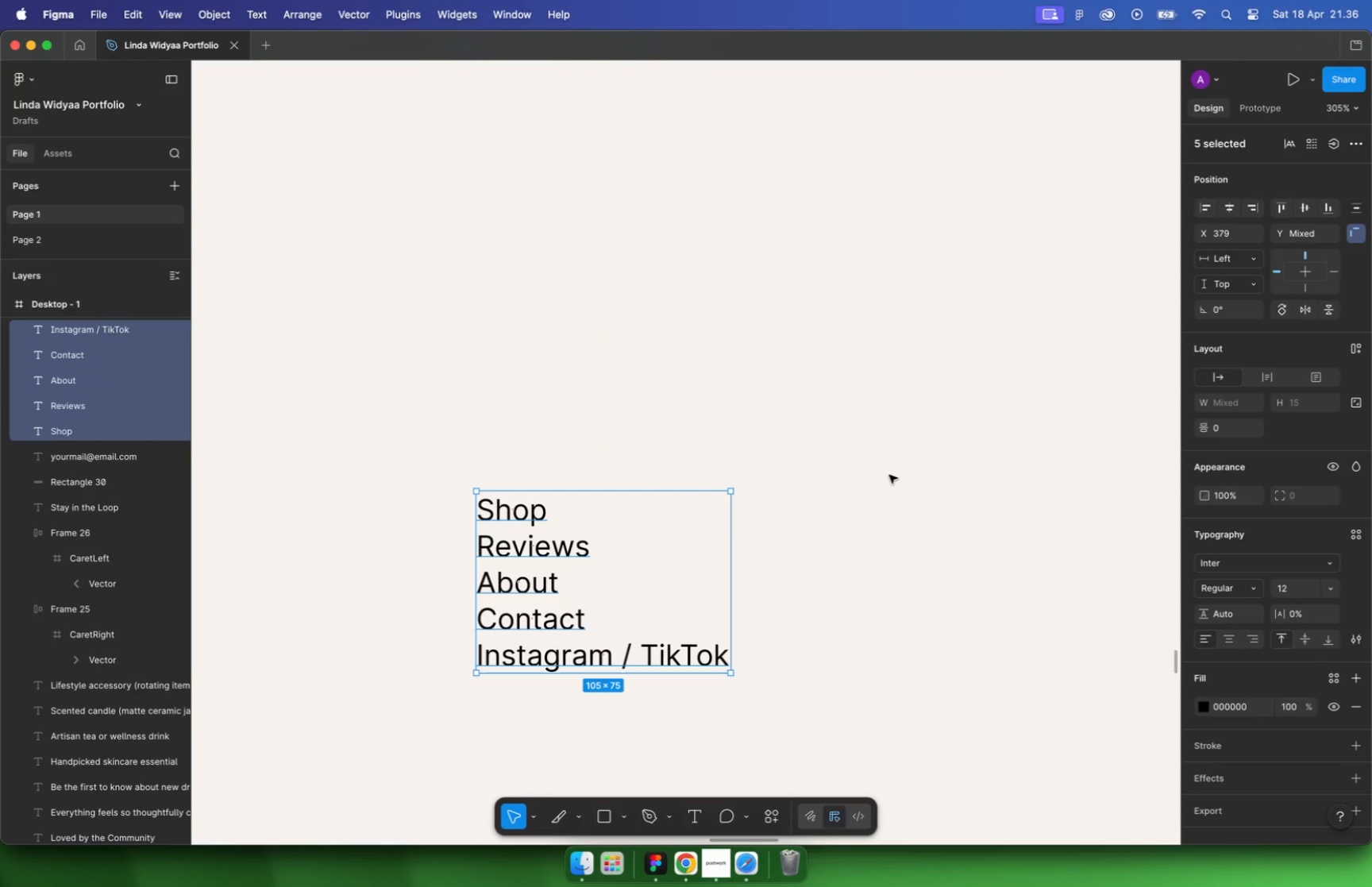 
left_click([896, 472])
 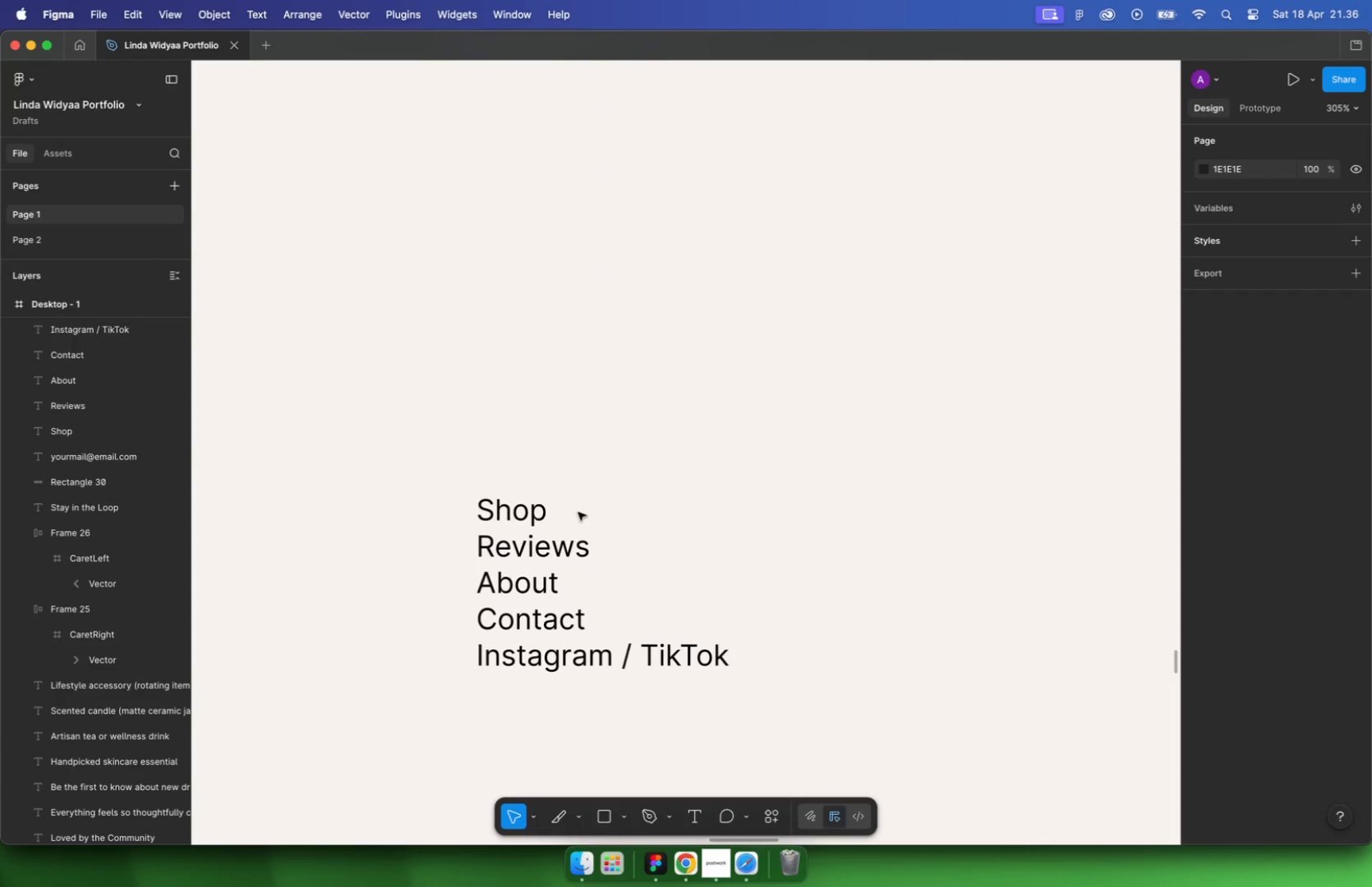 
left_click_drag(start_coordinate=[533, 543], to_coordinate=[647, 544])
 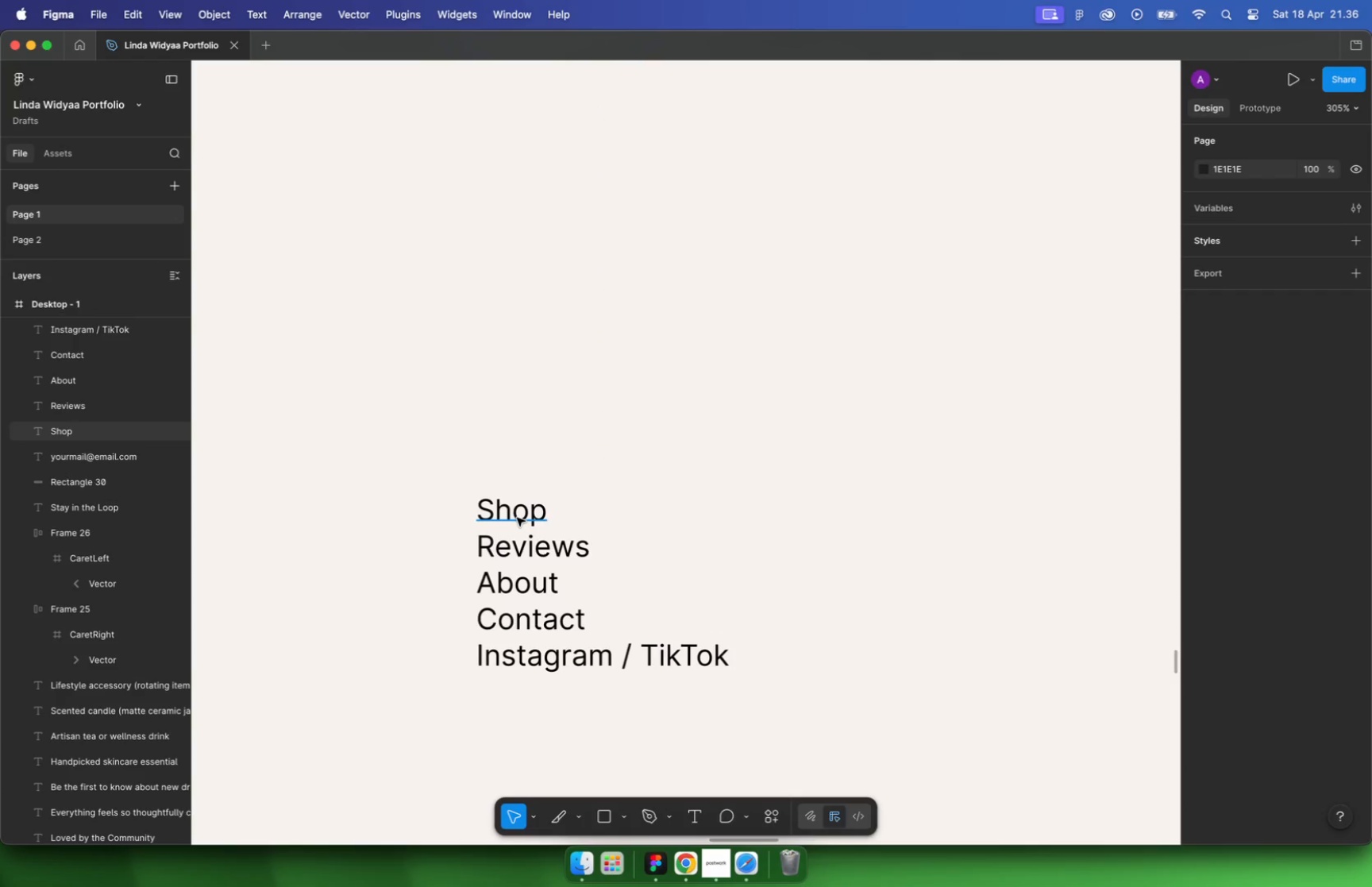 
hold_key(key=ShiftLeft, duration=0.65)
 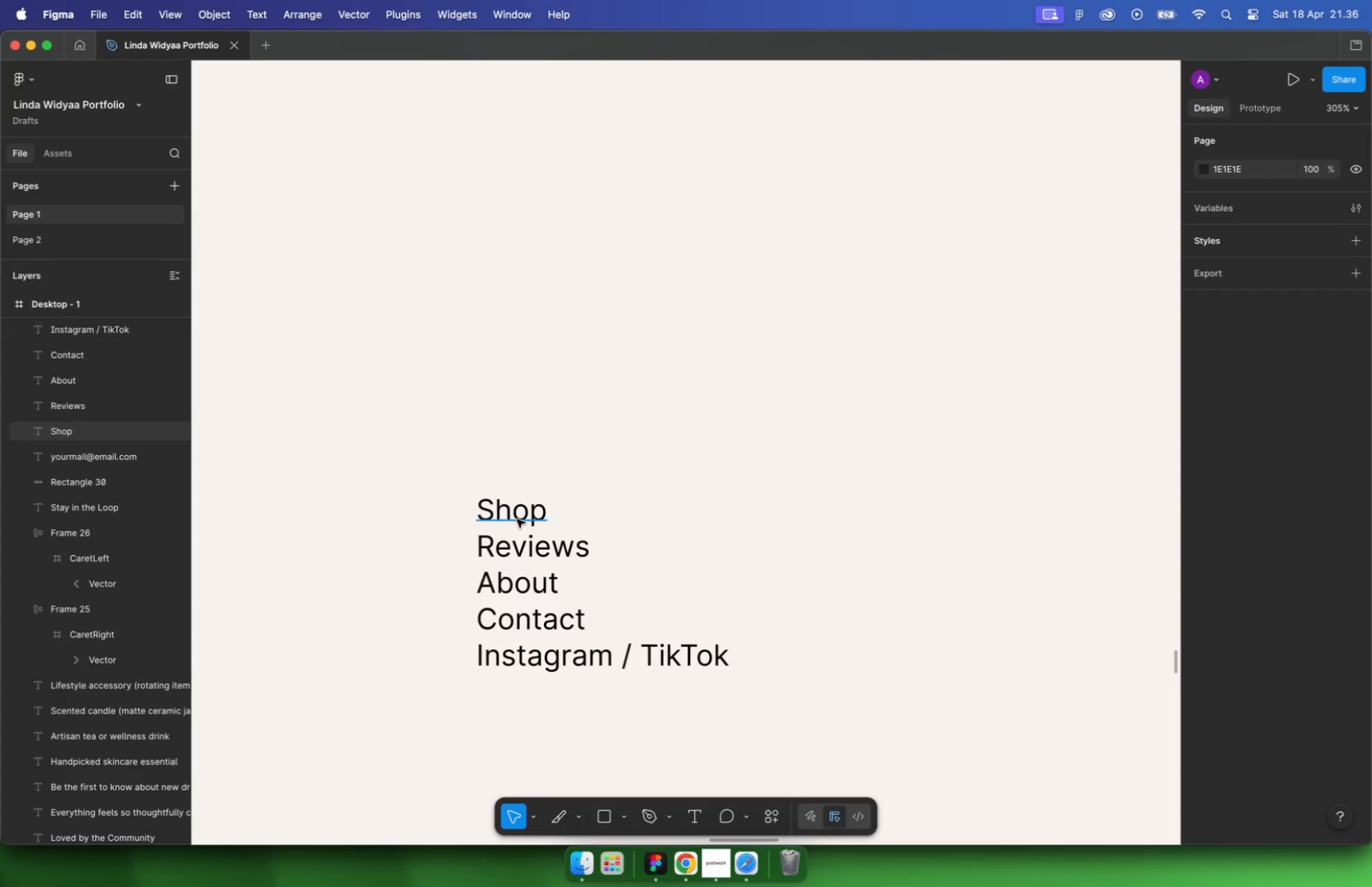 
left_click_drag(start_coordinate=[505, 571], to_coordinate=[789, 578])
 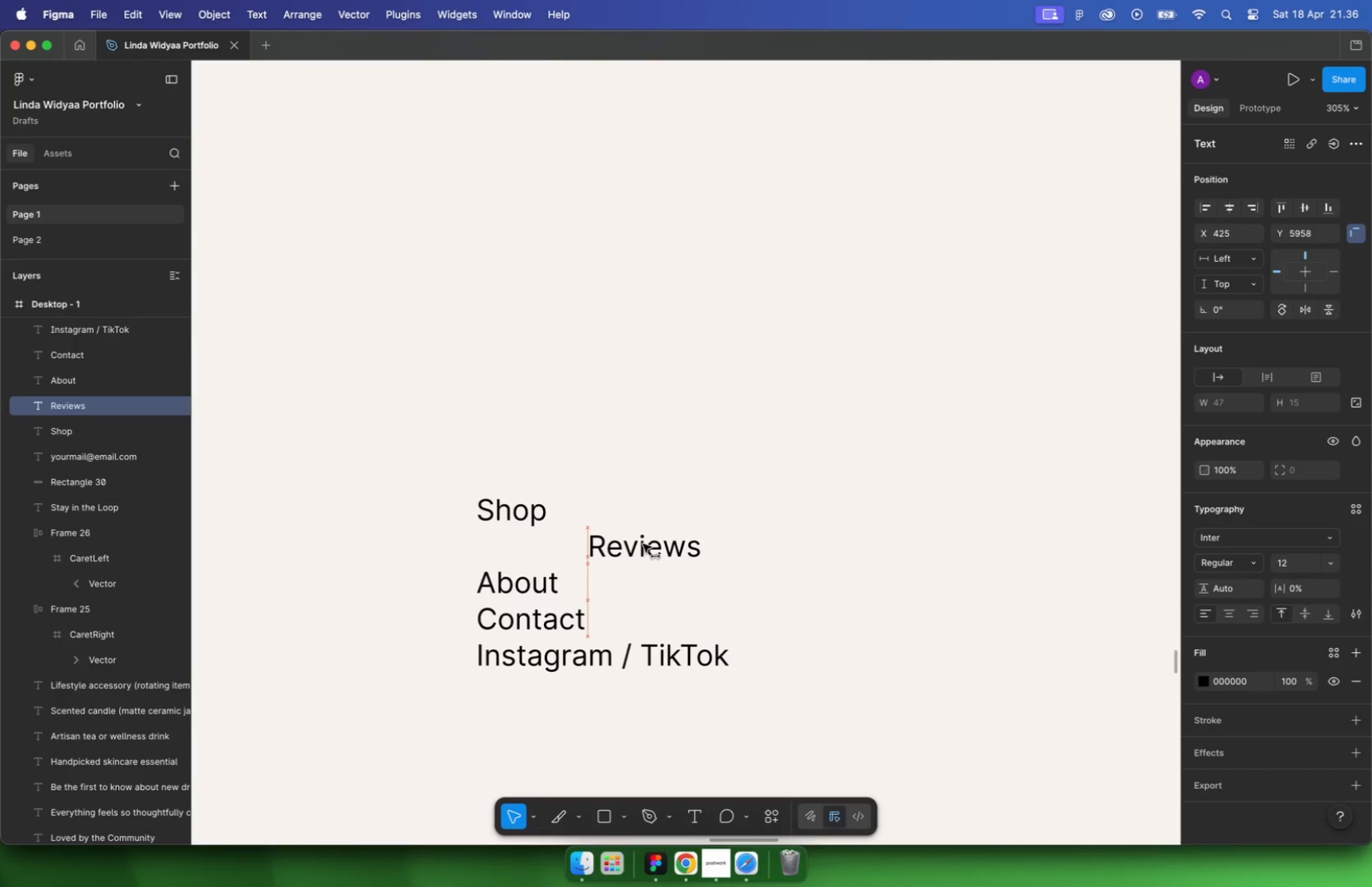 
left_click_drag(start_coordinate=[528, 612], to_coordinate=[943, 624])
 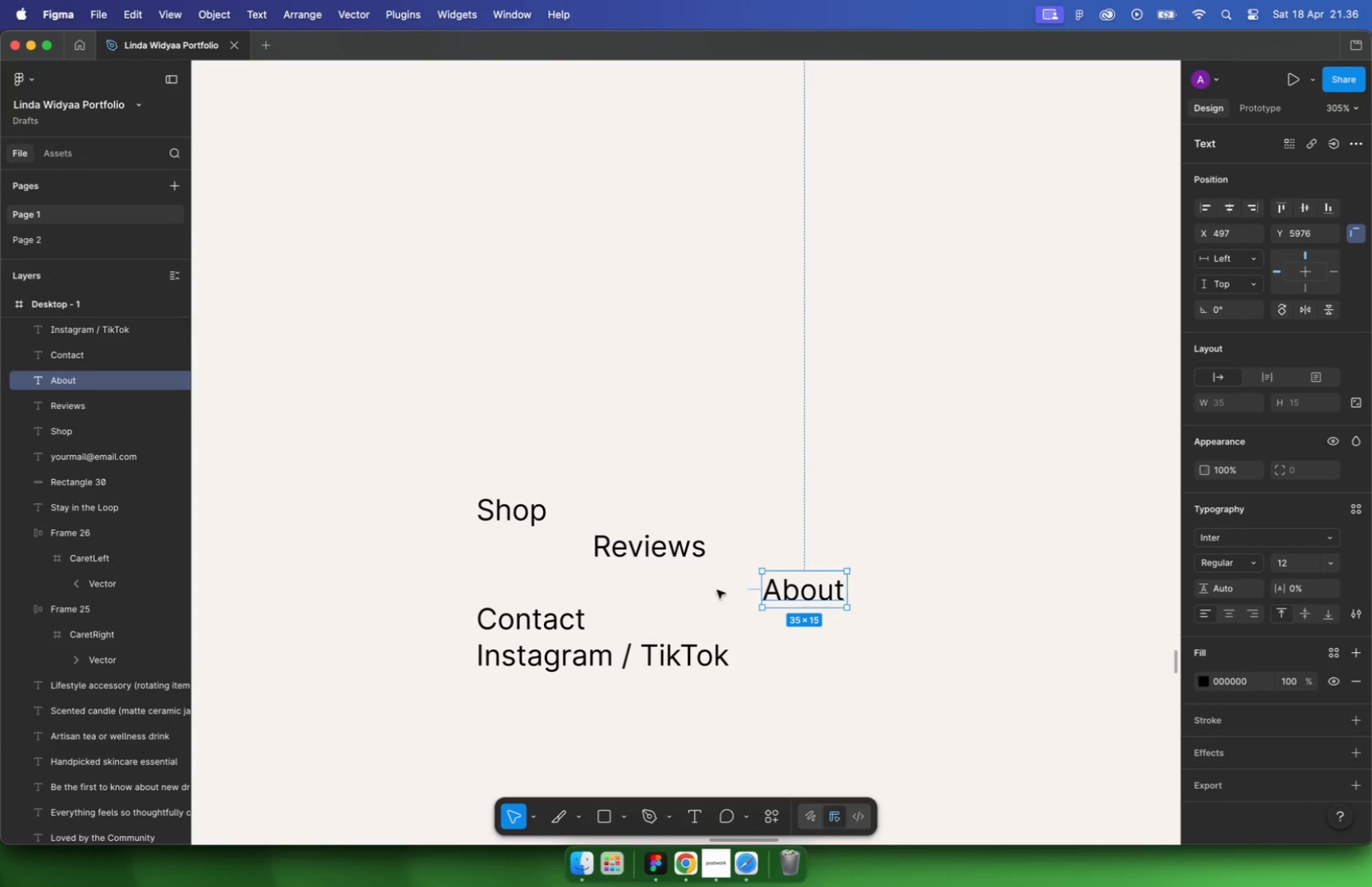 
left_click_drag(start_coordinate=[520, 664], to_coordinate=[1093, 657])
 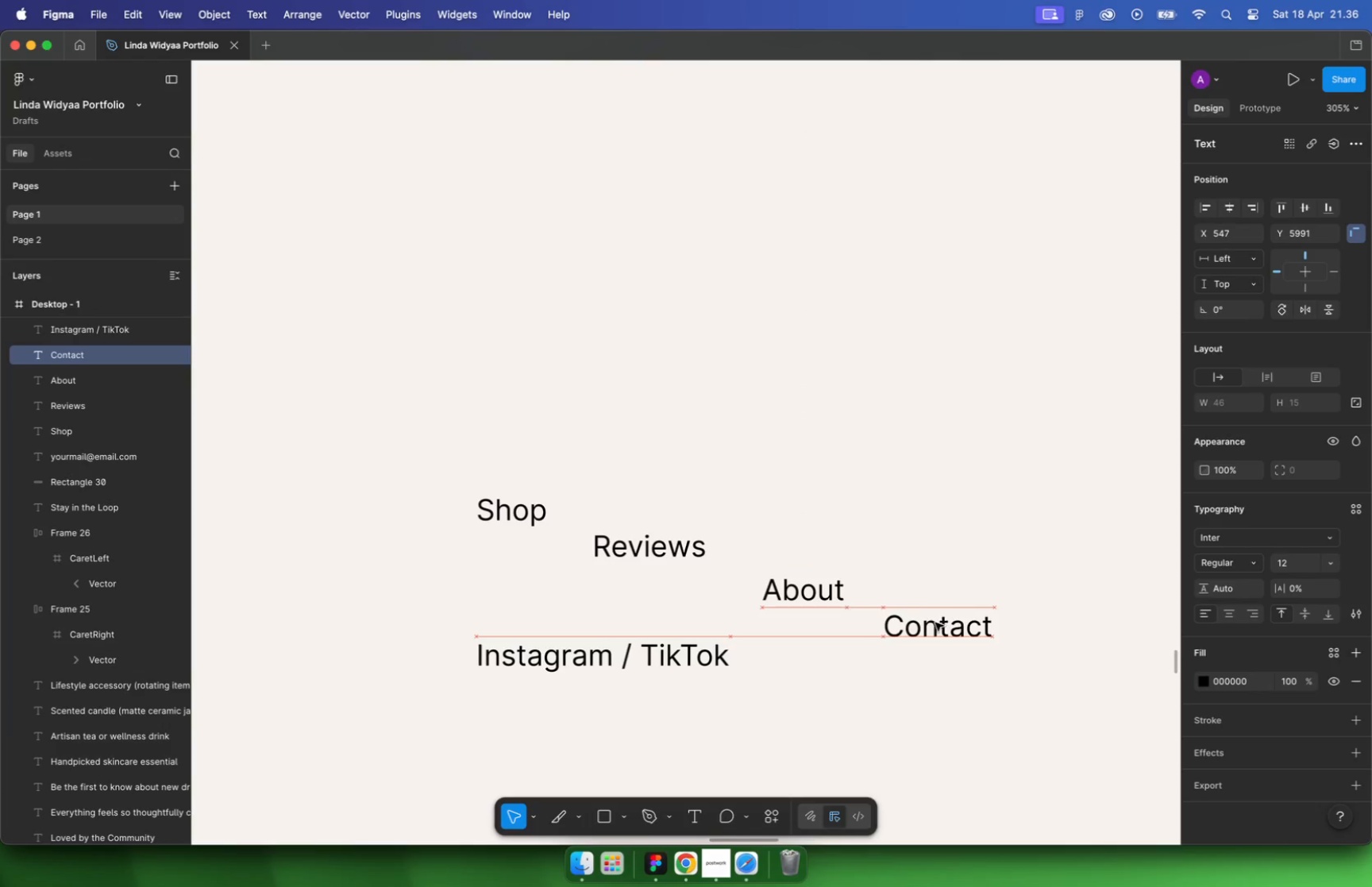 
left_click_drag(start_coordinate=[546, 710], to_coordinate=[541, 709])
 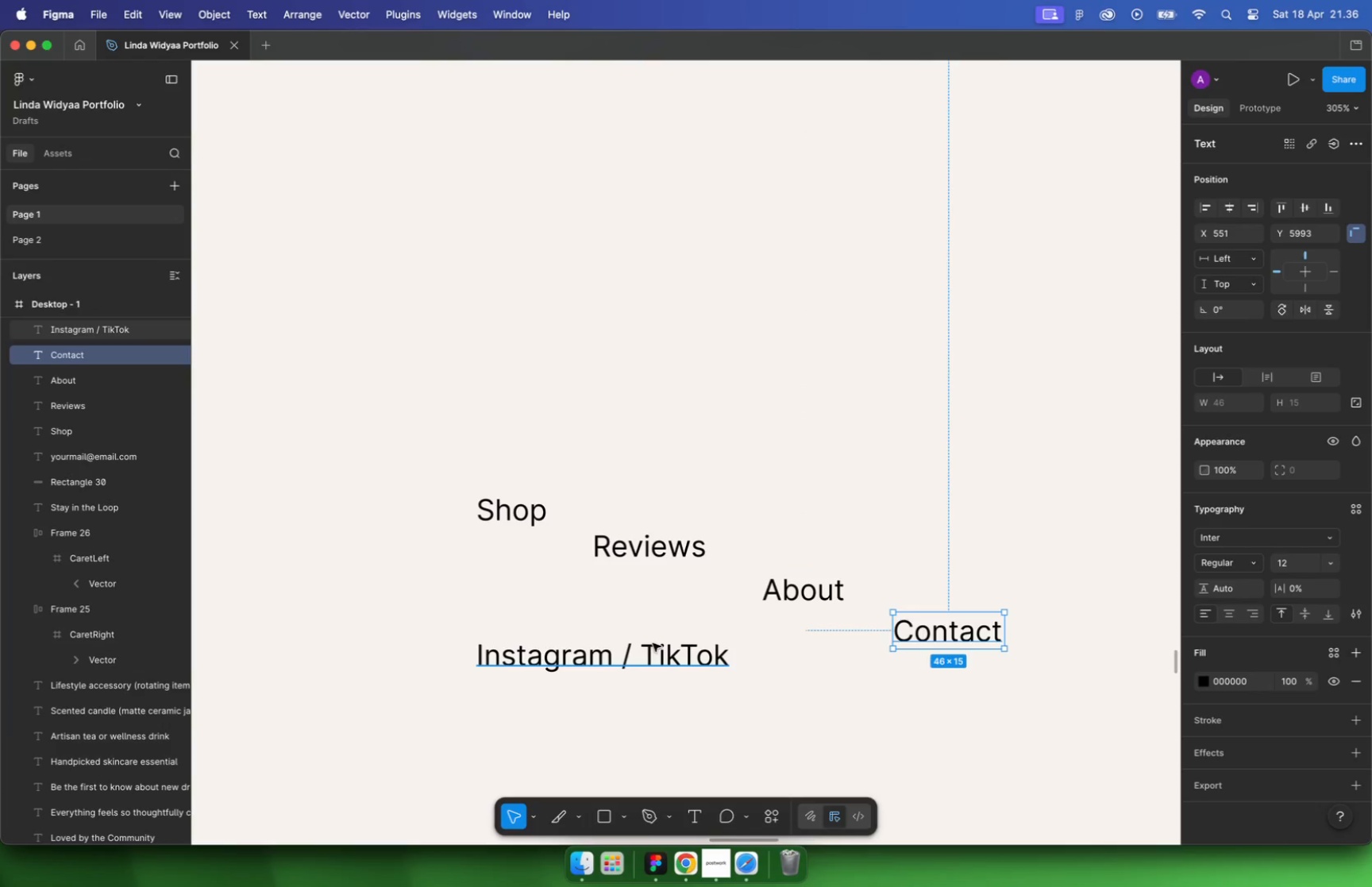 
key(Meta+CommandLeft)
 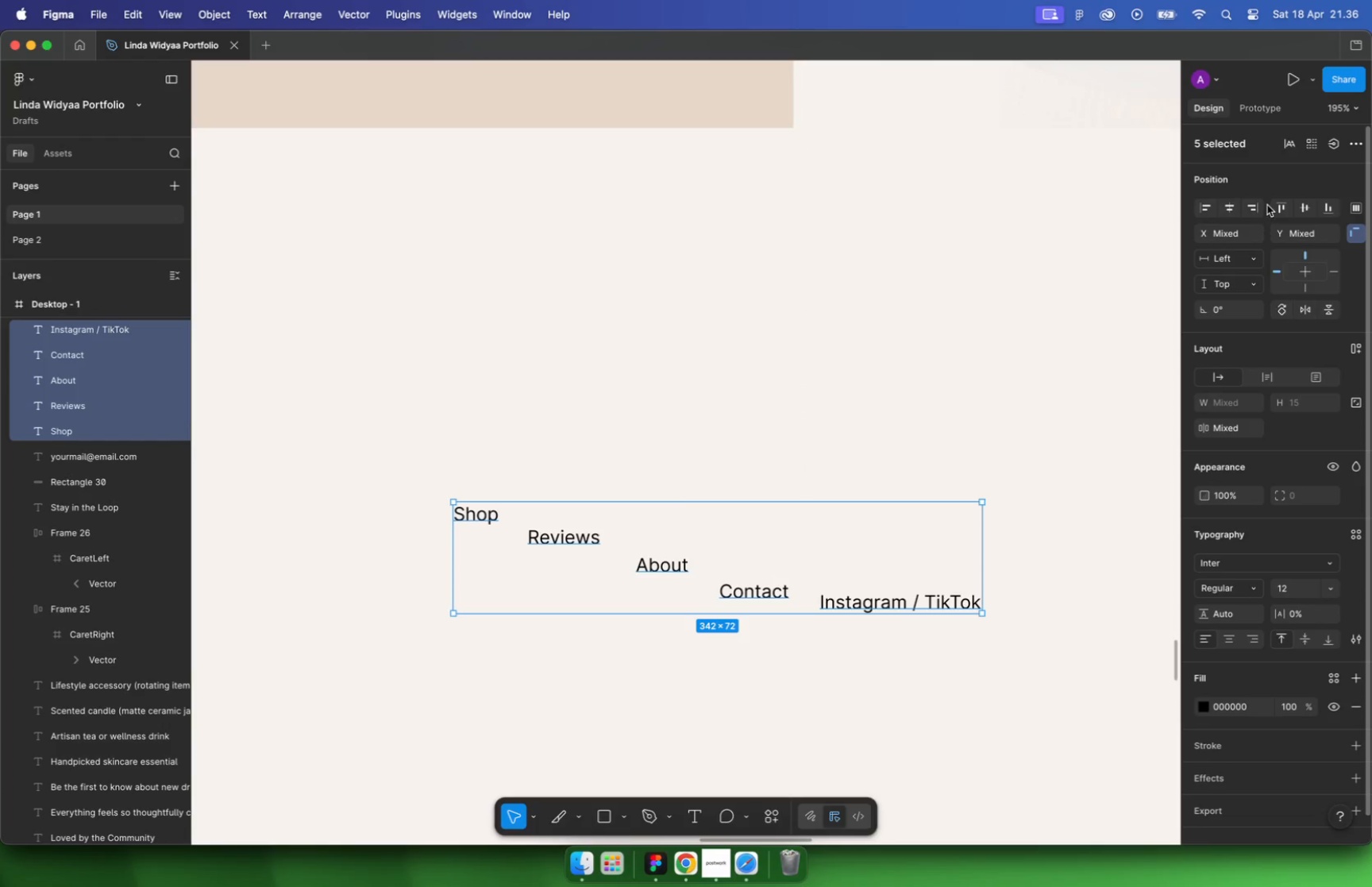 
left_click_drag(start_coordinate=[426, 428], to_coordinate=[1143, 783])
 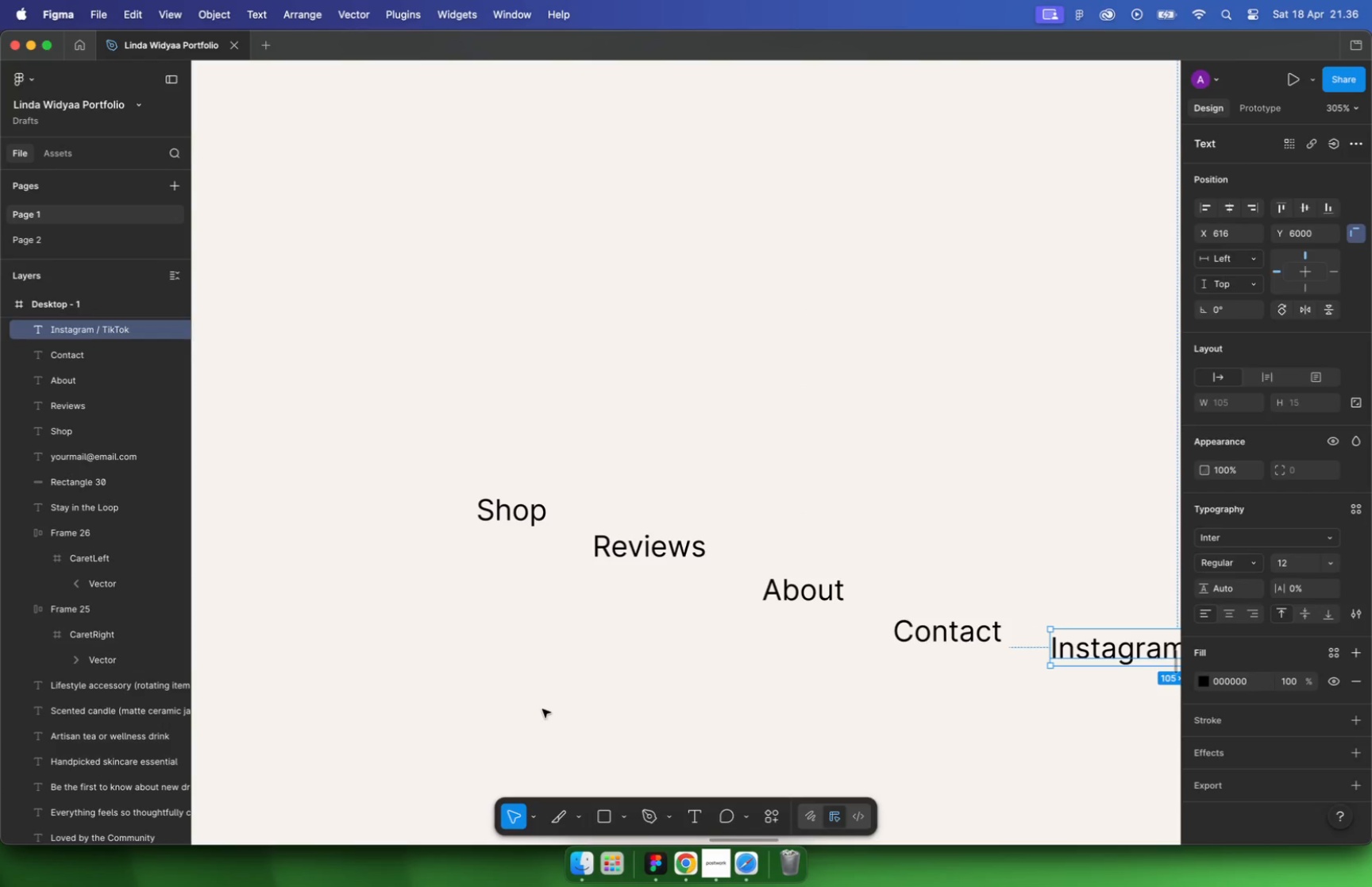 
scroll: coordinate [412, 519], scroll_direction: down, amount: 6.0
 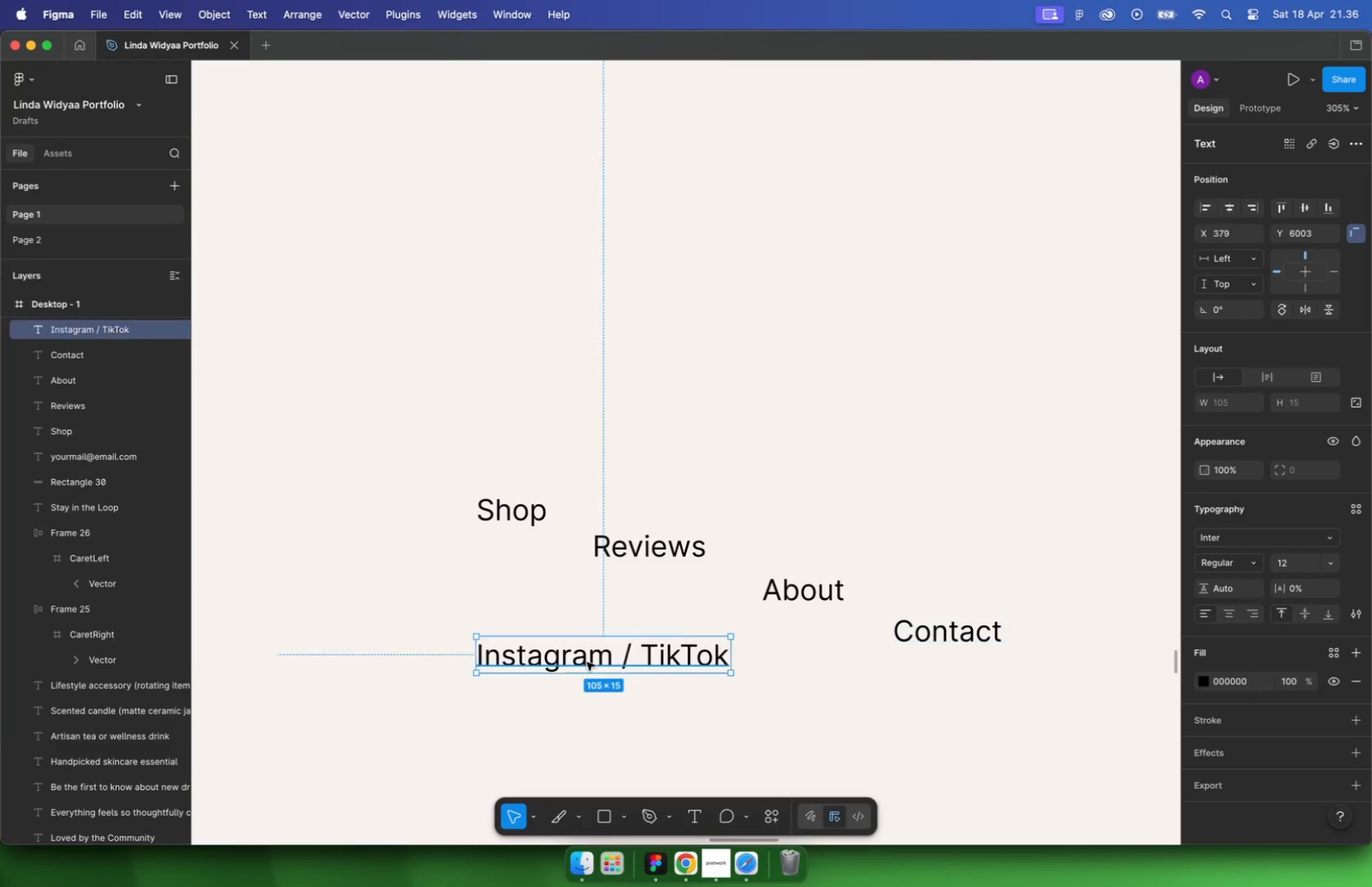 
left_click([1283, 207])
 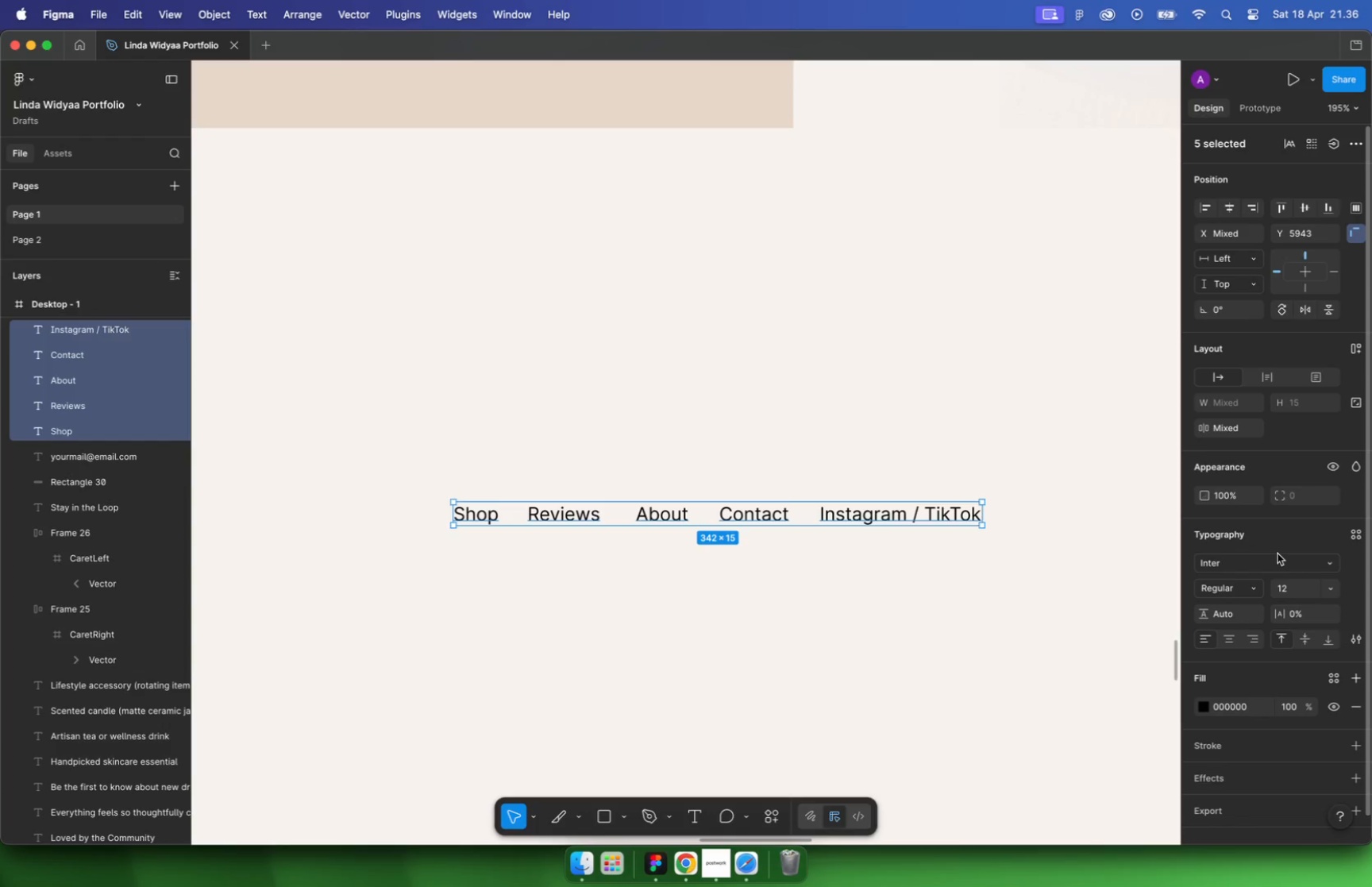 
wait(15.52)
 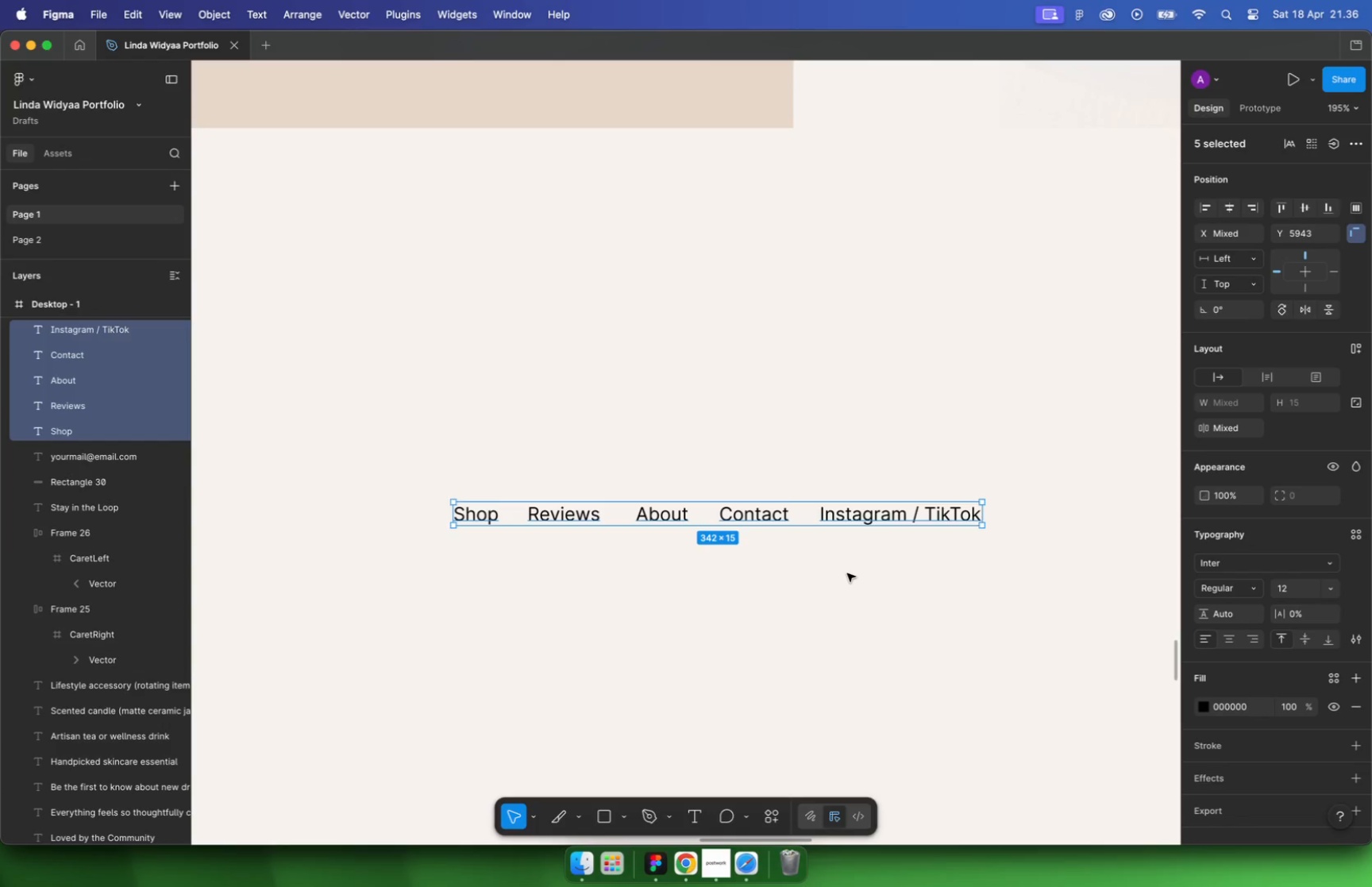 
key(Shift+A)
 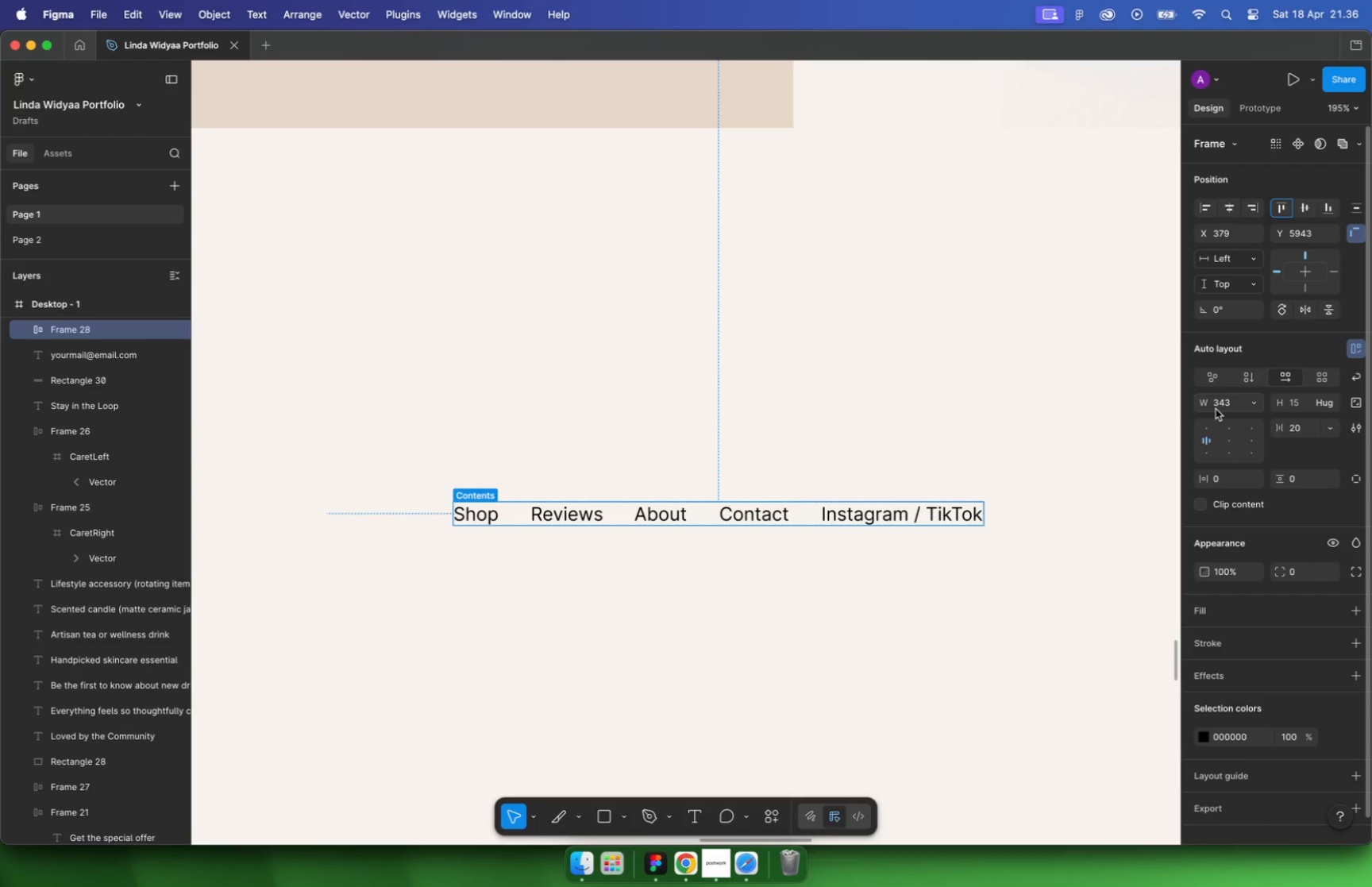 
type(32)
 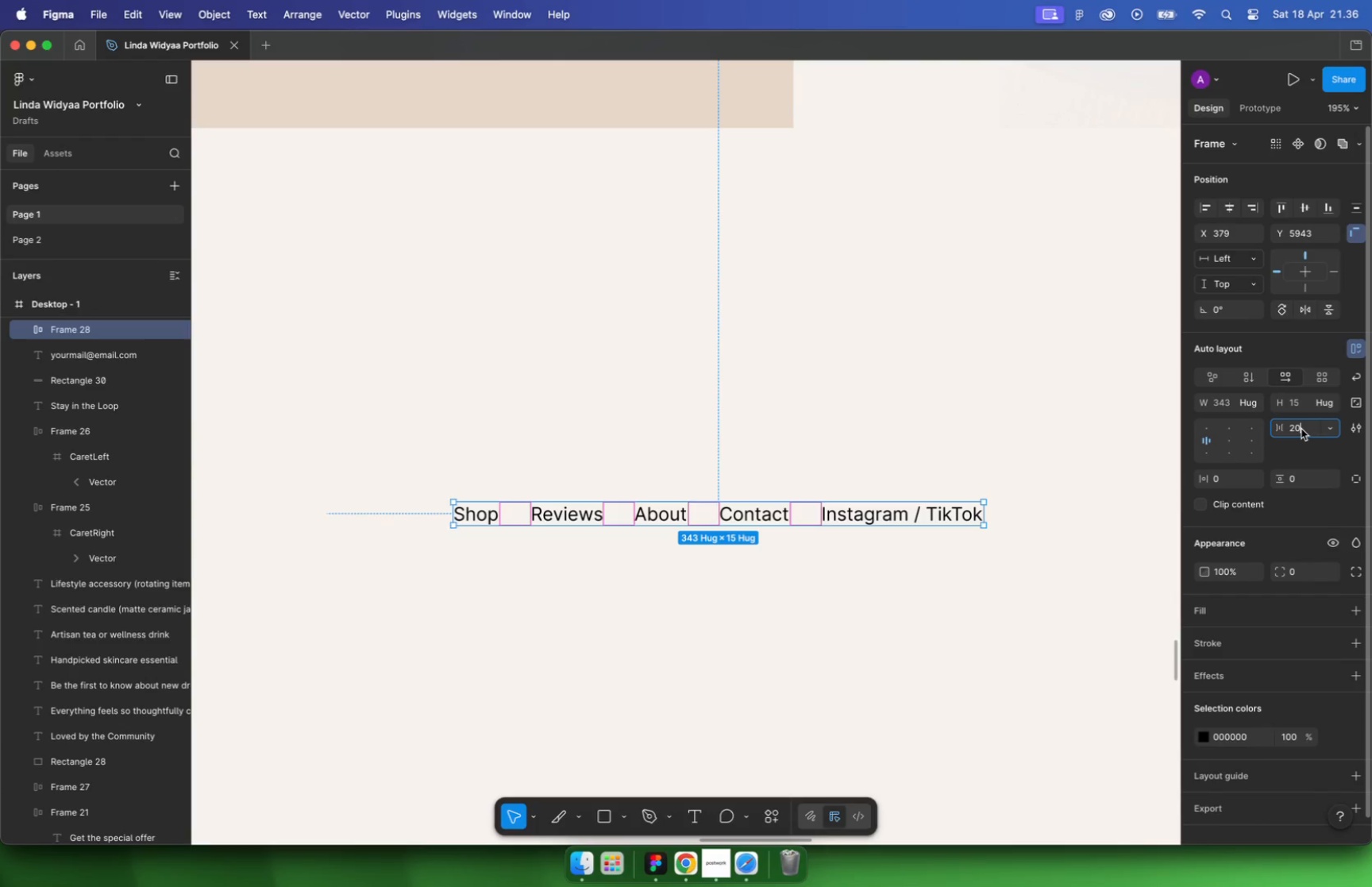 
key(Enter)
 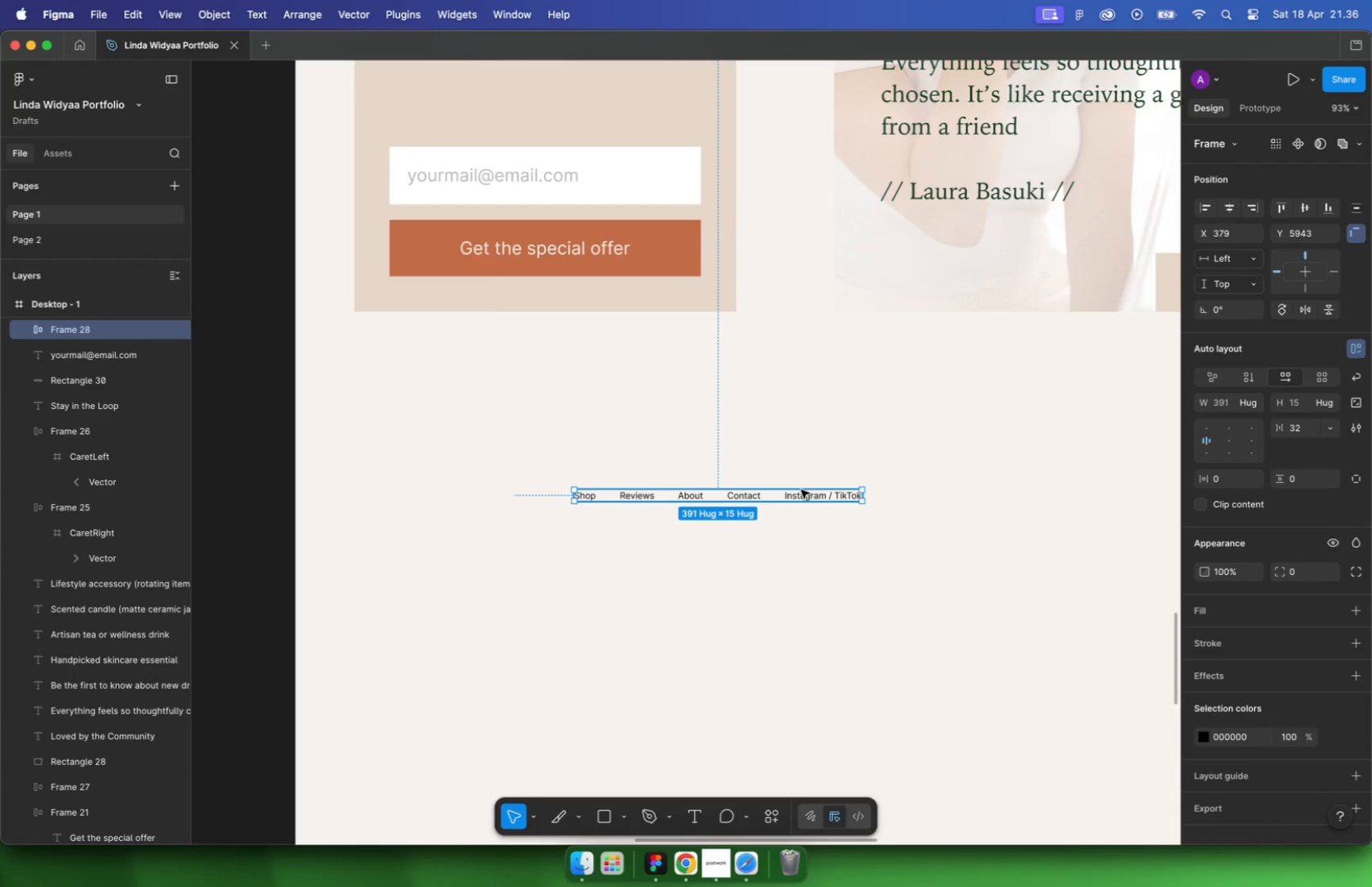 
hold_key(key=CommandLeft, duration=0.45)
scroll: coordinate [684, 480], scroll_direction: down, amount: 11.0
 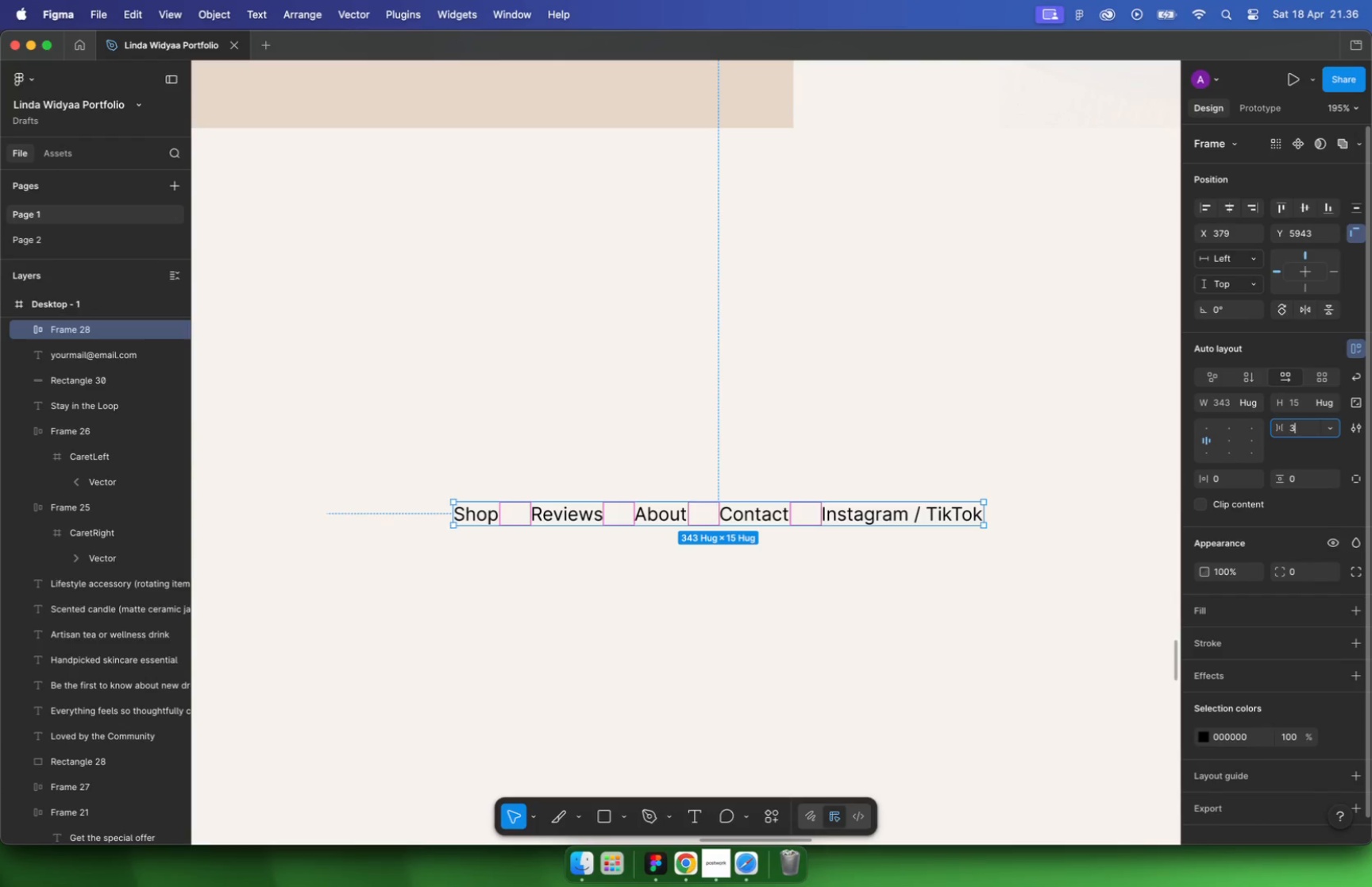 
double_click([808, 496])
 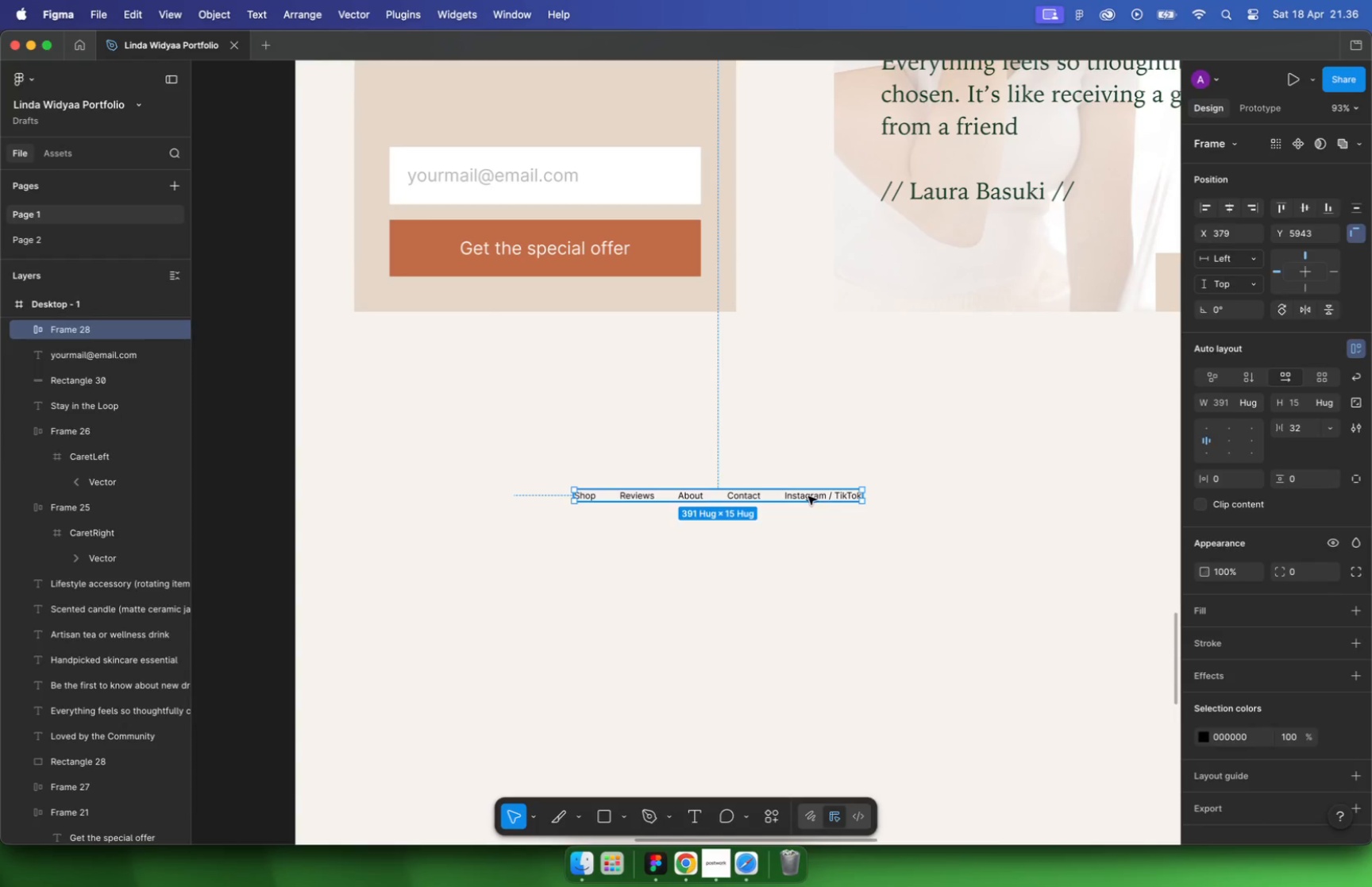 
key(Backspace)
 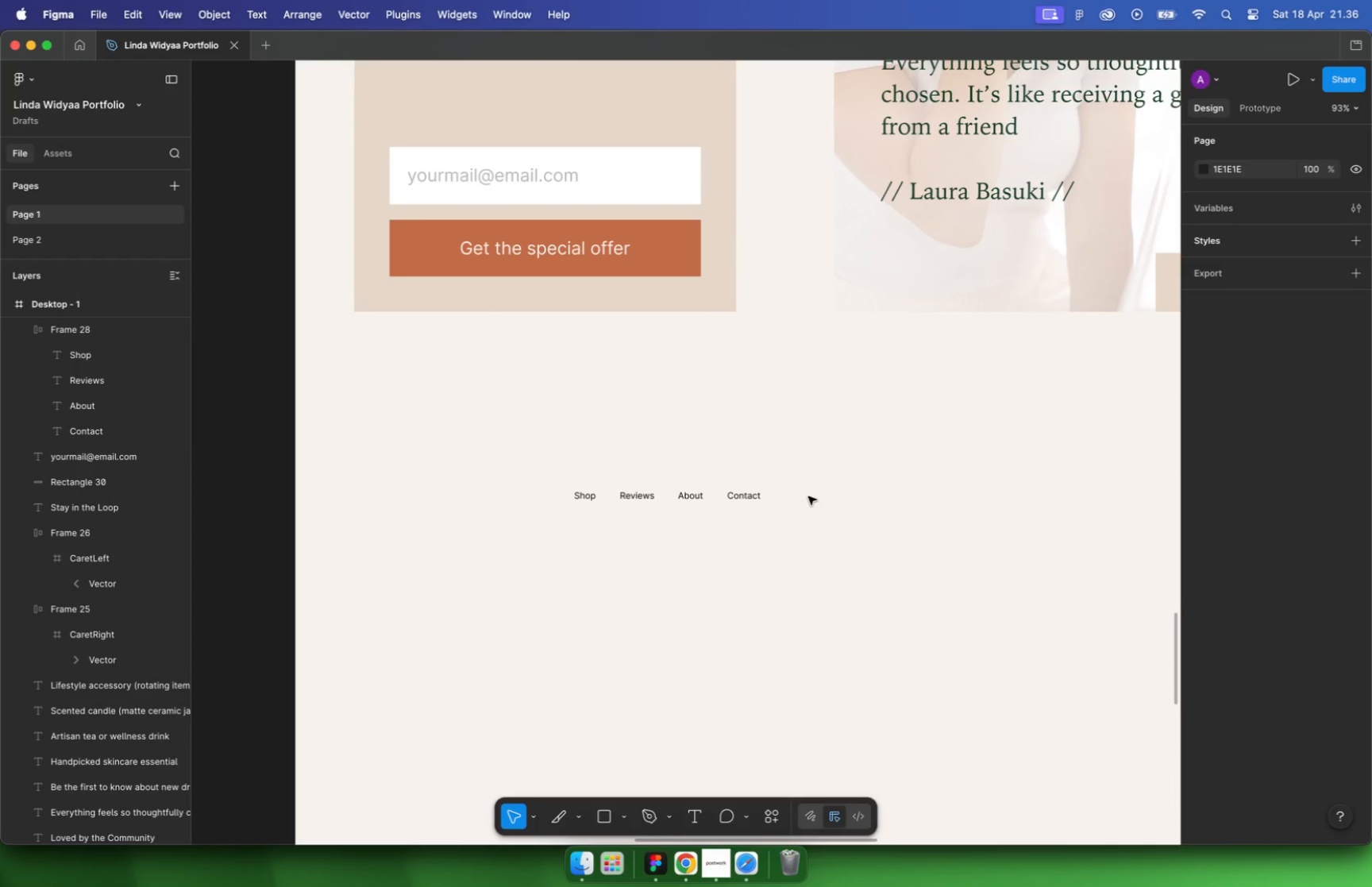 
hold_key(key=CommandLeft, duration=0.69)
scroll: coordinate [472, 426], scroll_direction: down, amount: 11.0
 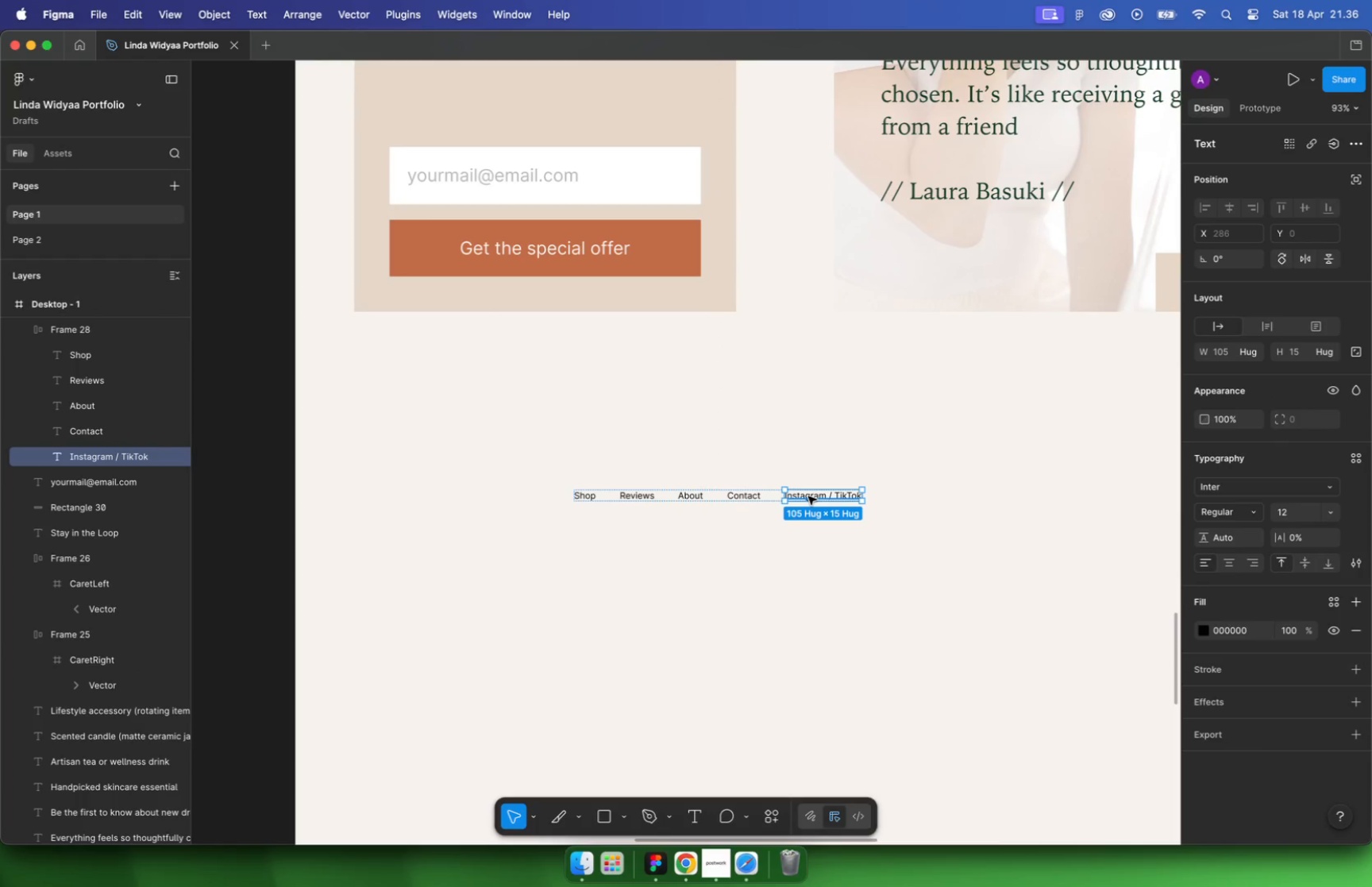 
hold_key(key=CommandLeft, duration=3.02)
 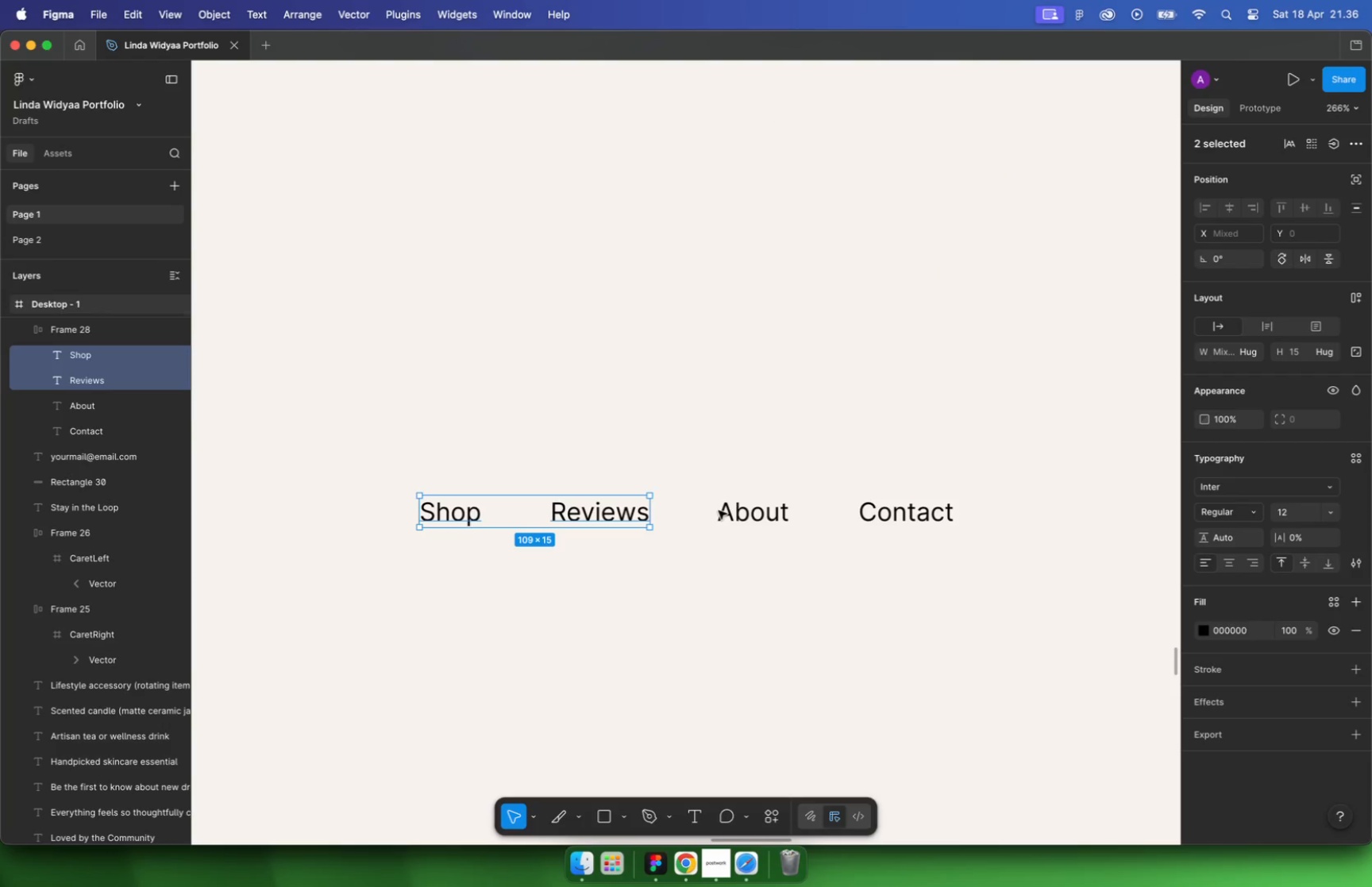 
hold_key(key=ShiftLeft, duration=2.12)
 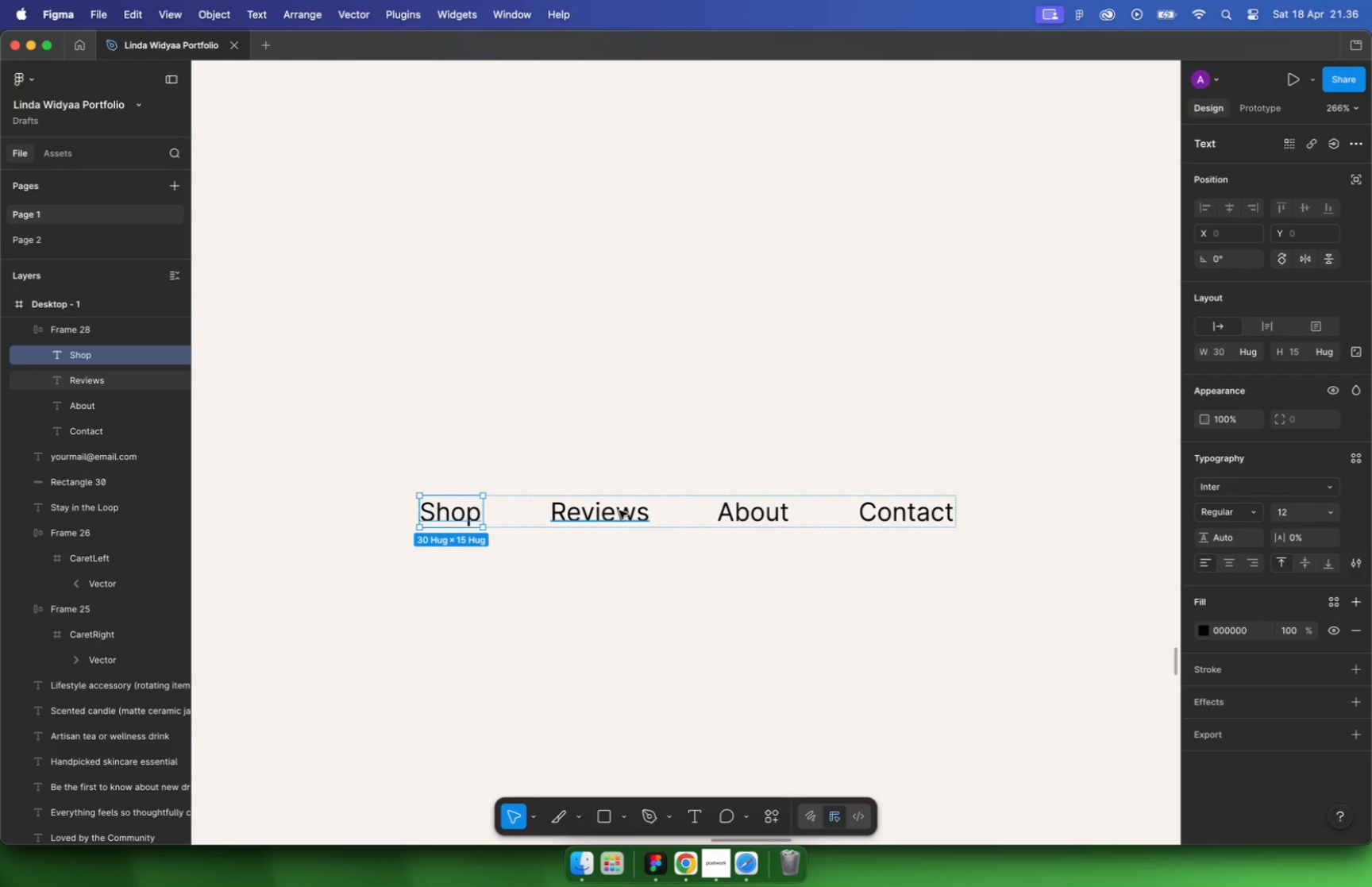 
scroll: coordinate [541, 458], scroll_direction: up, amount: 27.0
 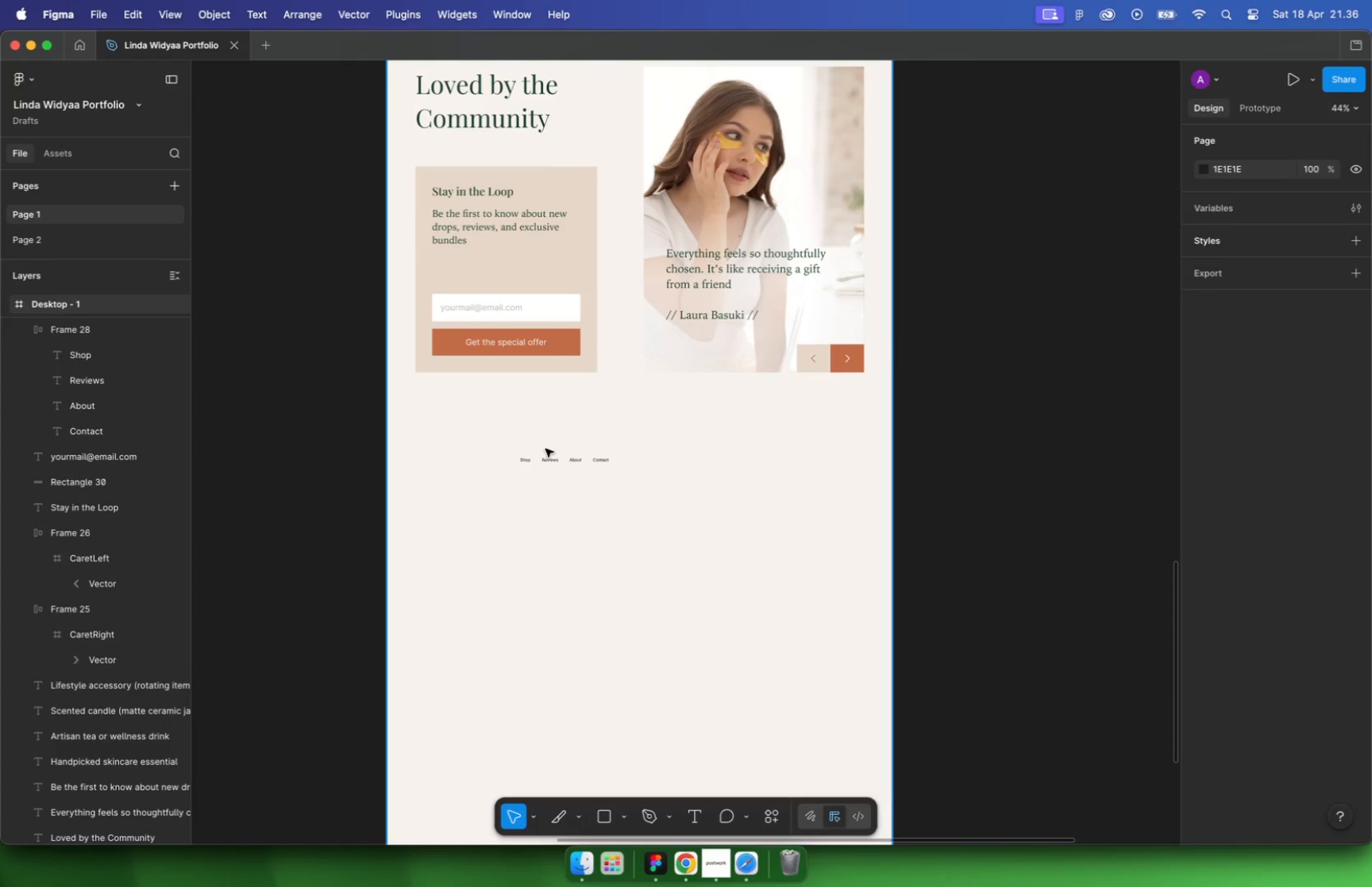 
double_click([619, 511])
 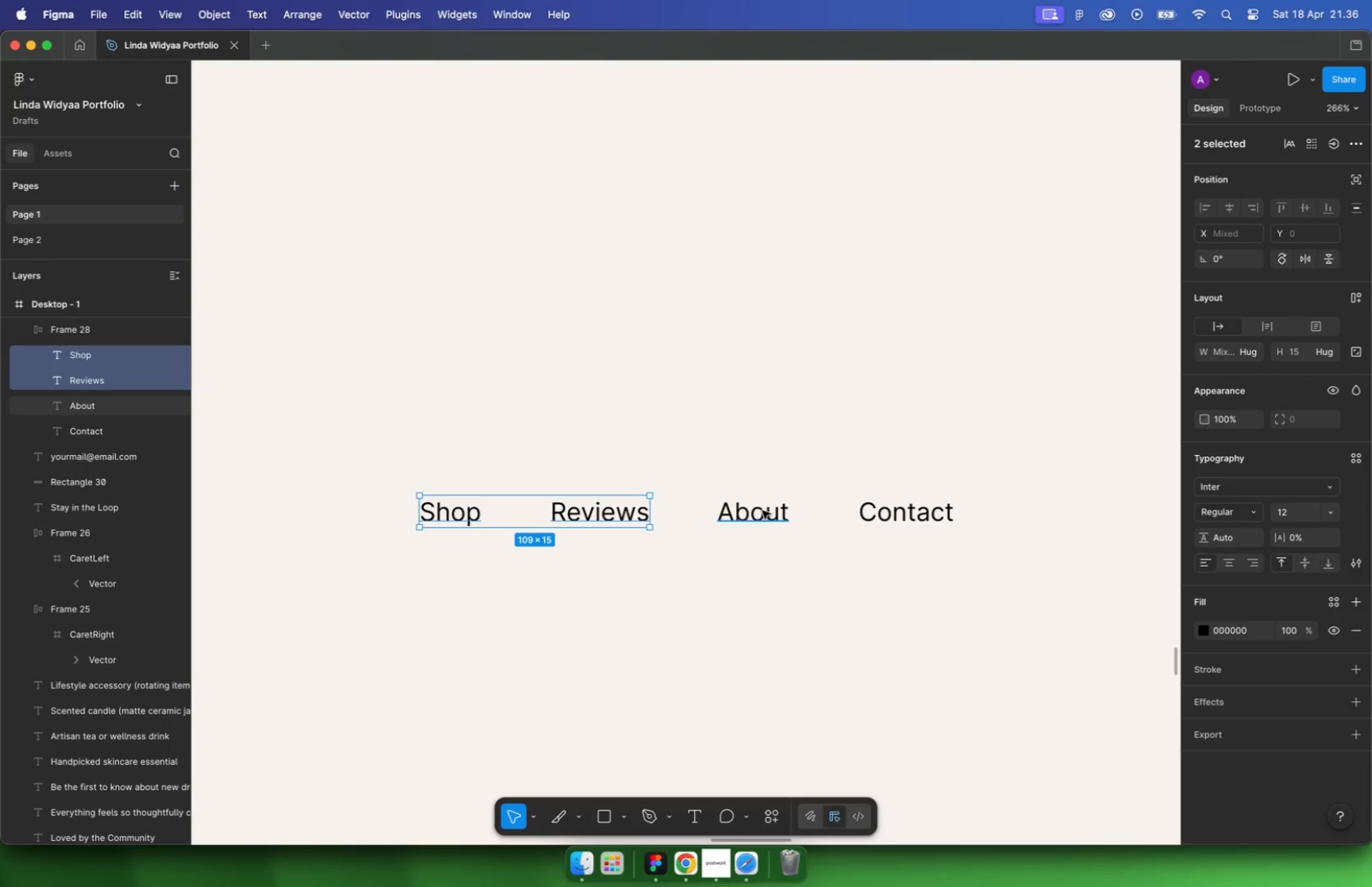 
left_click([762, 511])
 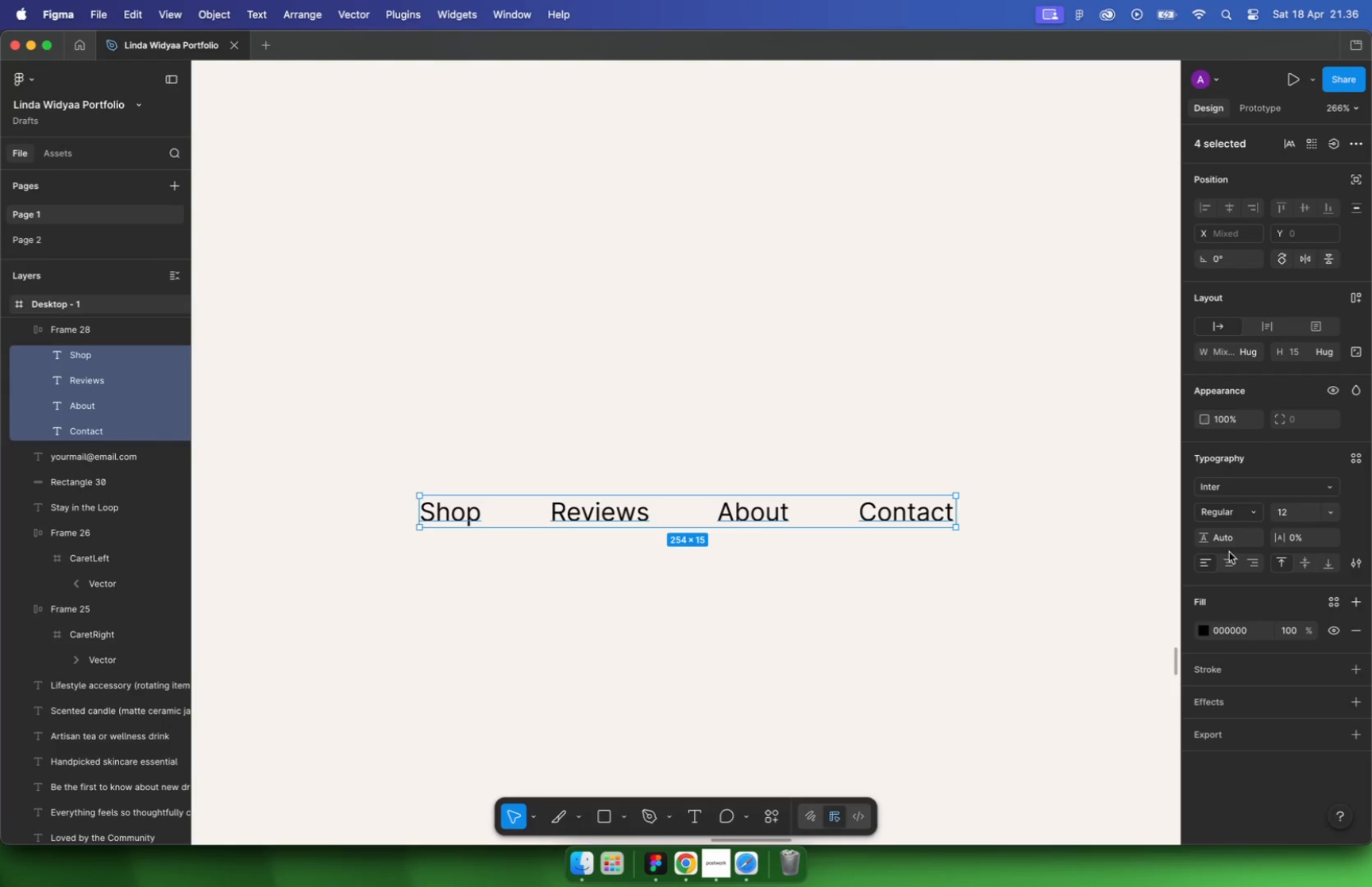 
left_click([1298, 513])
 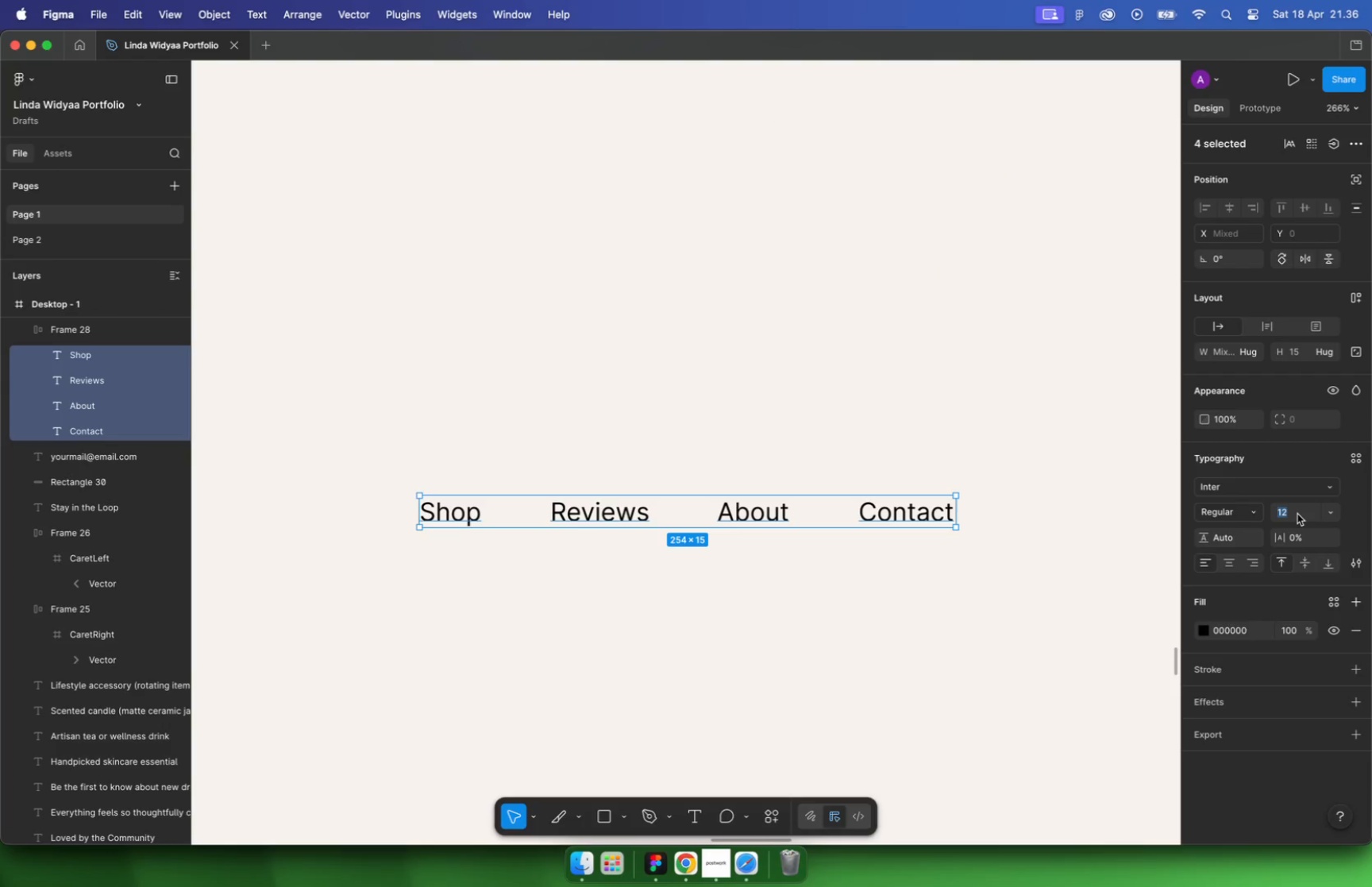 
type(32)
 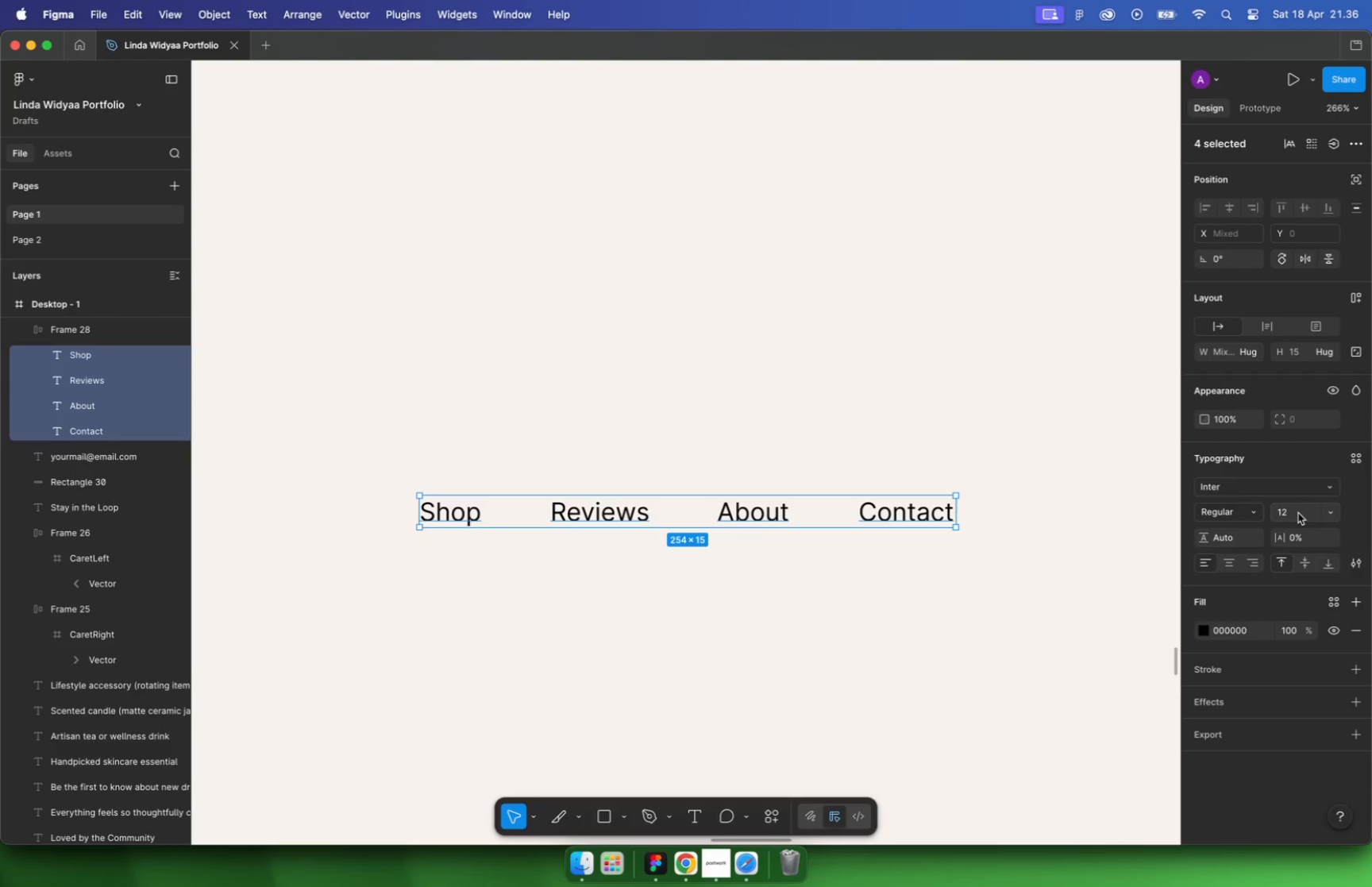 
key(Enter)
 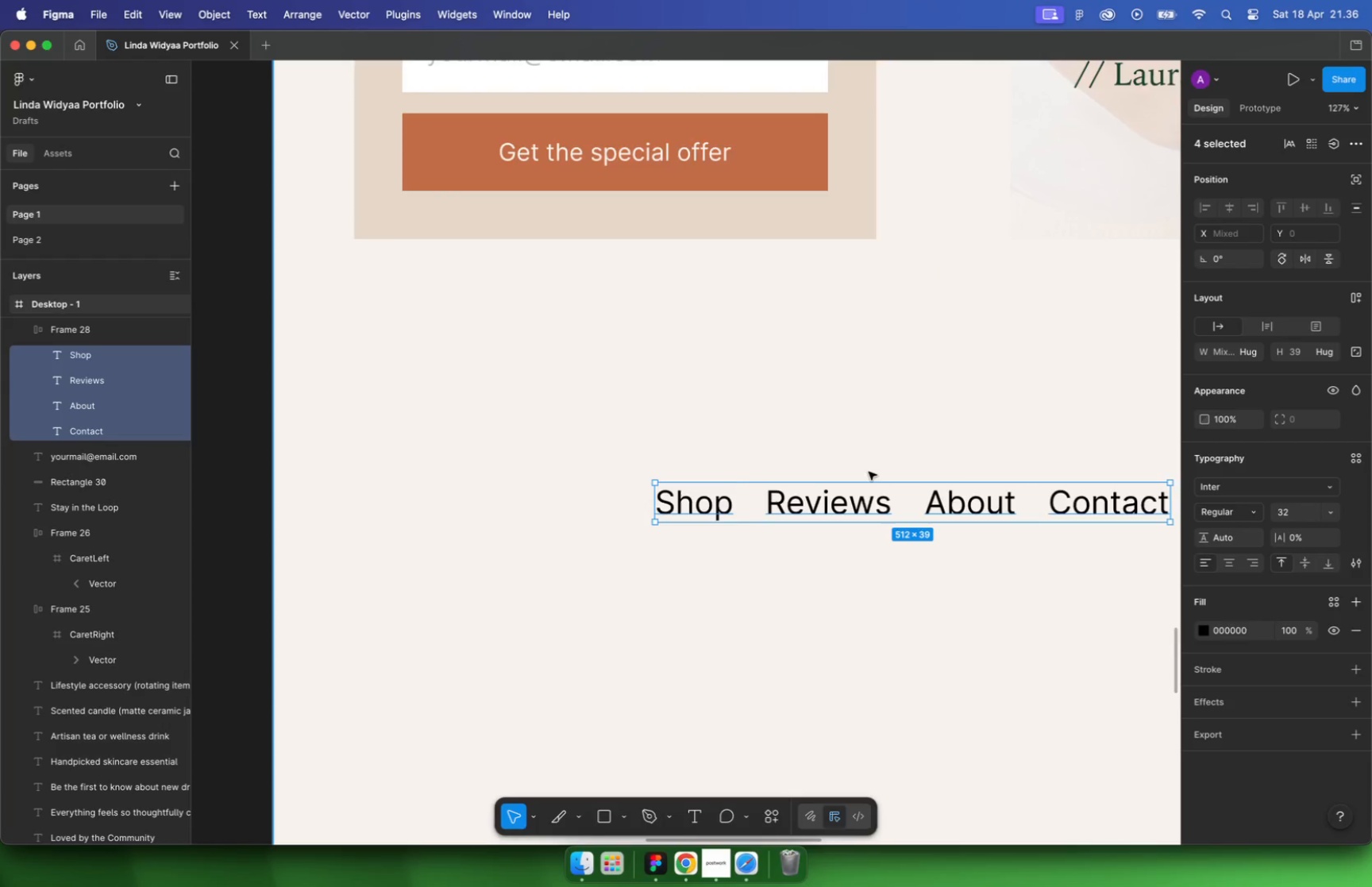 
hold_key(key=CommandLeft, duration=1.24)
scroll: coordinate [870, 472], scroll_direction: down, amount: 16.0
 